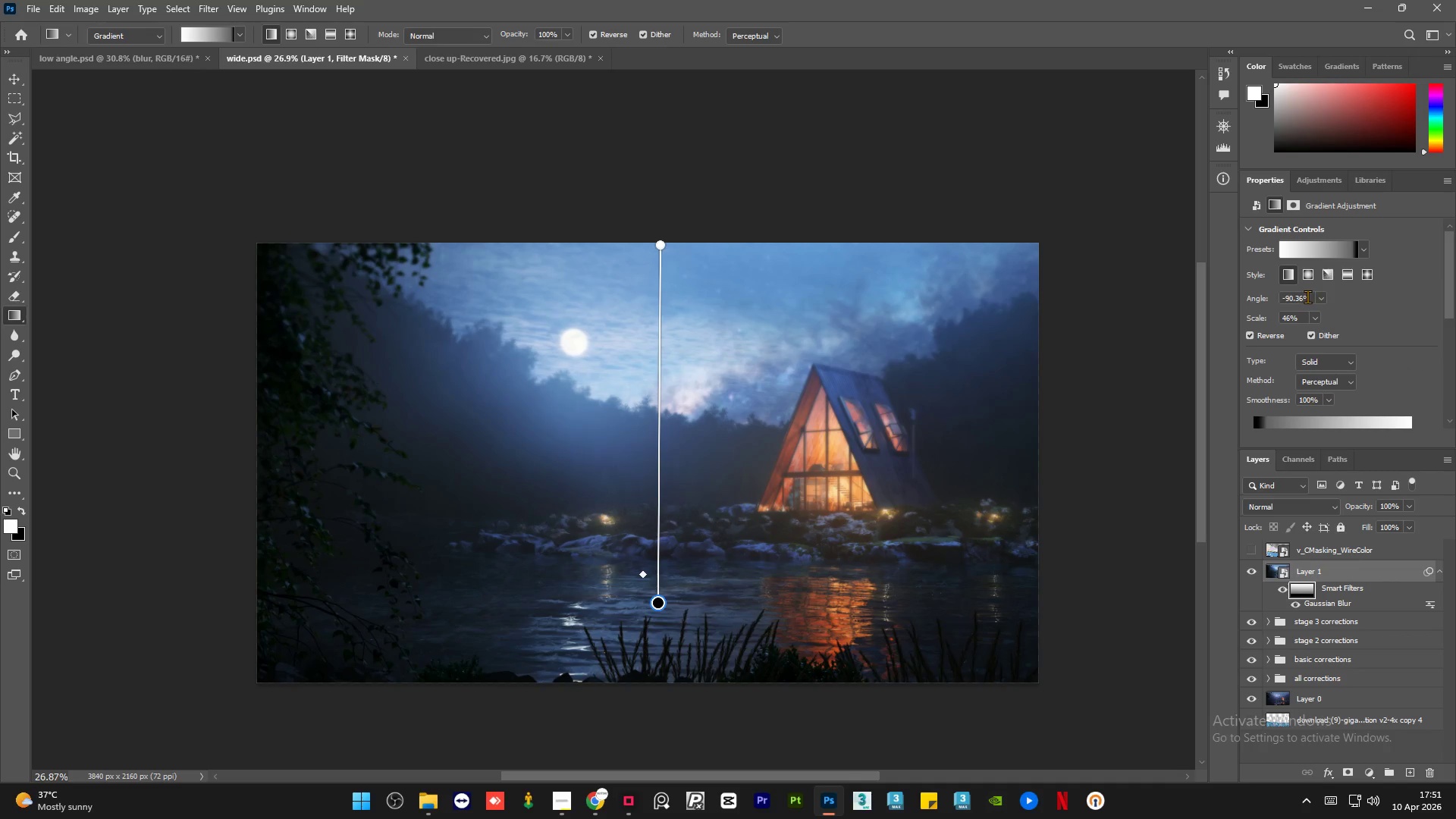 
double_click([1307, 297])
 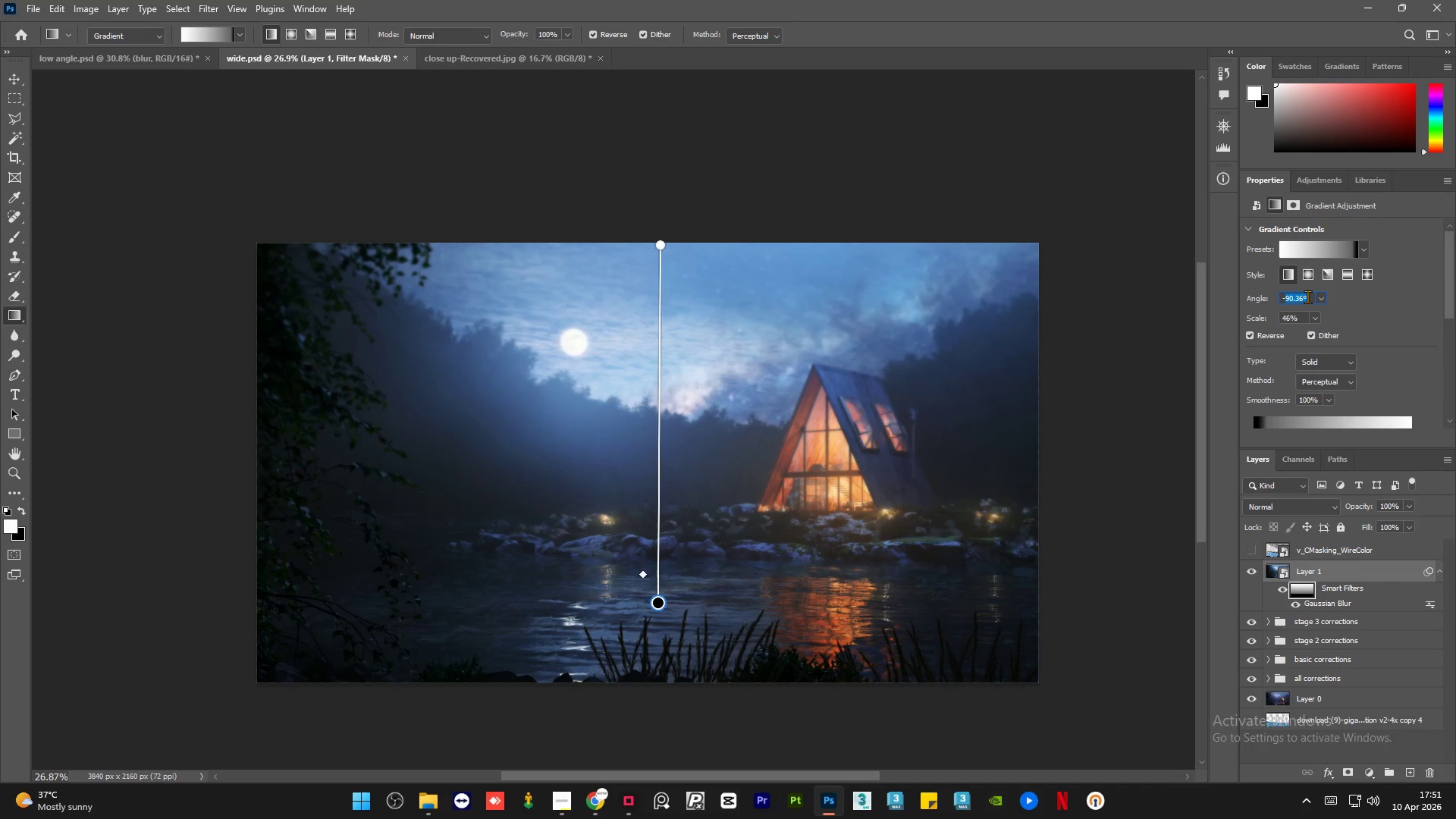 
key(Backspace)
 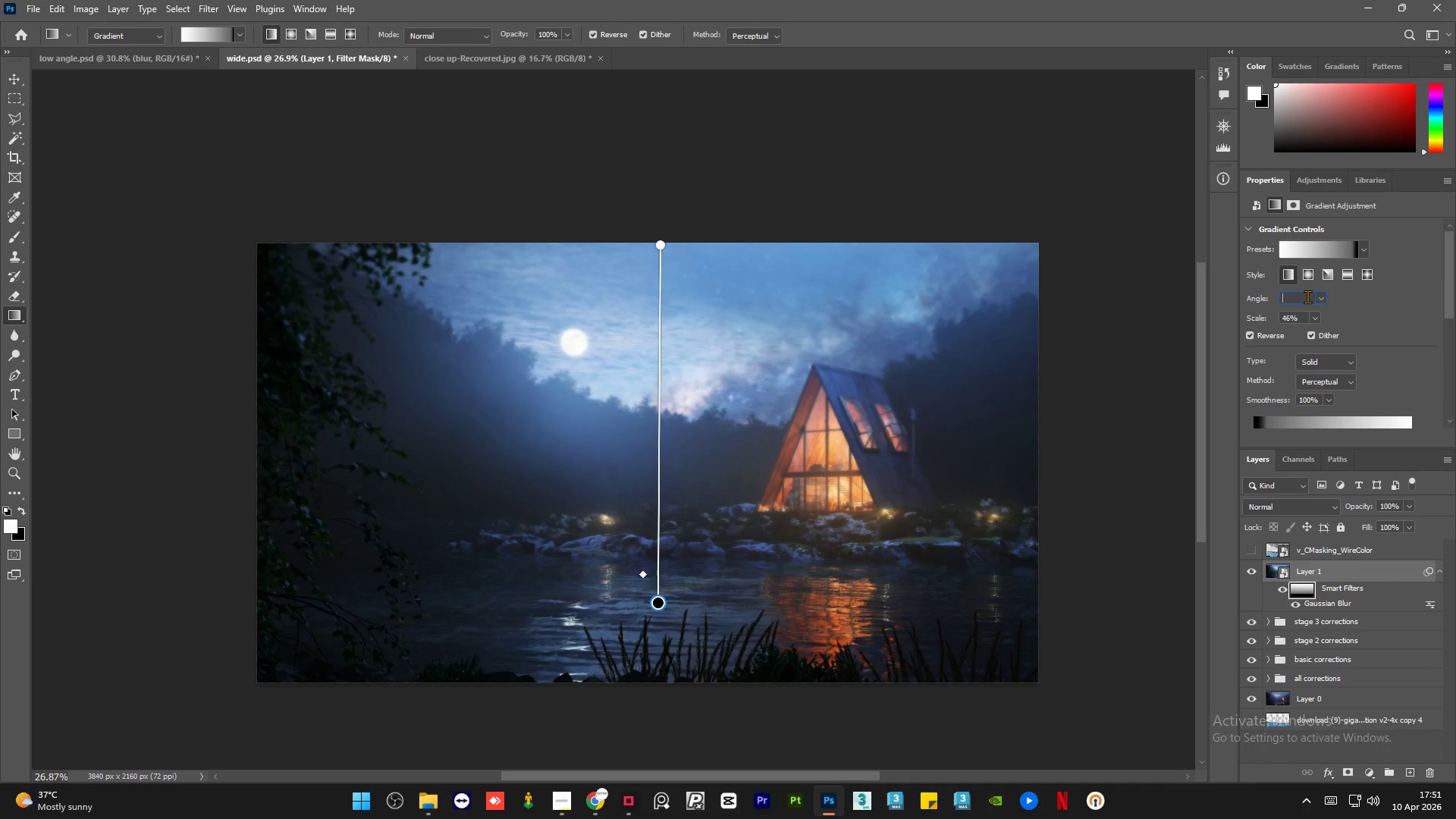 
key(Backspace)
 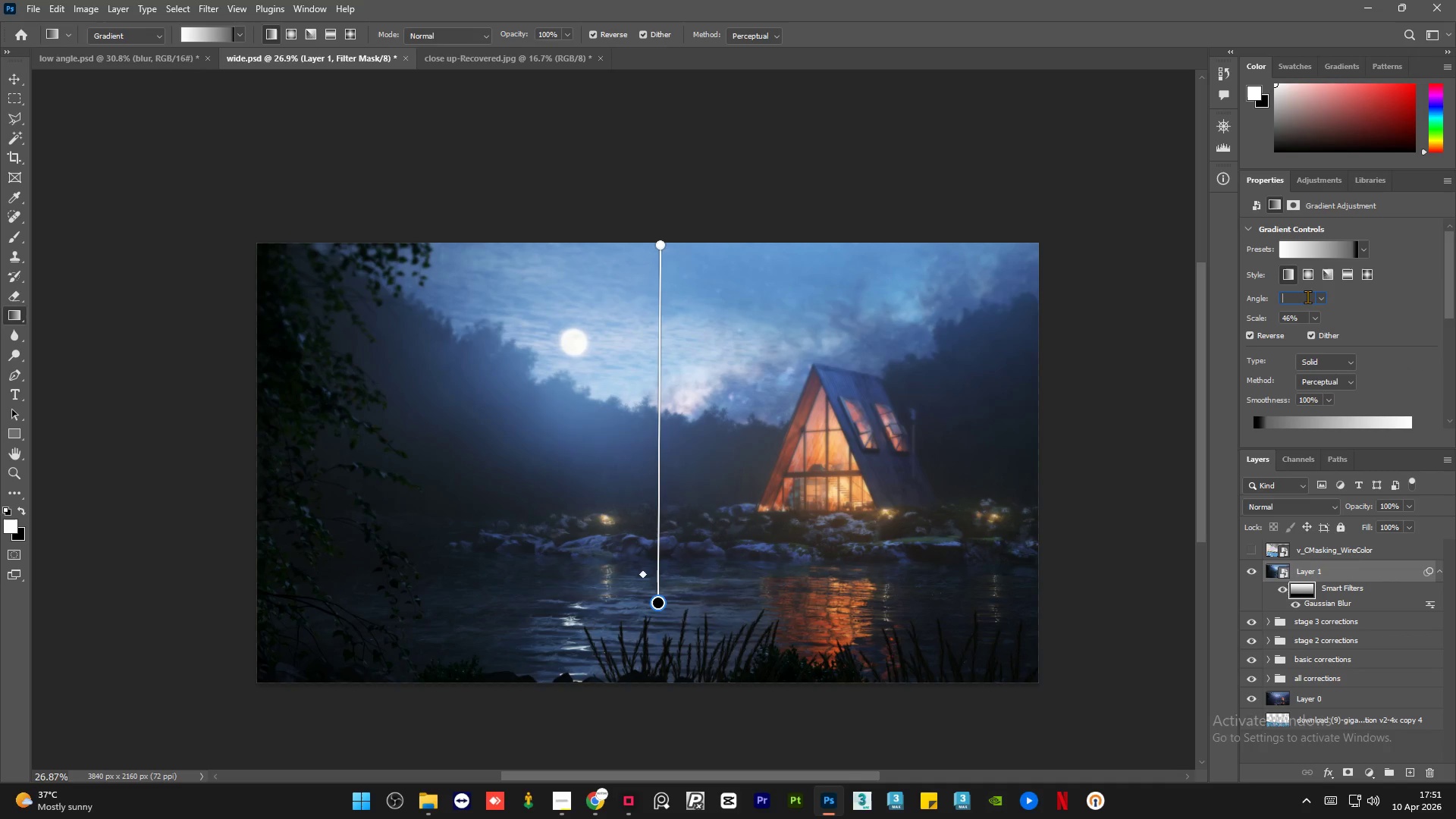 
key(Backspace)
 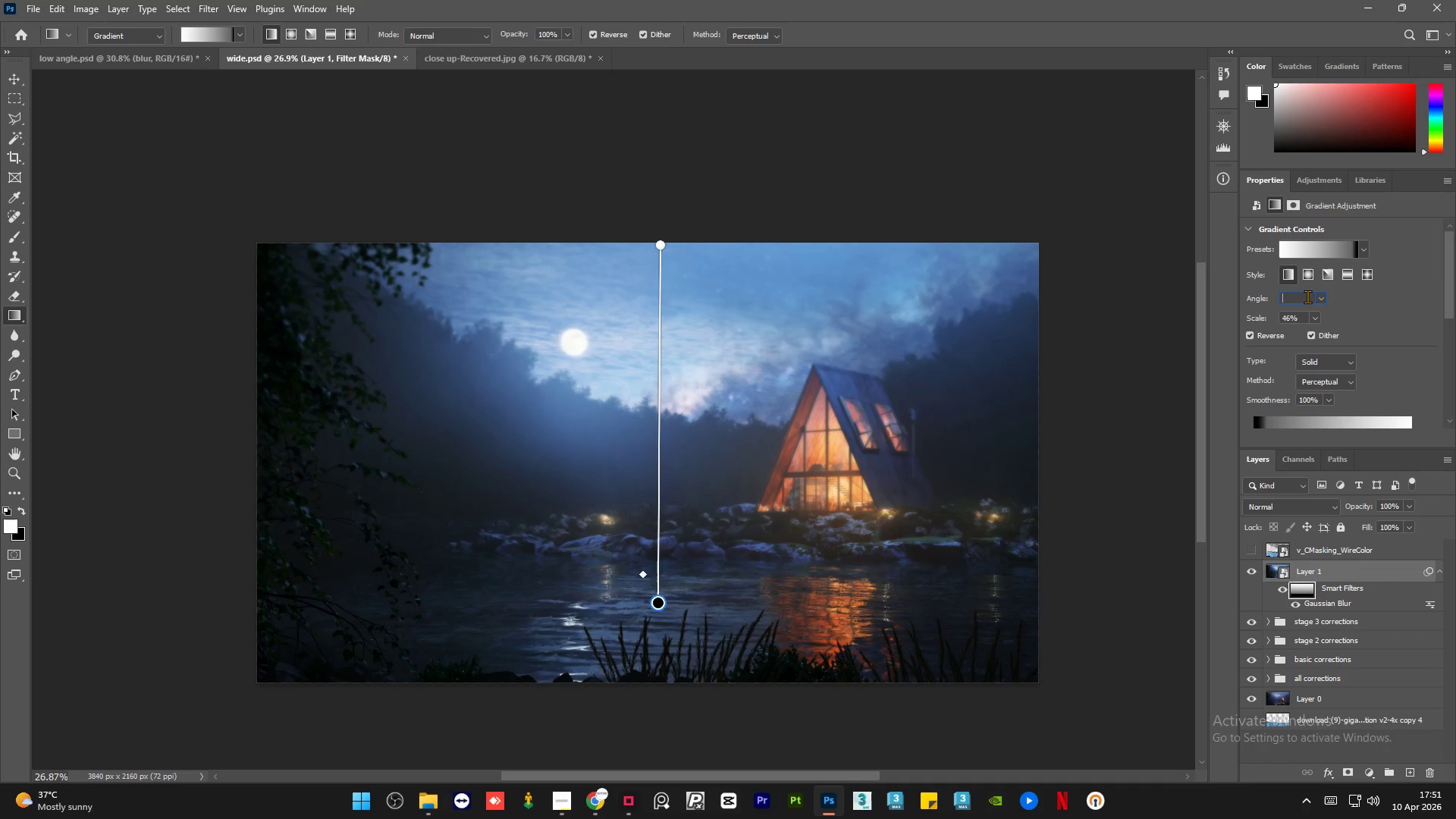 
key(Backspace)
 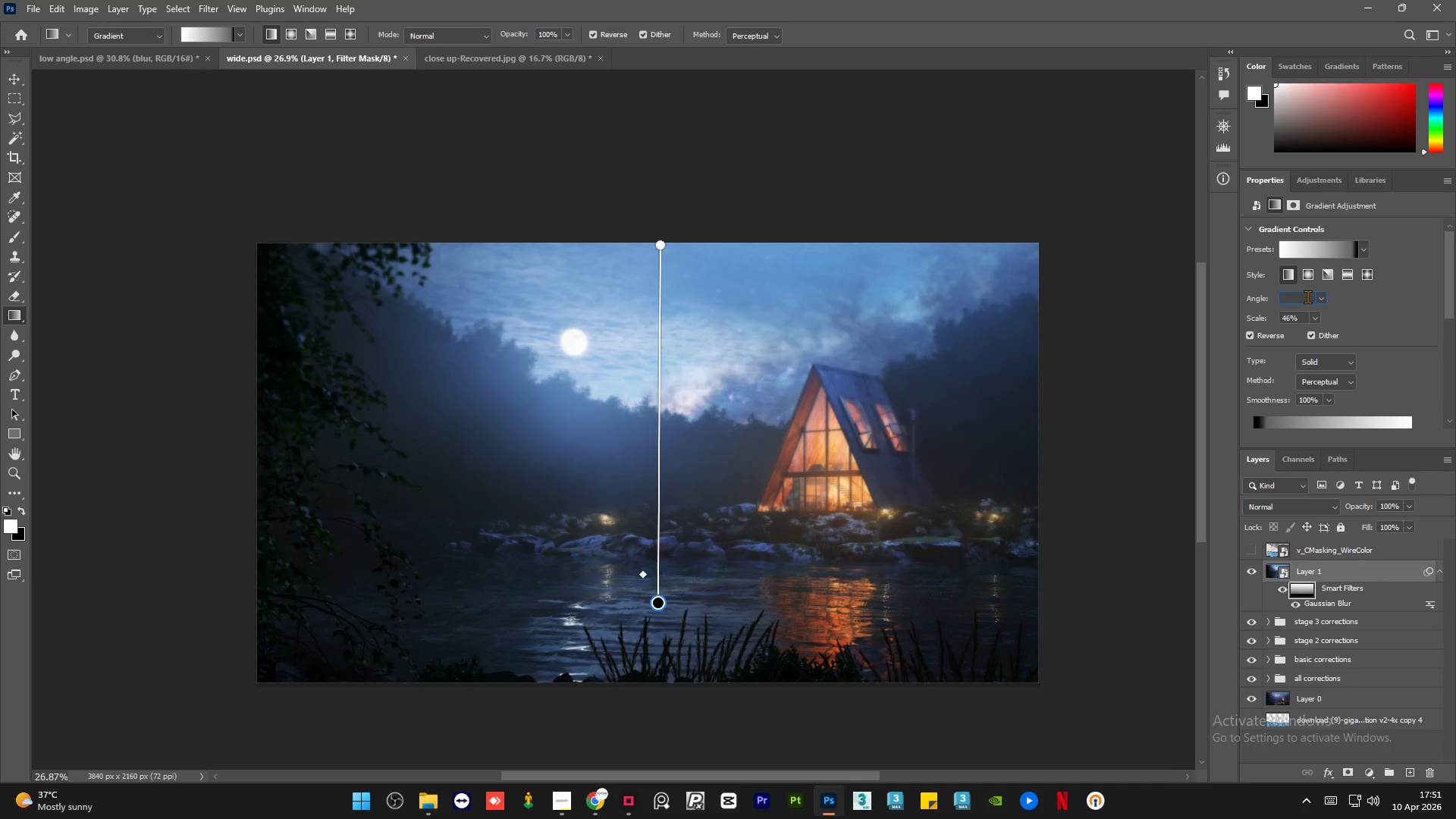 
key(Numpad9)
 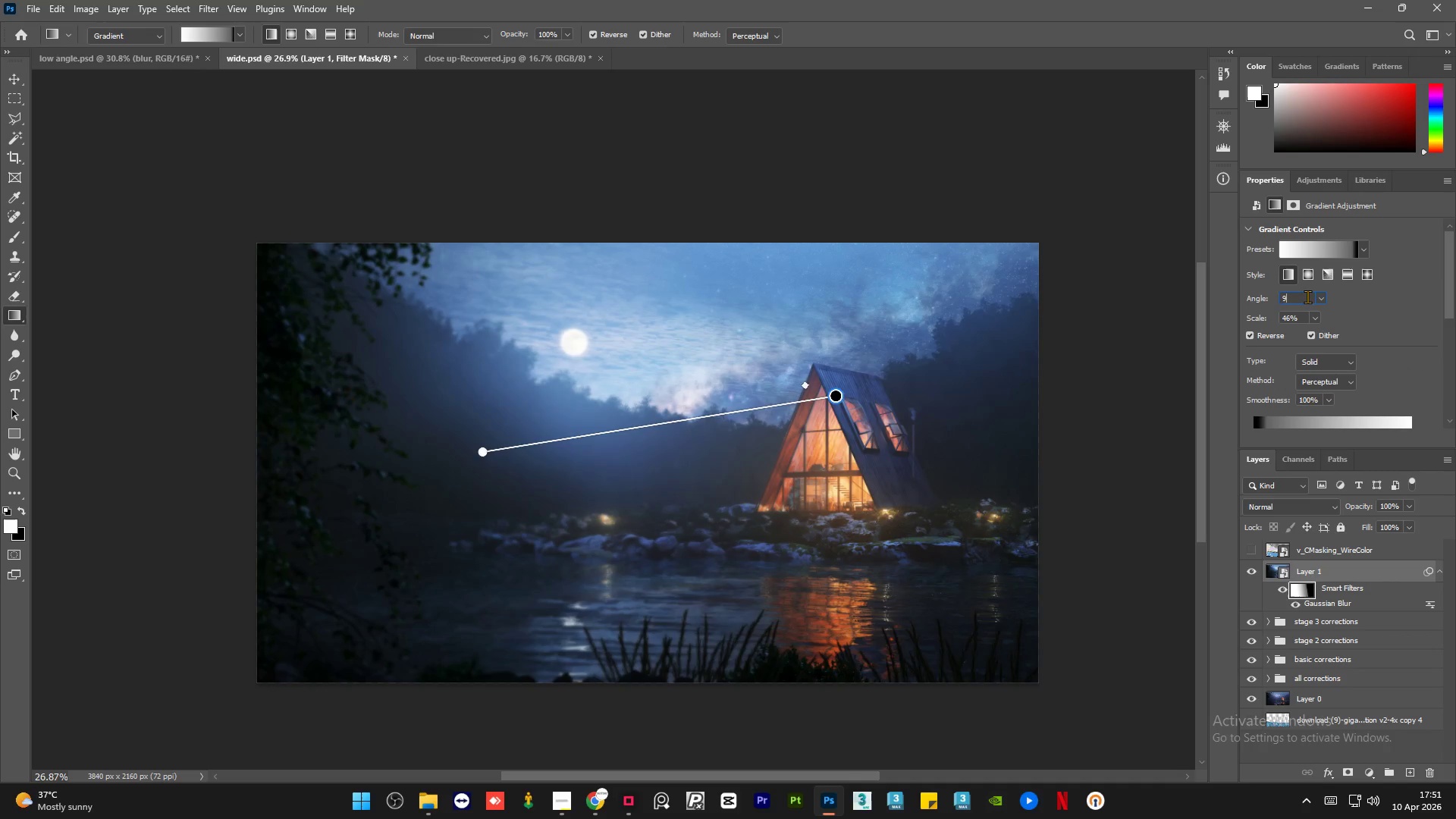 
key(Numpad0)
 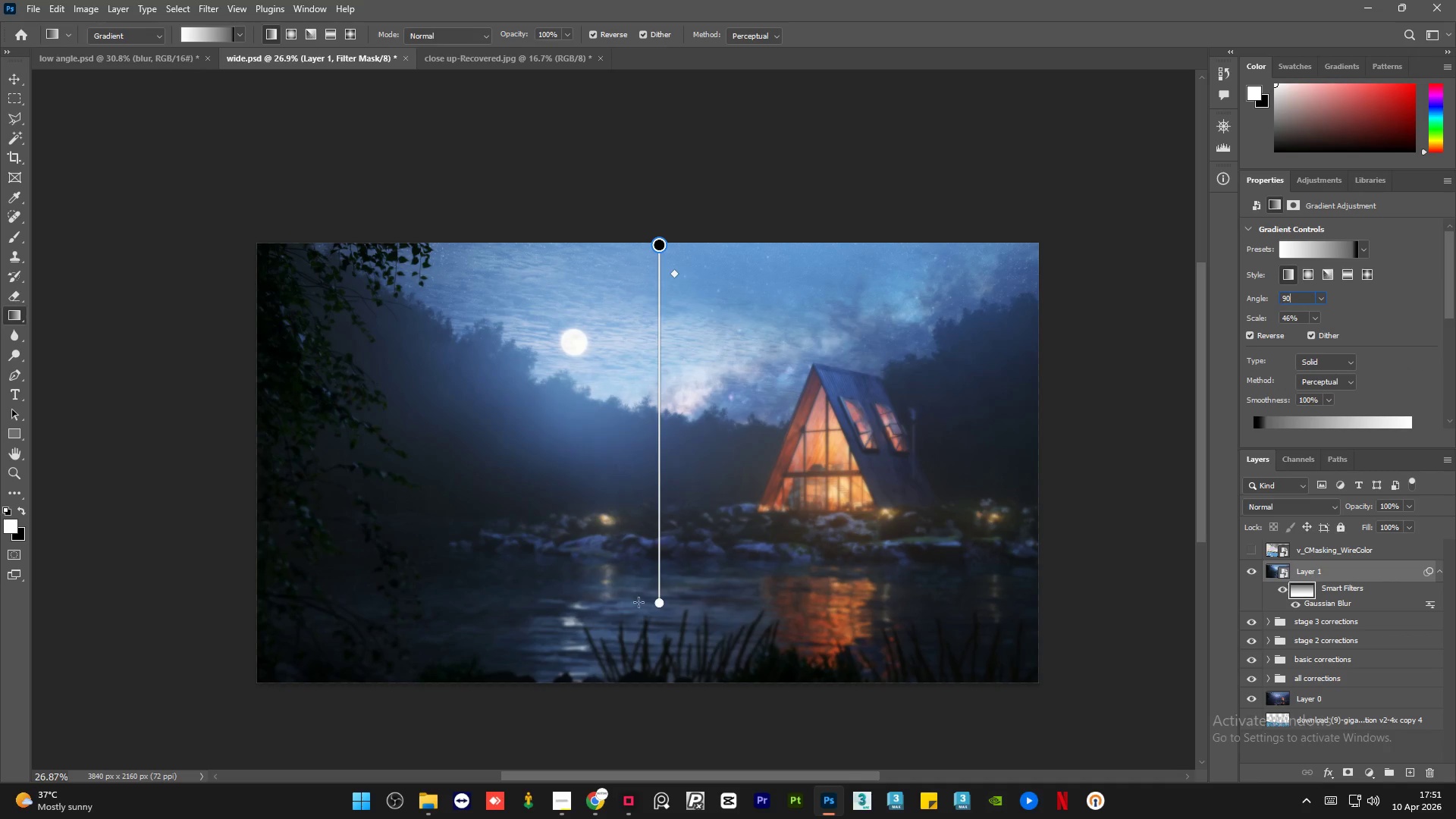 
left_click_drag(start_coordinate=[660, 604], to_coordinate=[653, 676])
 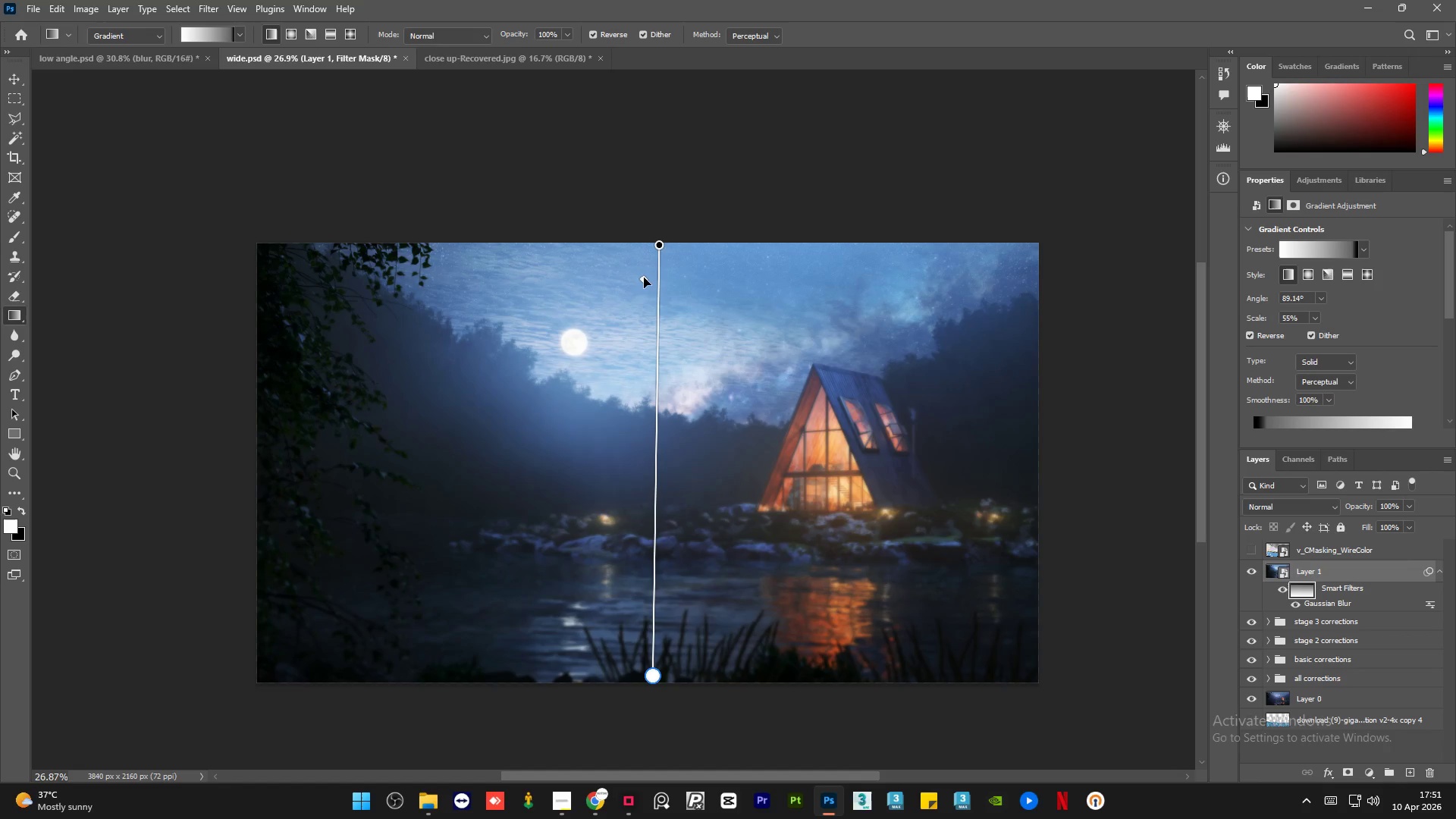 
left_click_drag(start_coordinate=[644, 278], to_coordinate=[639, 554])
 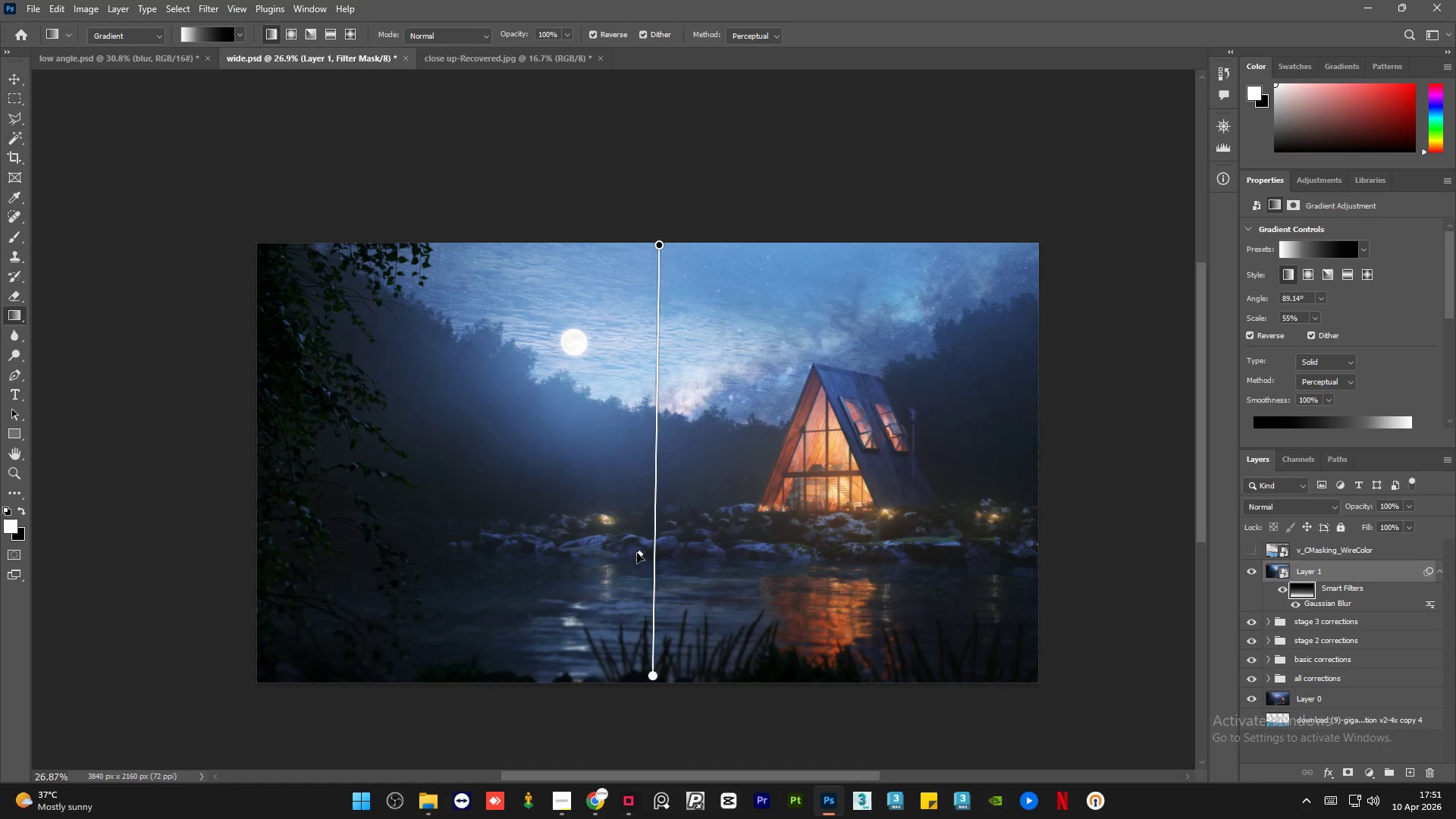 
left_click_drag(start_coordinate=[639, 556], to_coordinate=[642, 639])
 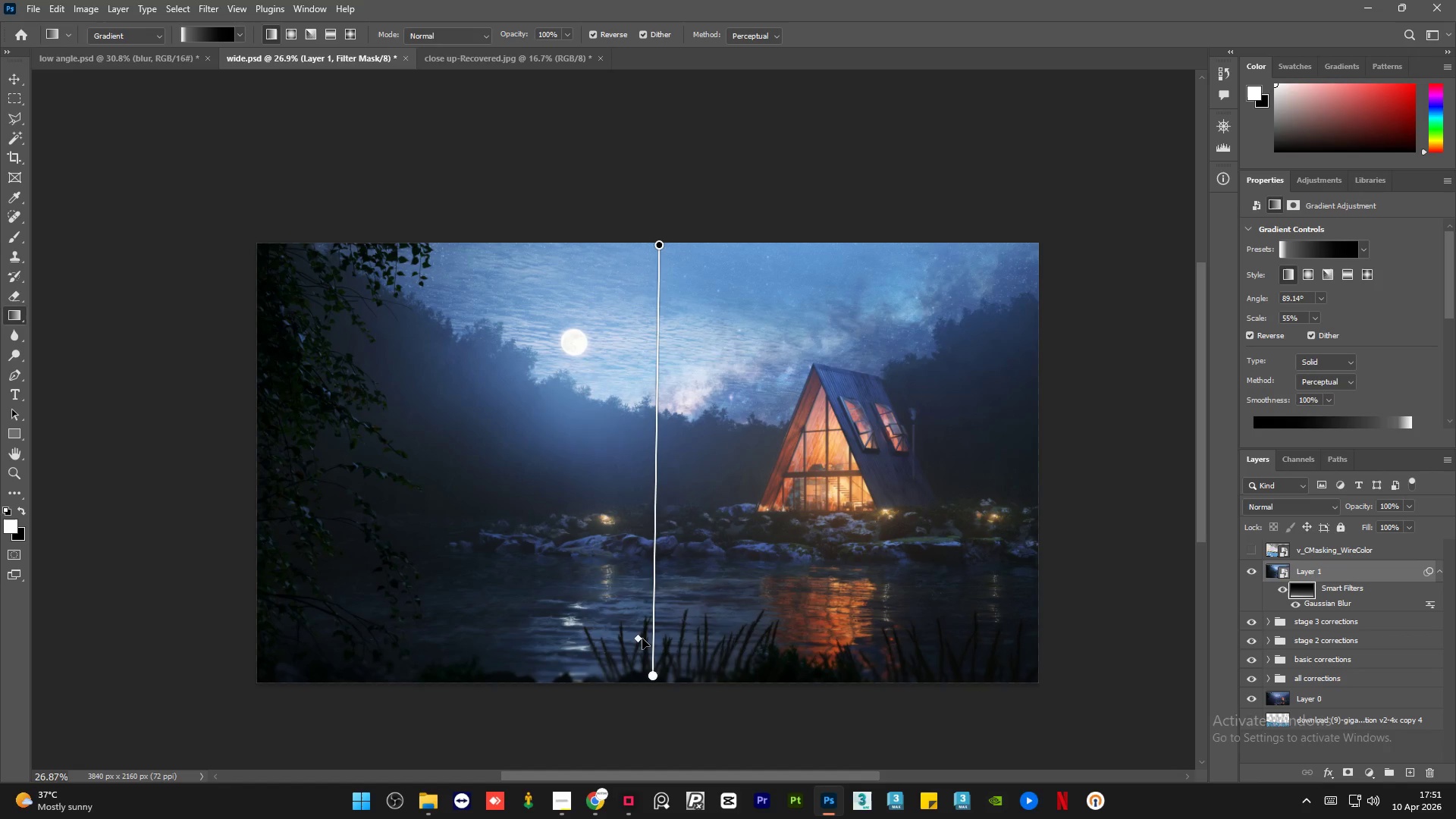 
wait(8.88)
 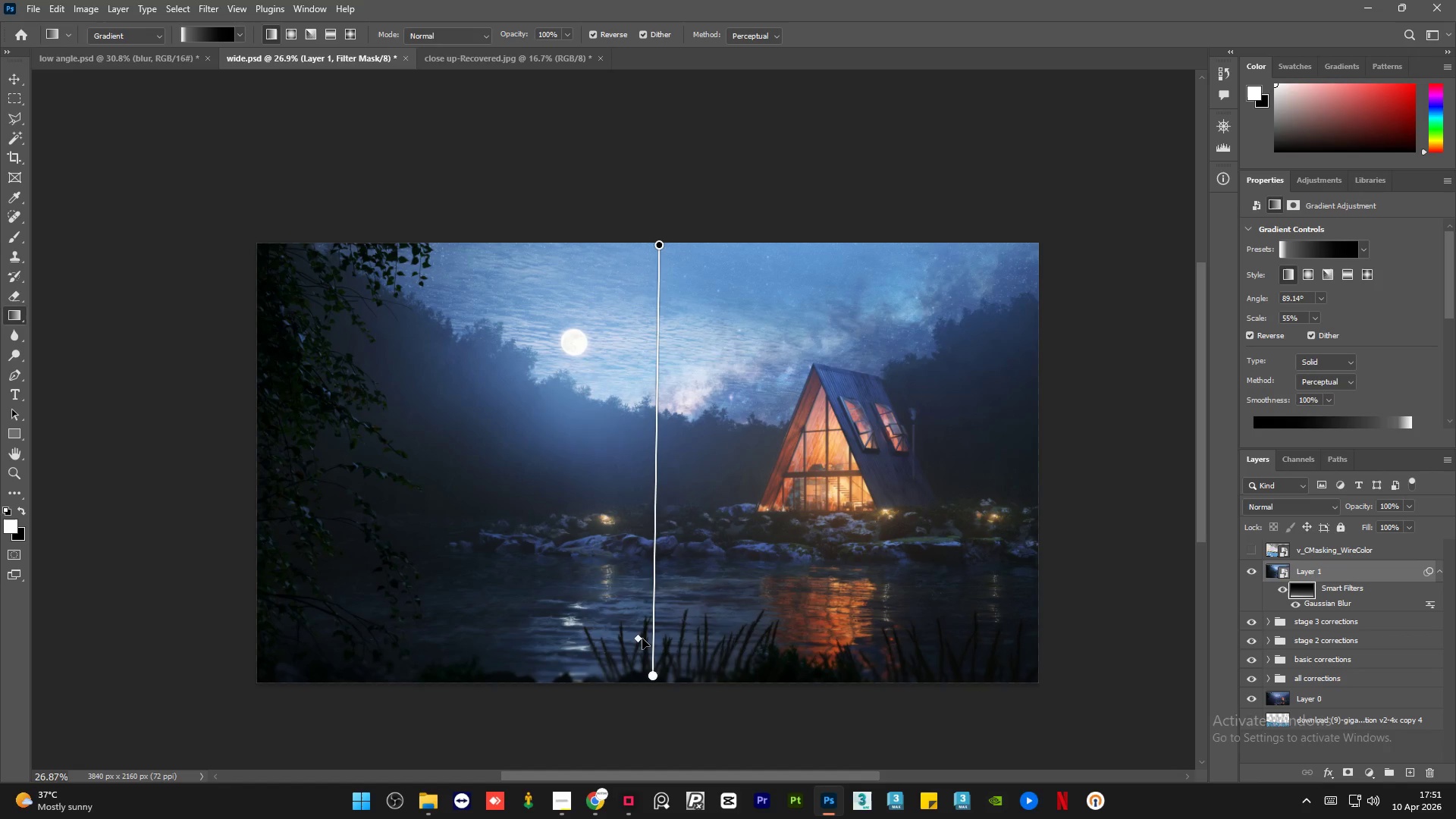 
key(Alt+AltLeft)
 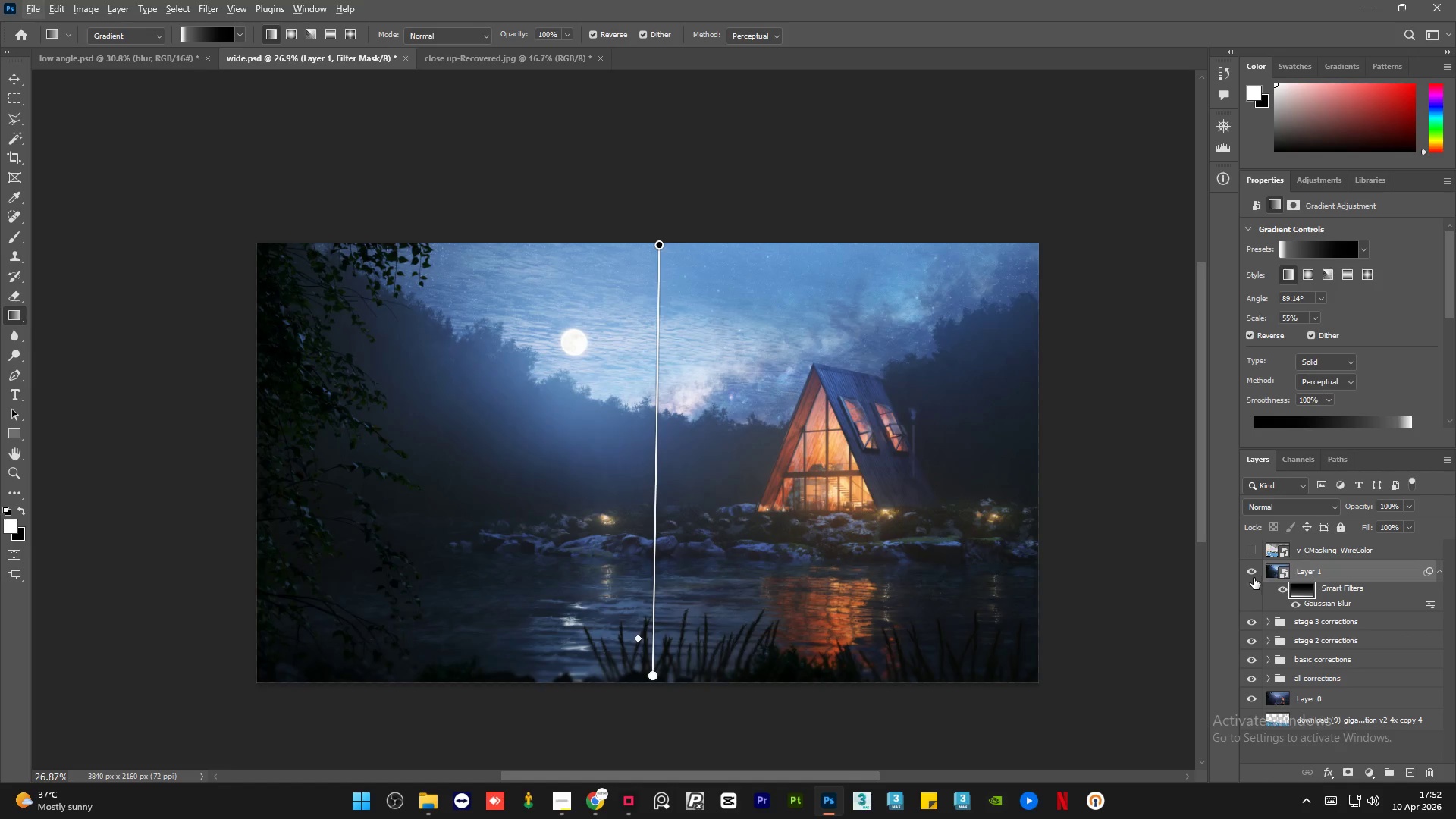 
double_click([1252, 573])
 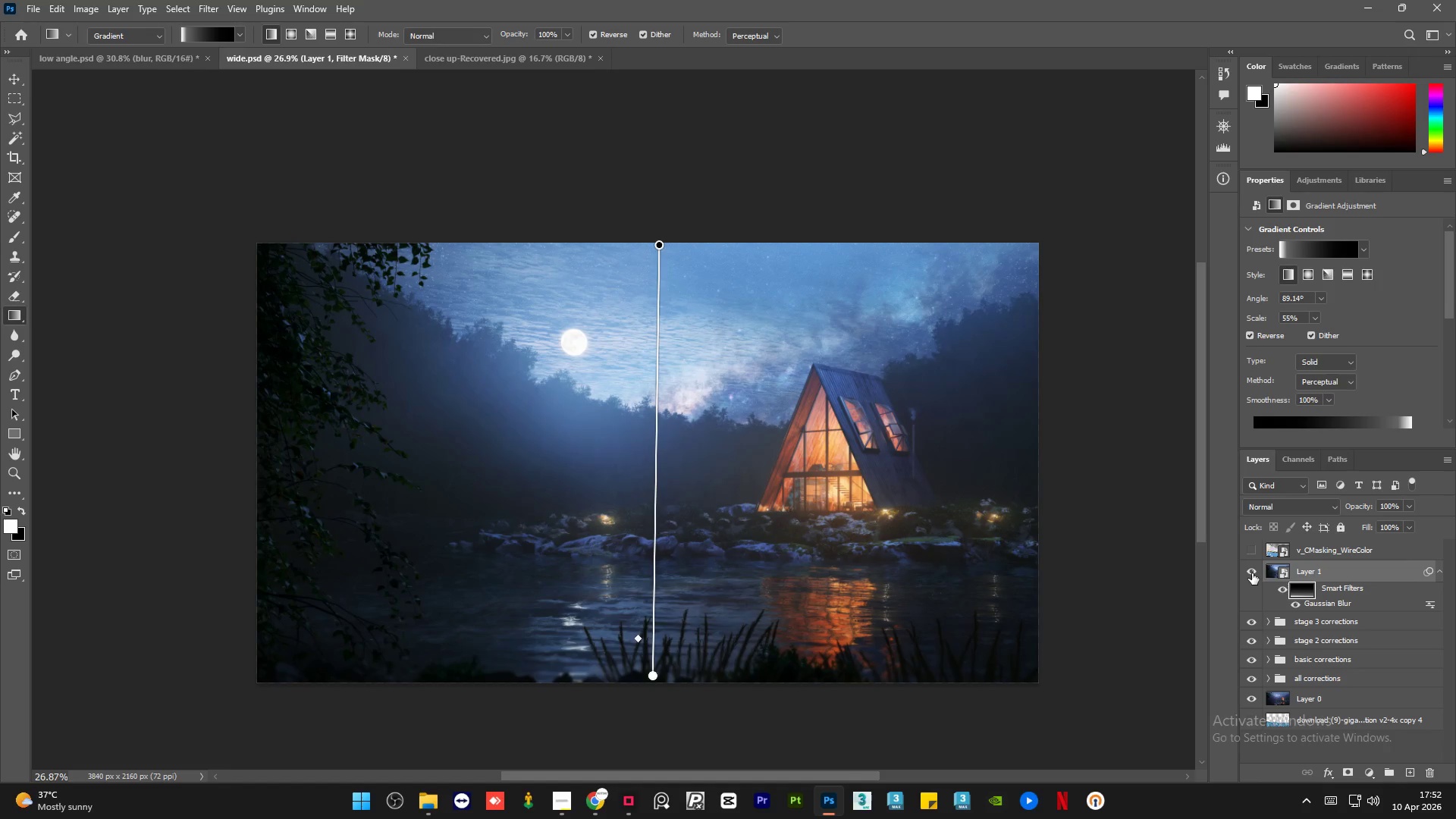 
left_click([1252, 573])
 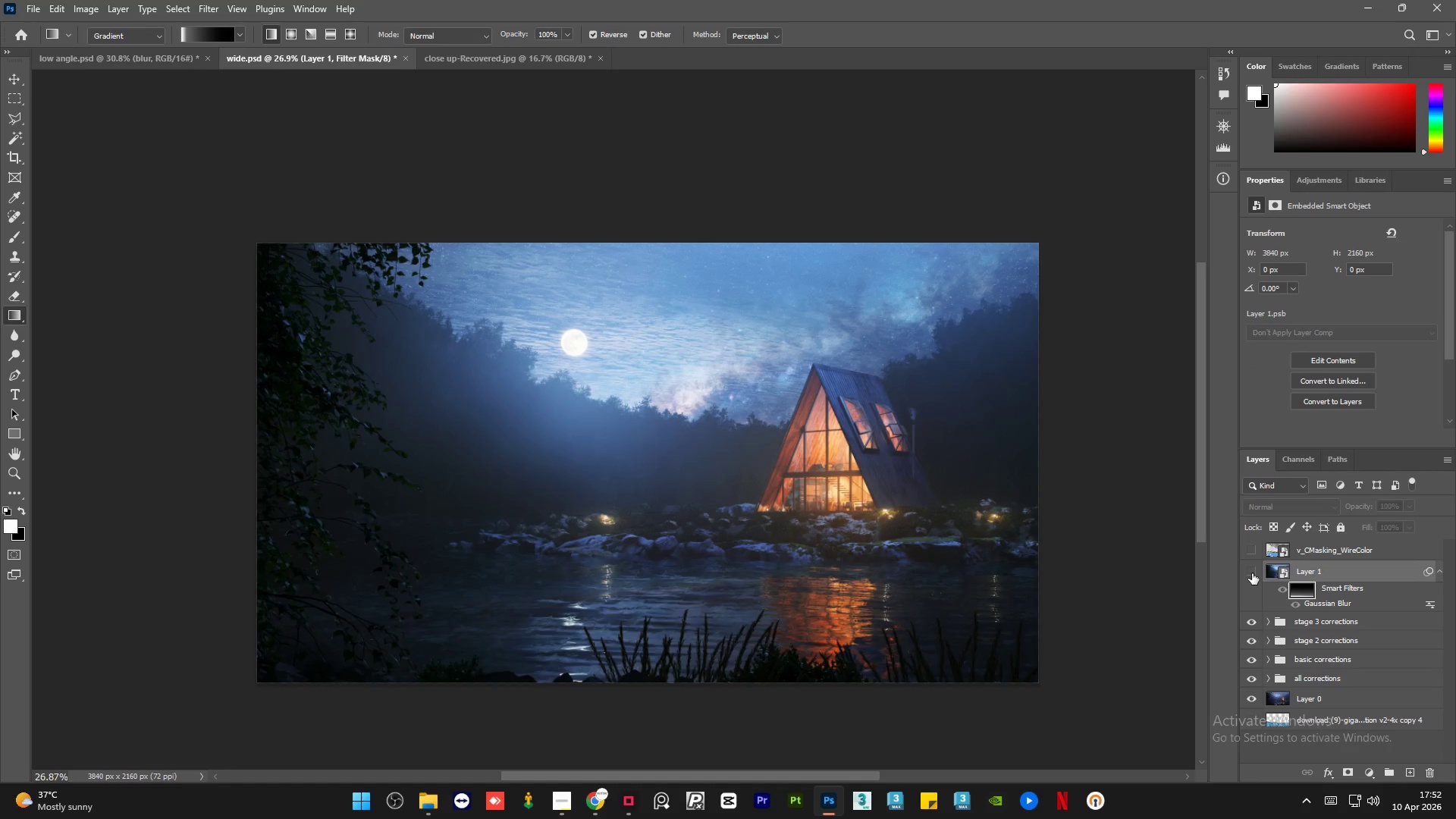 
left_click([1252, 573])
 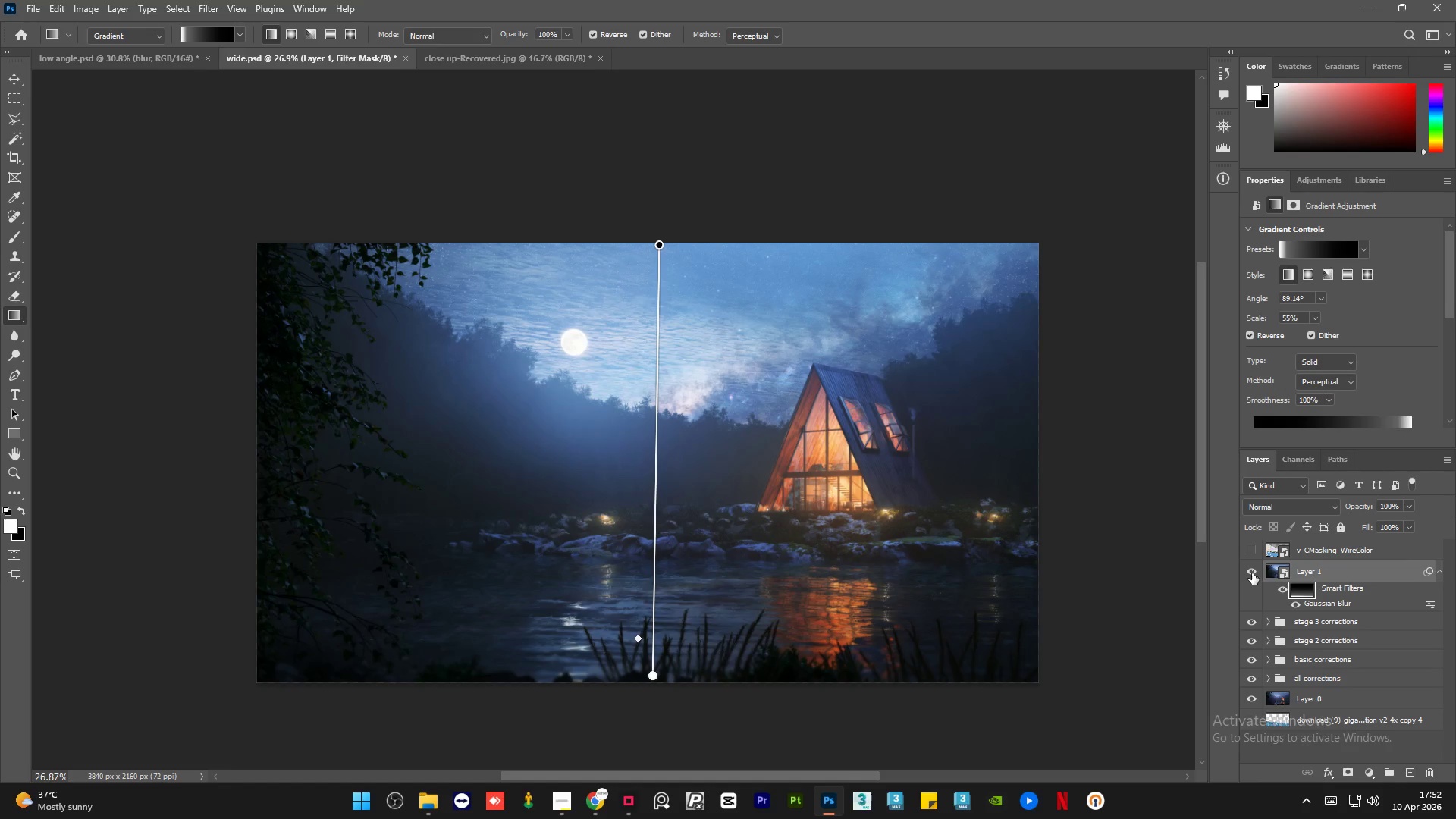 
left_click([1252, 573])
 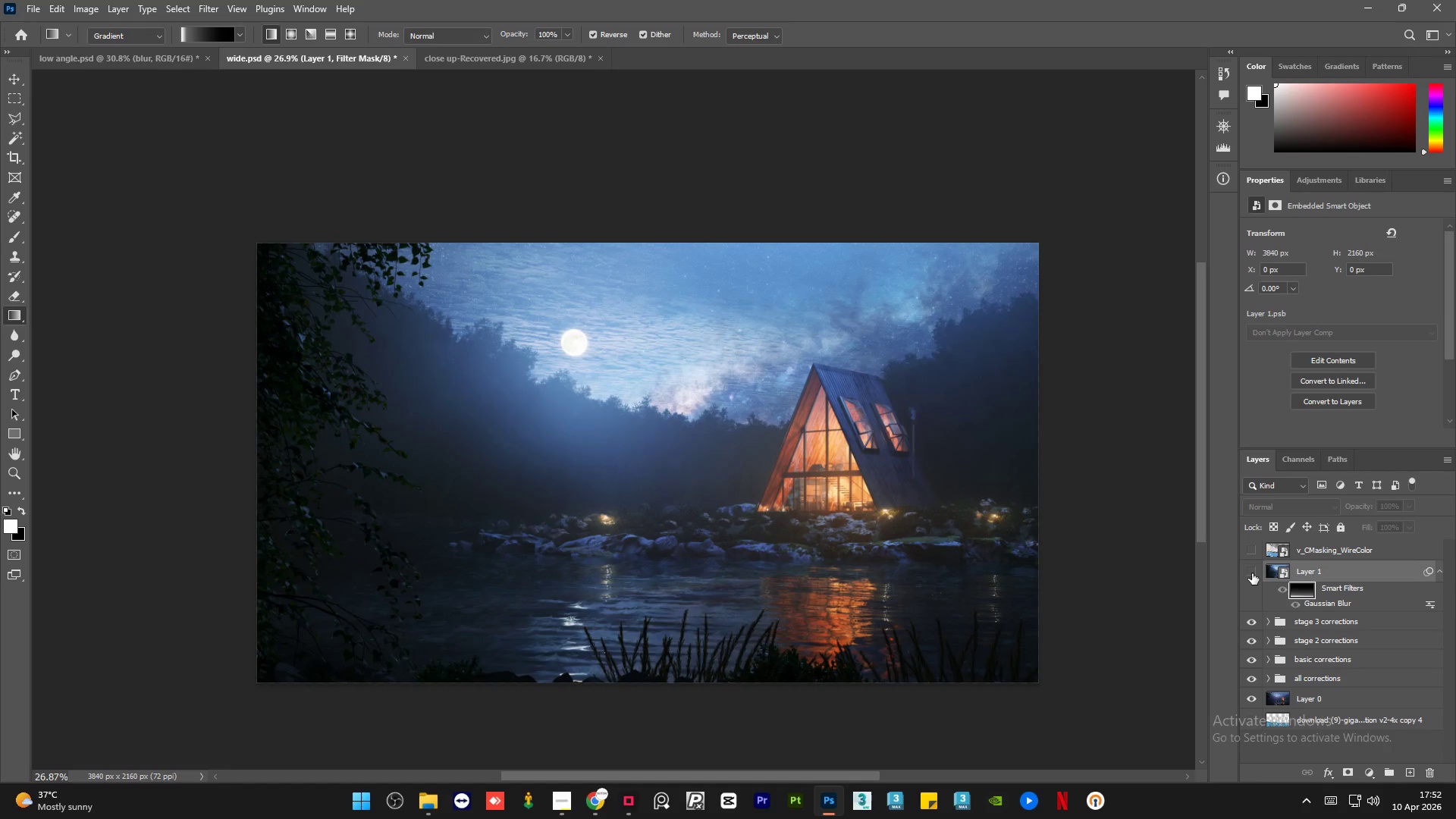 
left_click([1252, 573])
 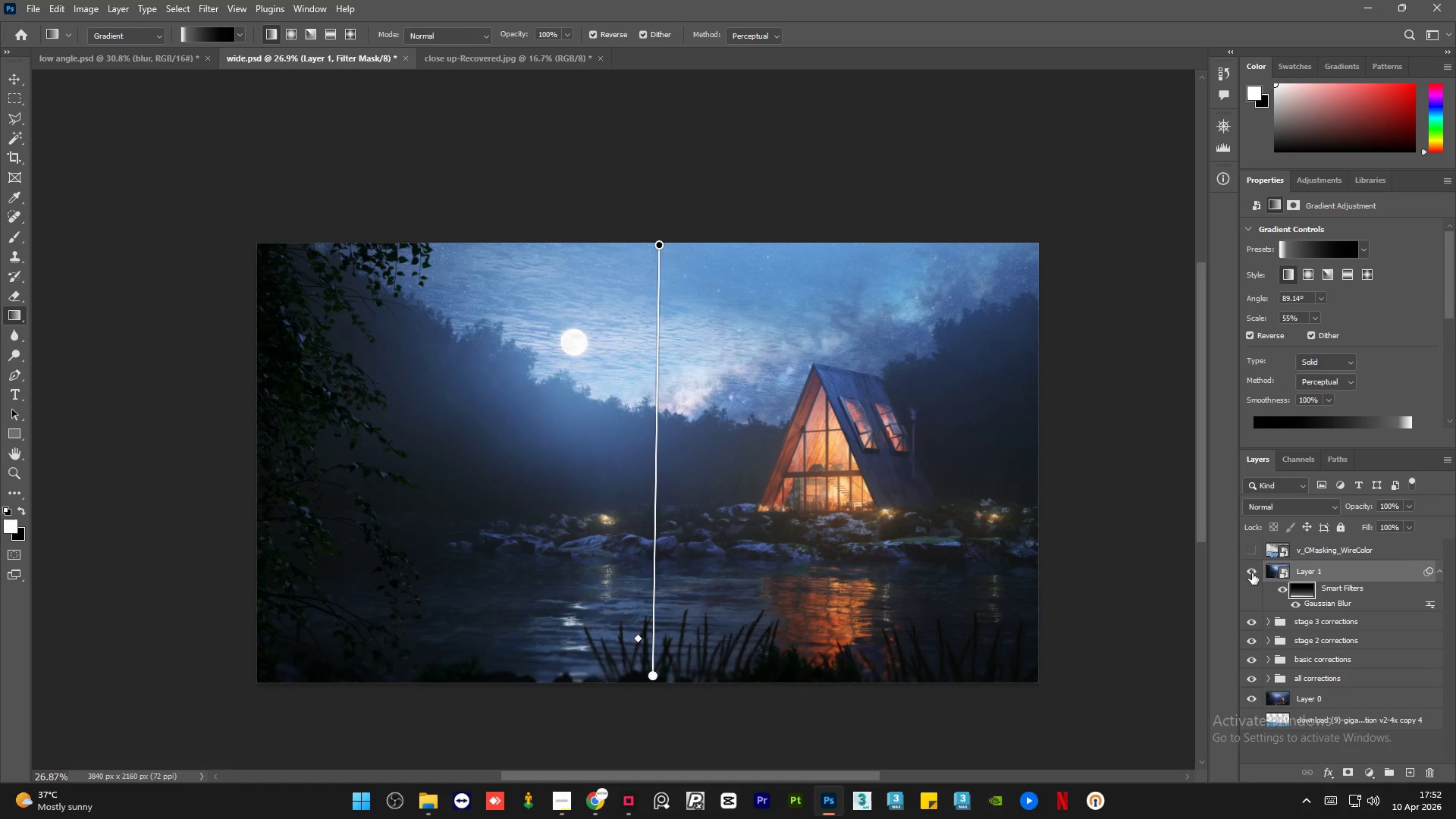 
left_click([1252, 573])
 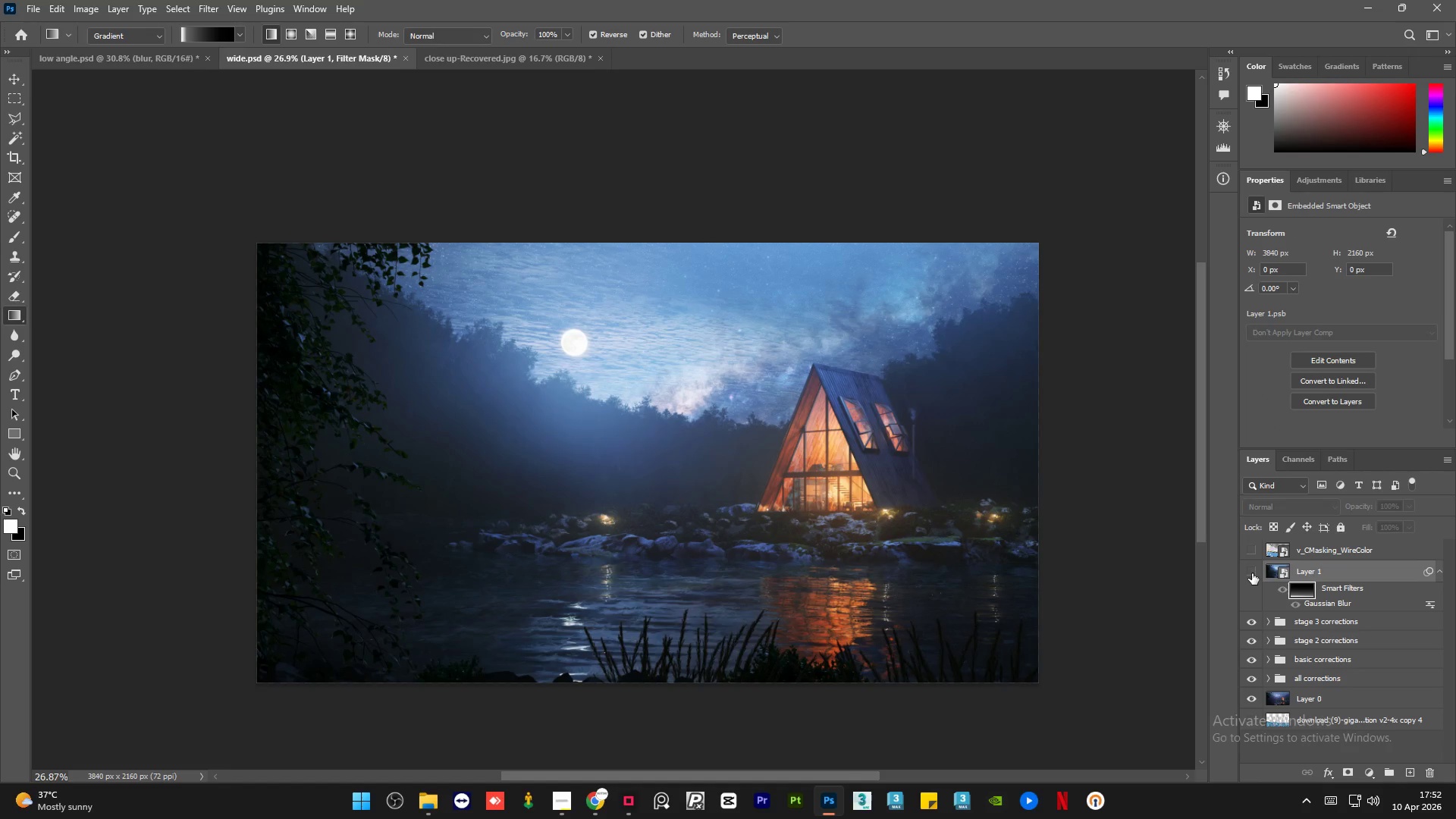 
left_click([1252, 573])
 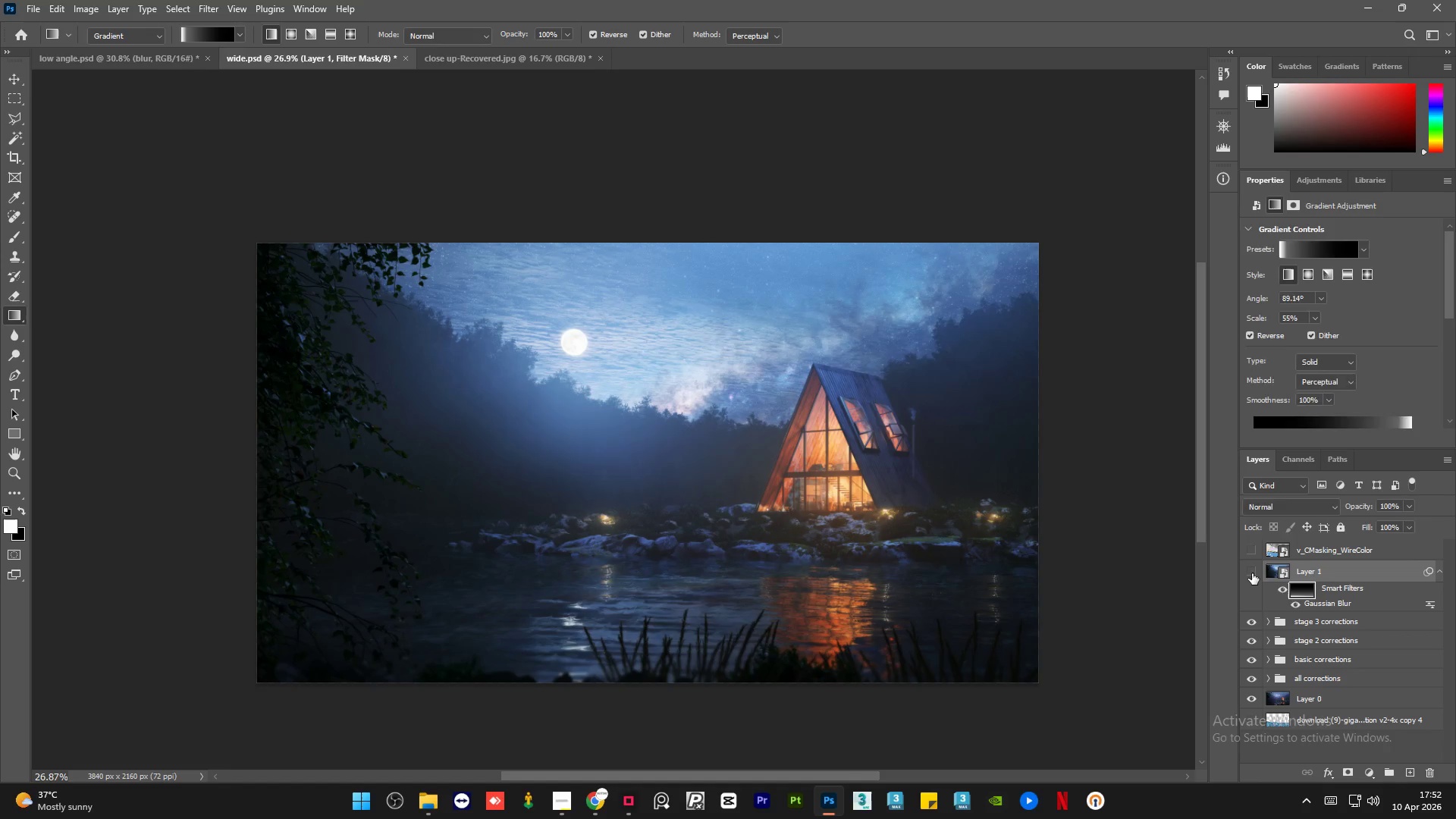 
double_click([1252, 573])
 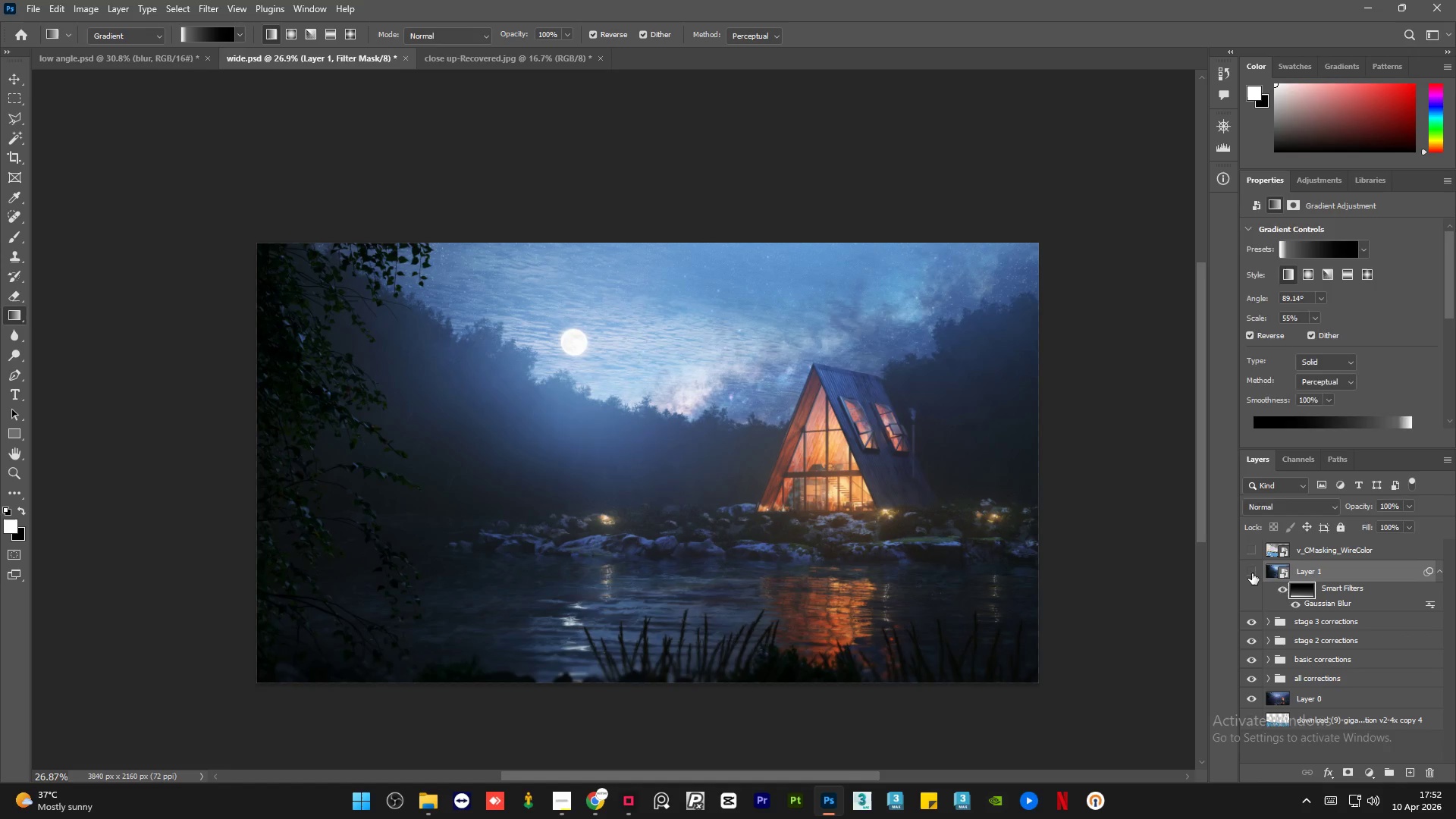 
double_click([1252, 573])
 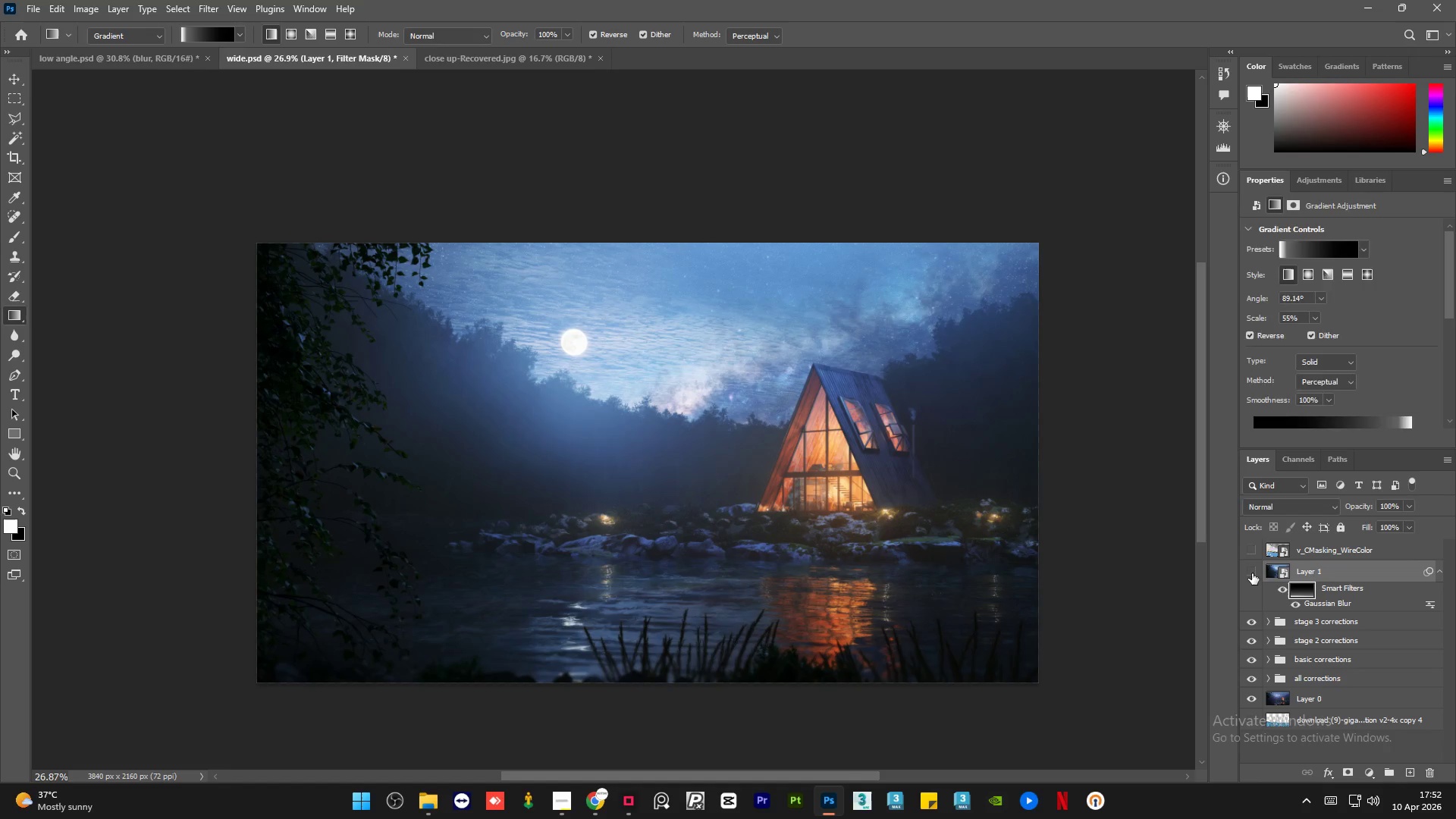 
double_click([1252, 573])
 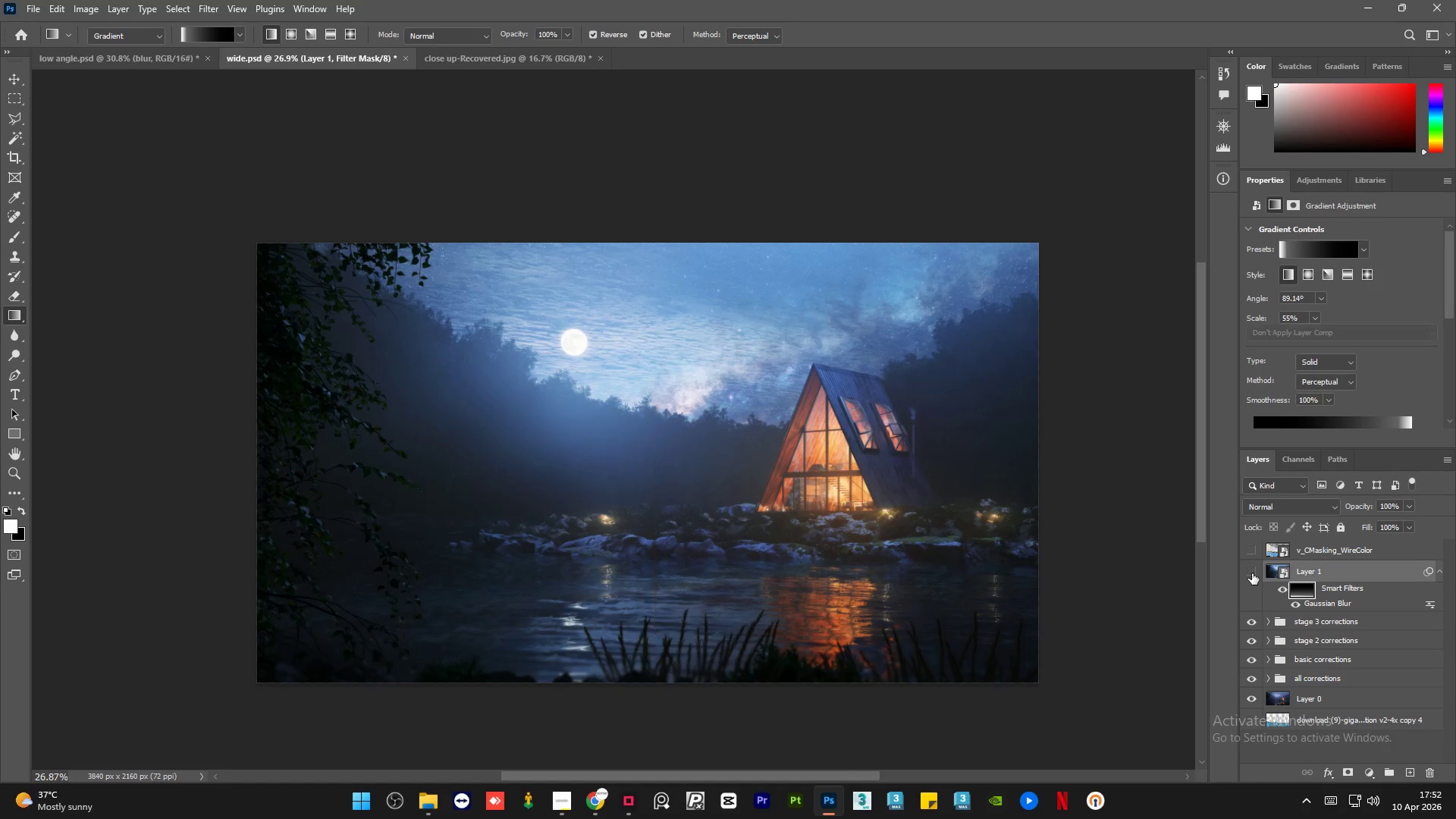 
double_click([1252, 573])
 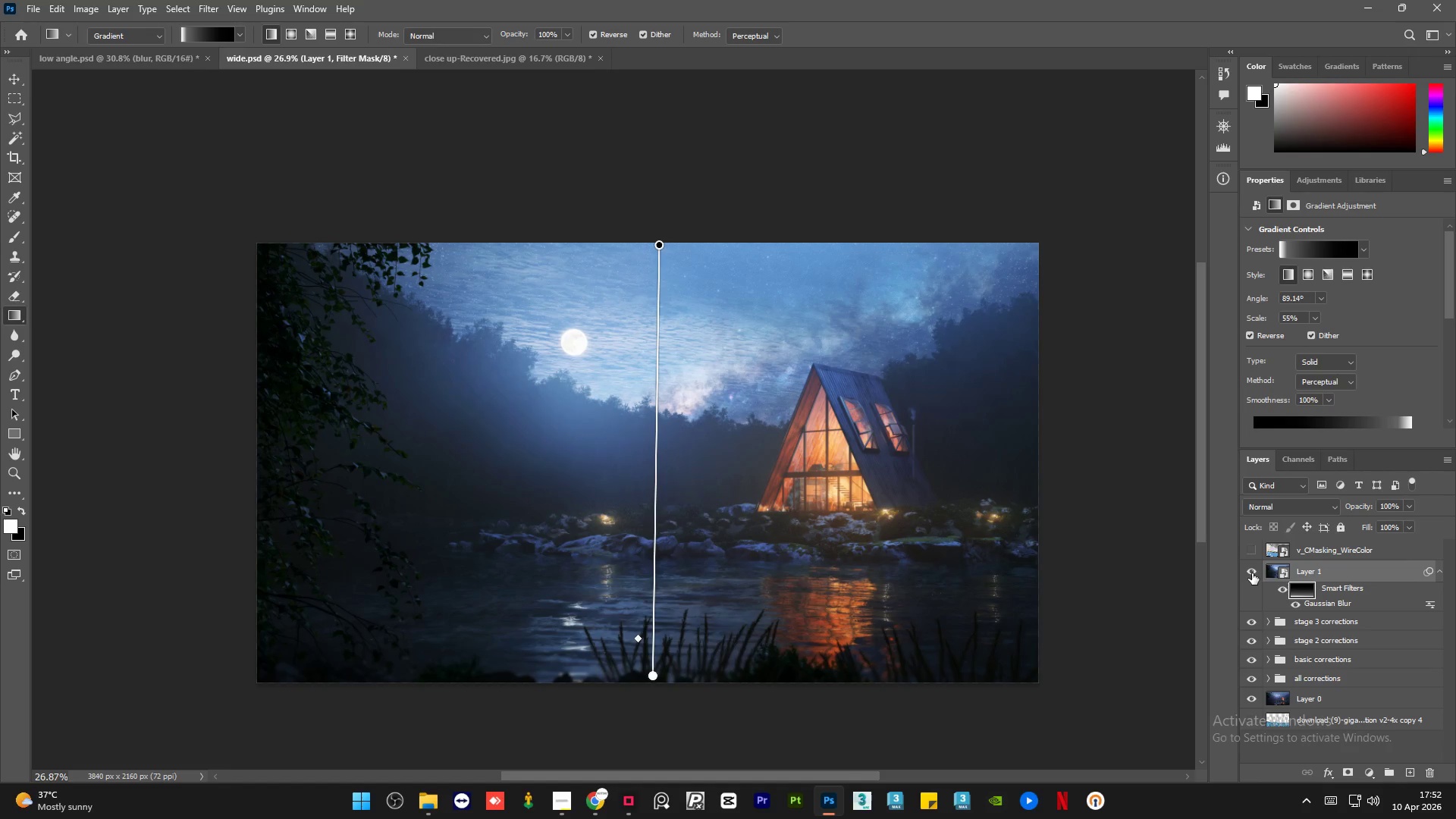 
left_click([1252, 573])
 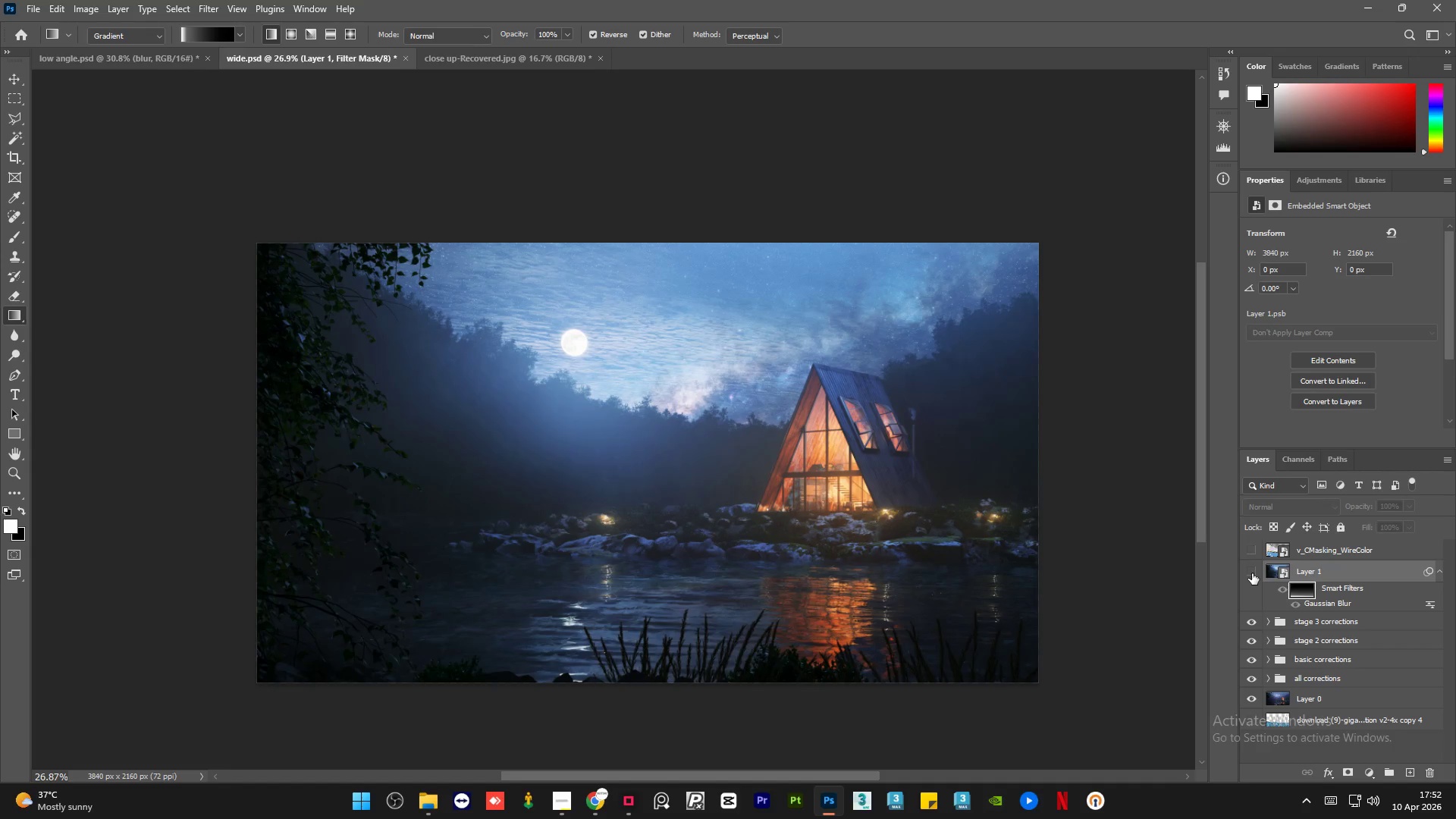 
left_click([1252, 573])
 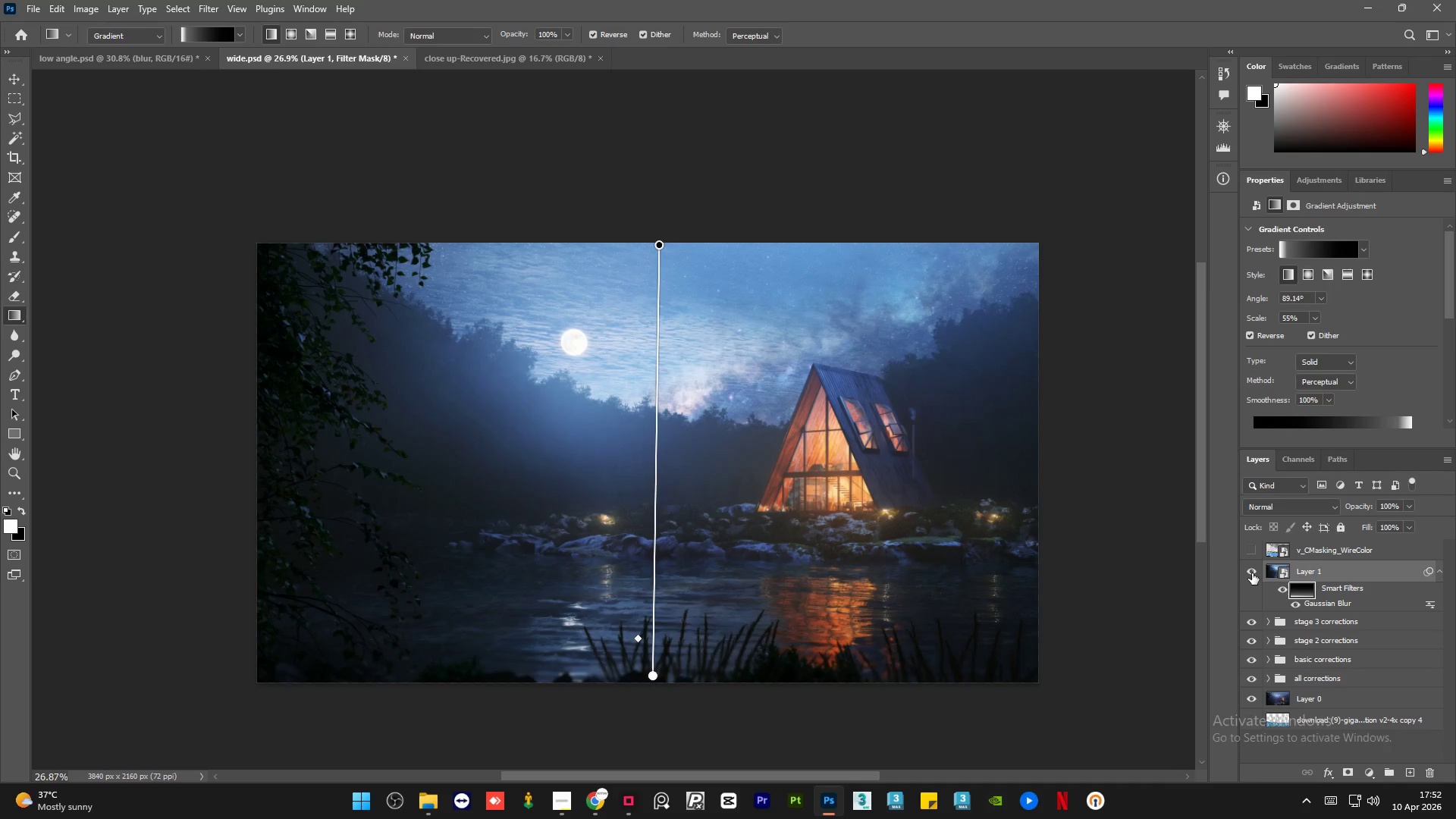 
left_click([1252, 573])
 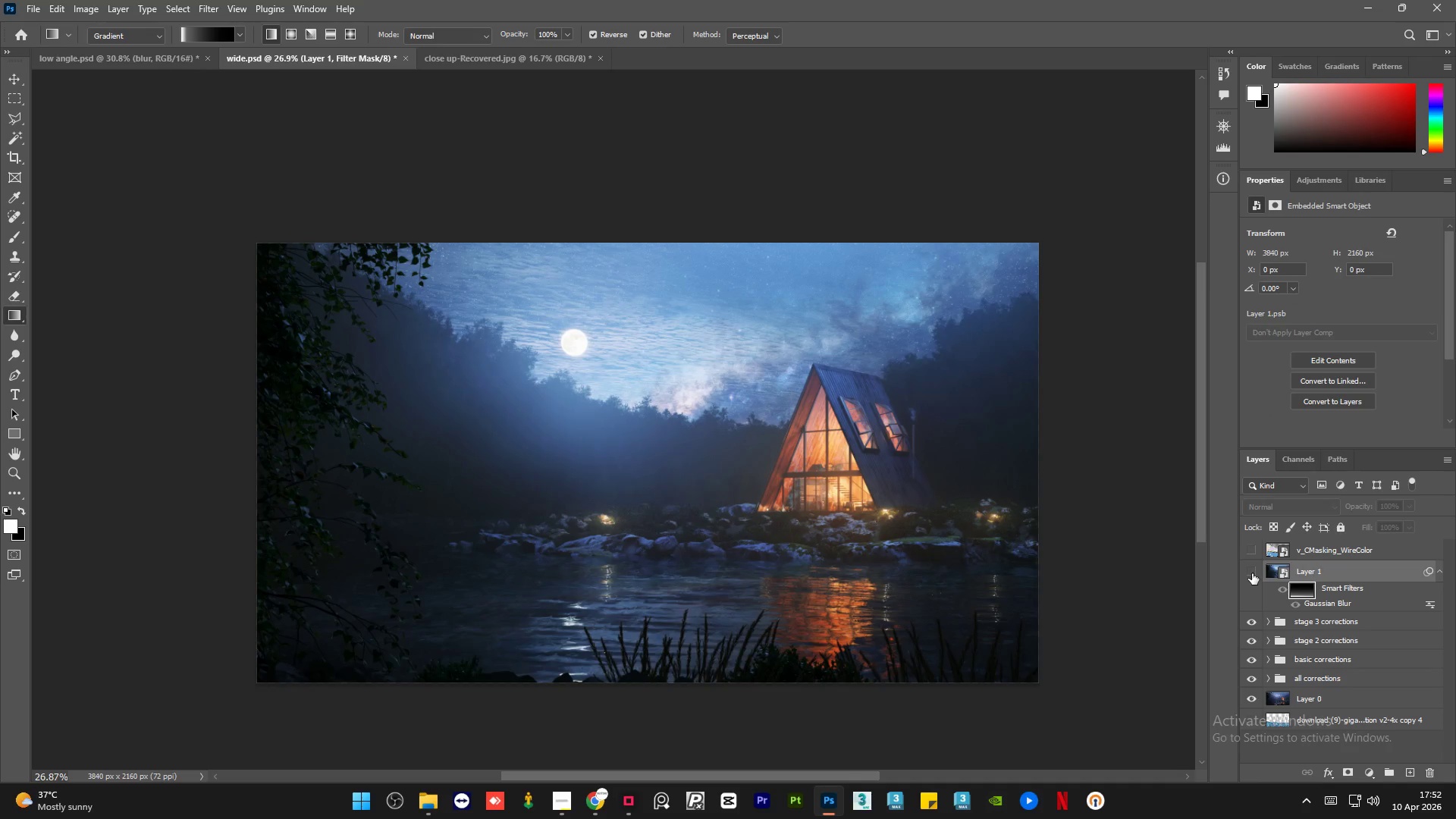 
left_click([1252, 573])
 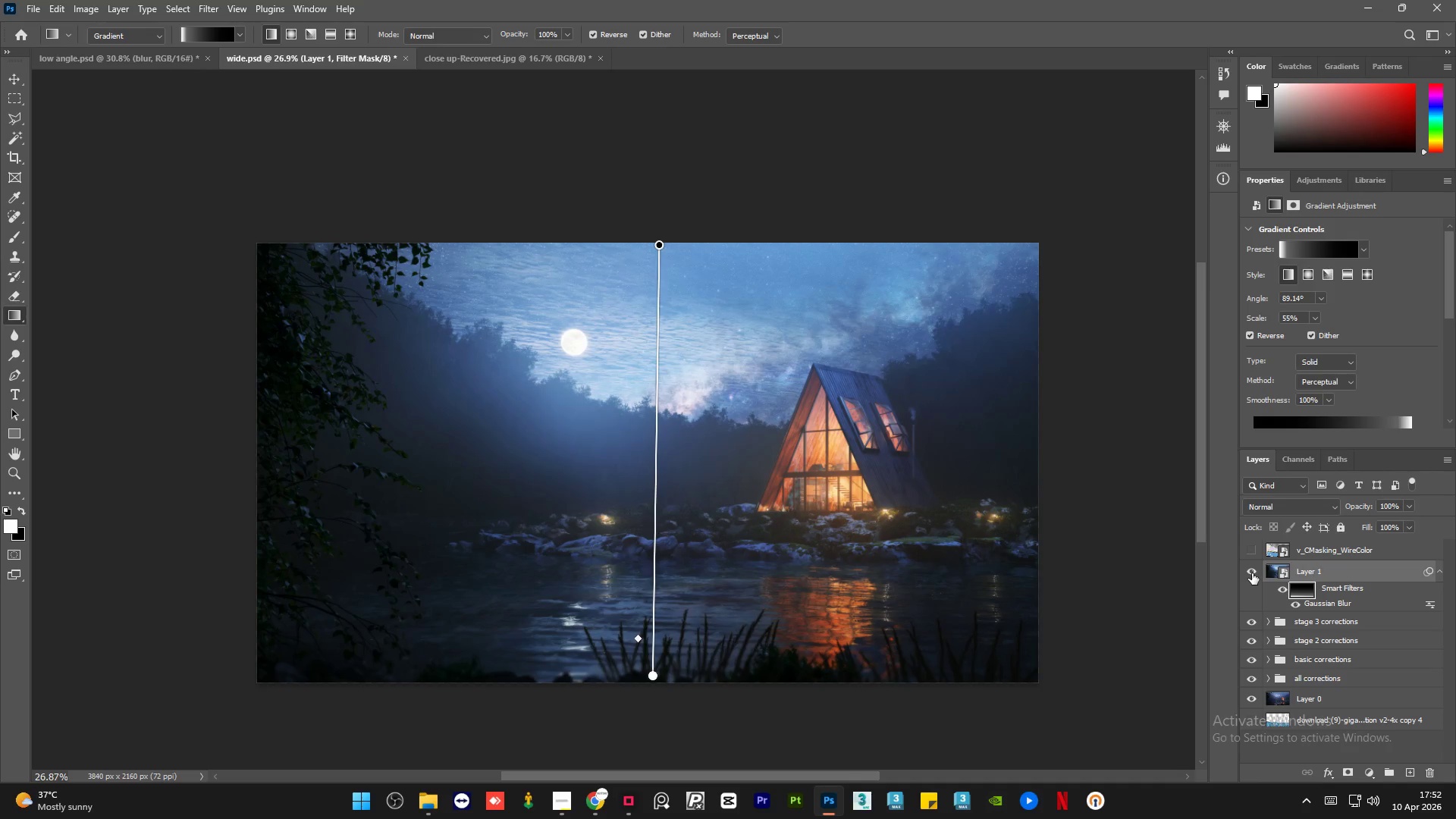 
left_click([1252, 573])
 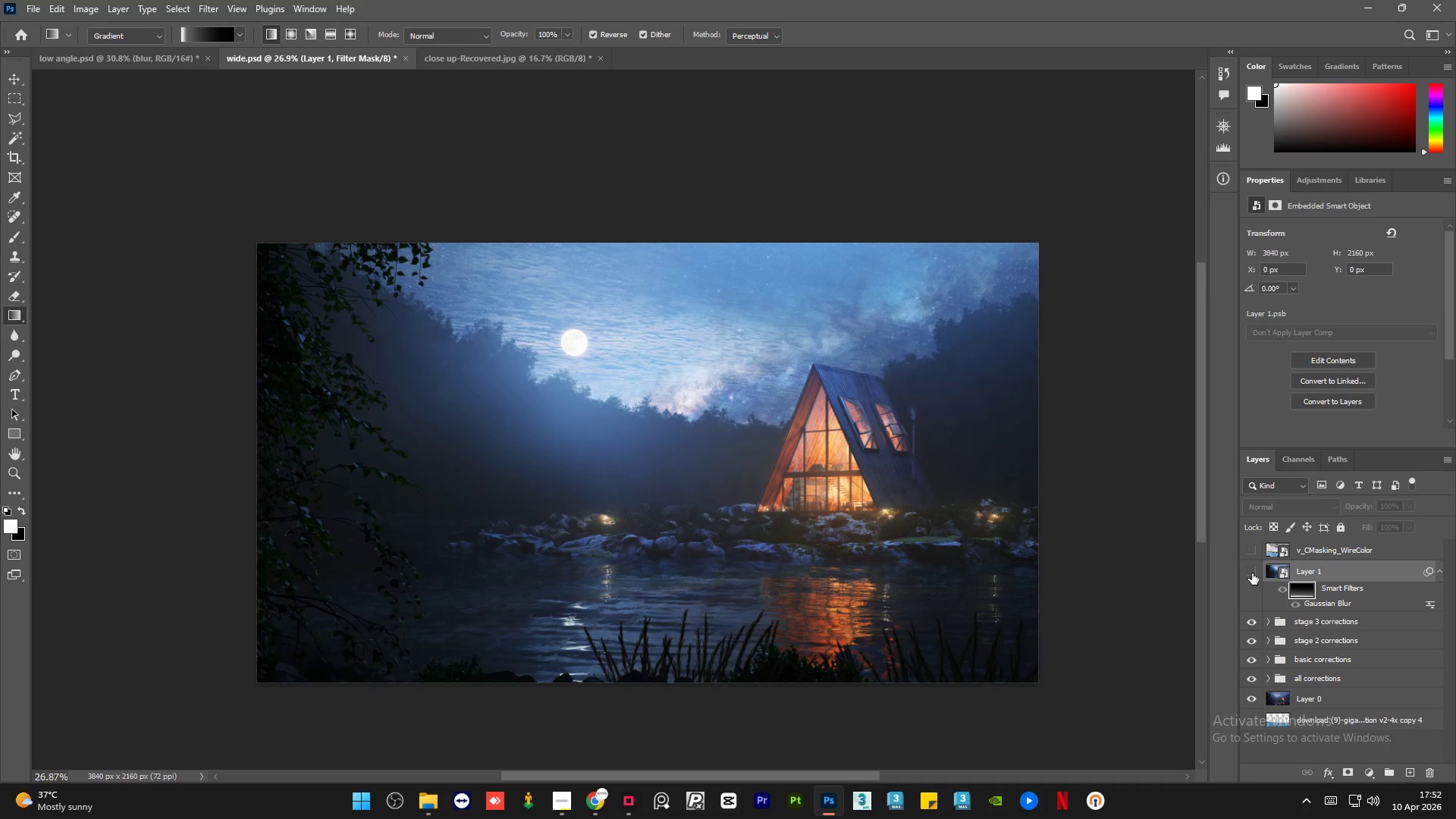 
left_click([1252, 573])
 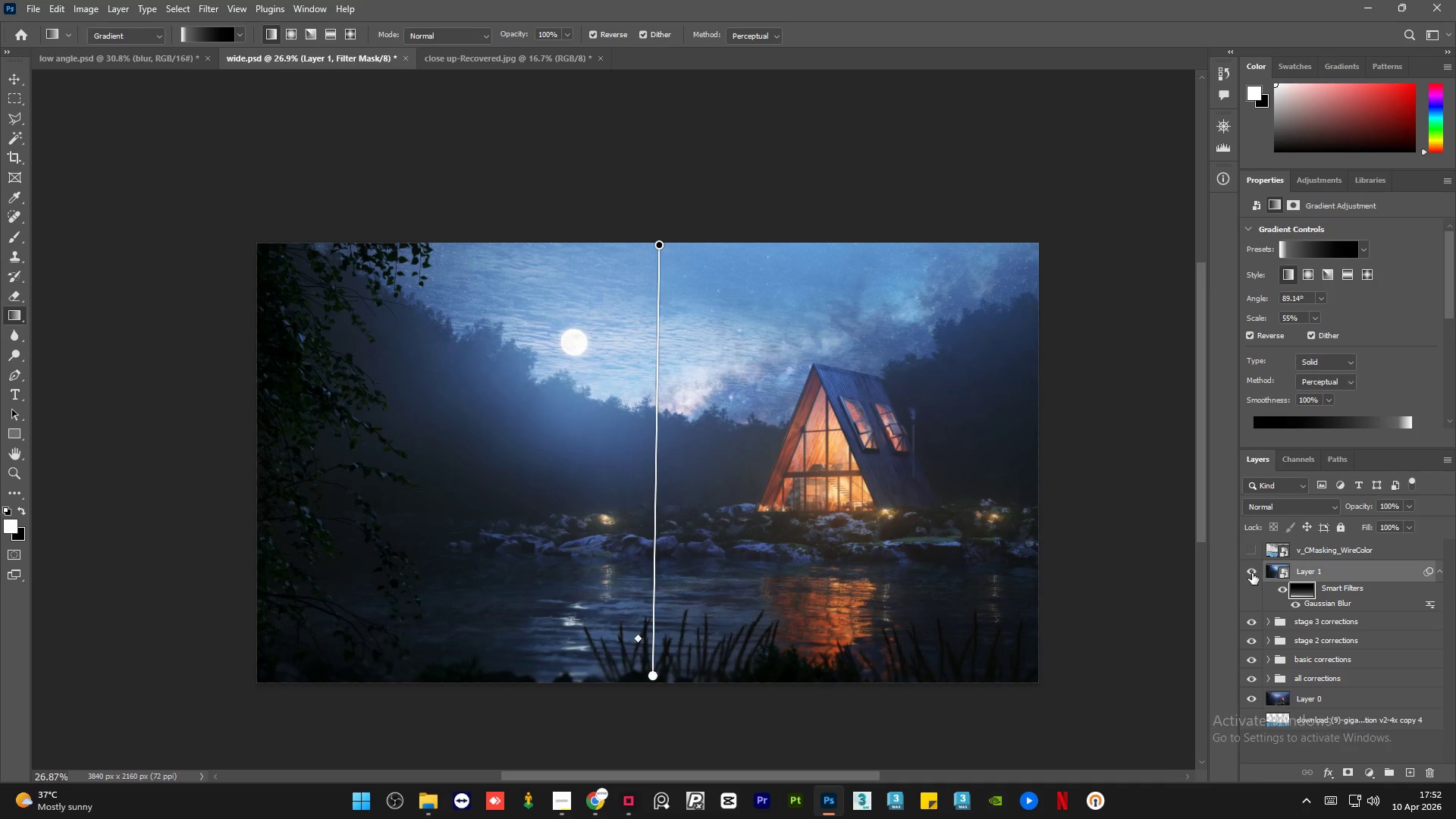 
left_click([1252, 573])
 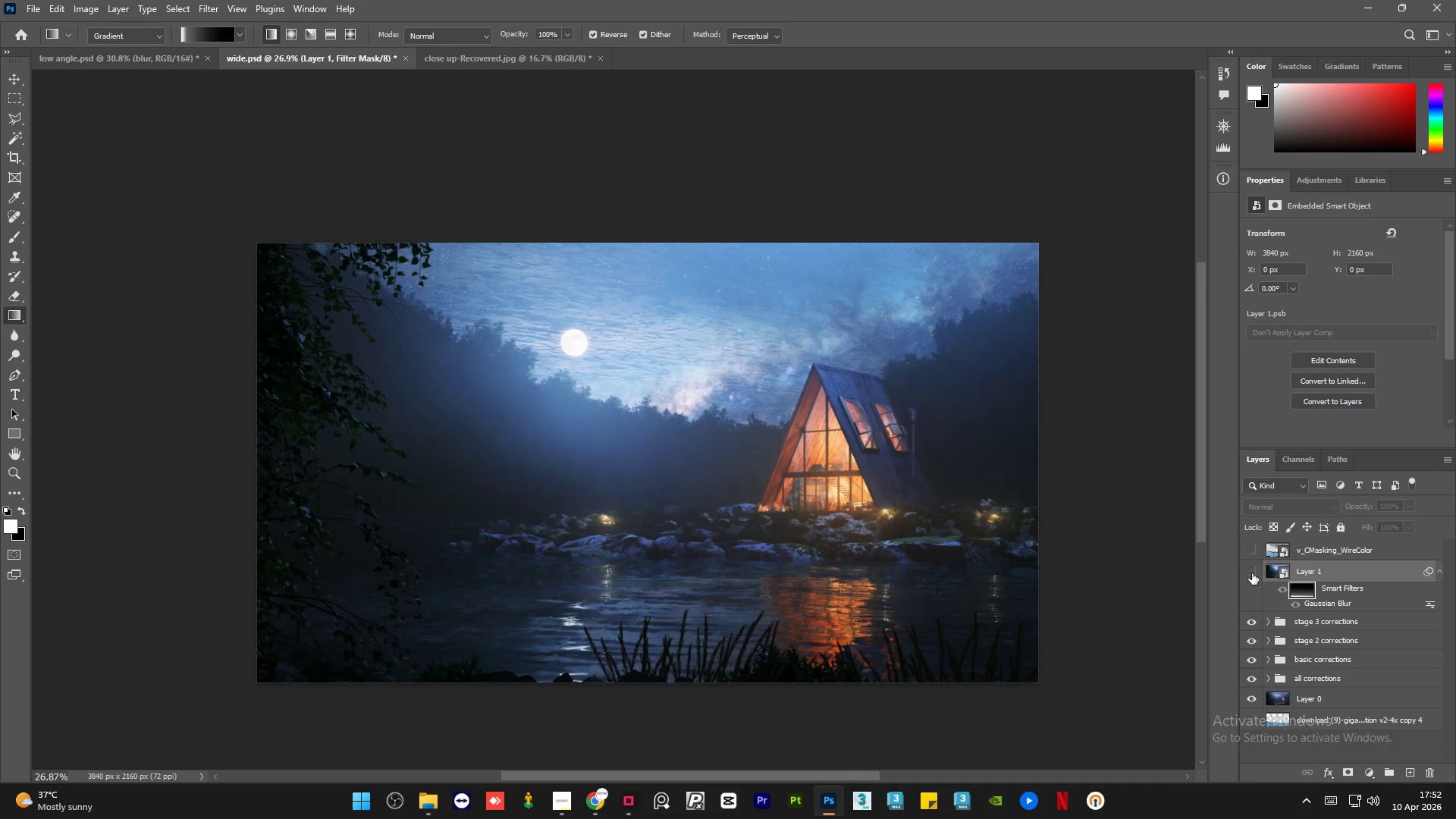 
left_click([1252, 573])
 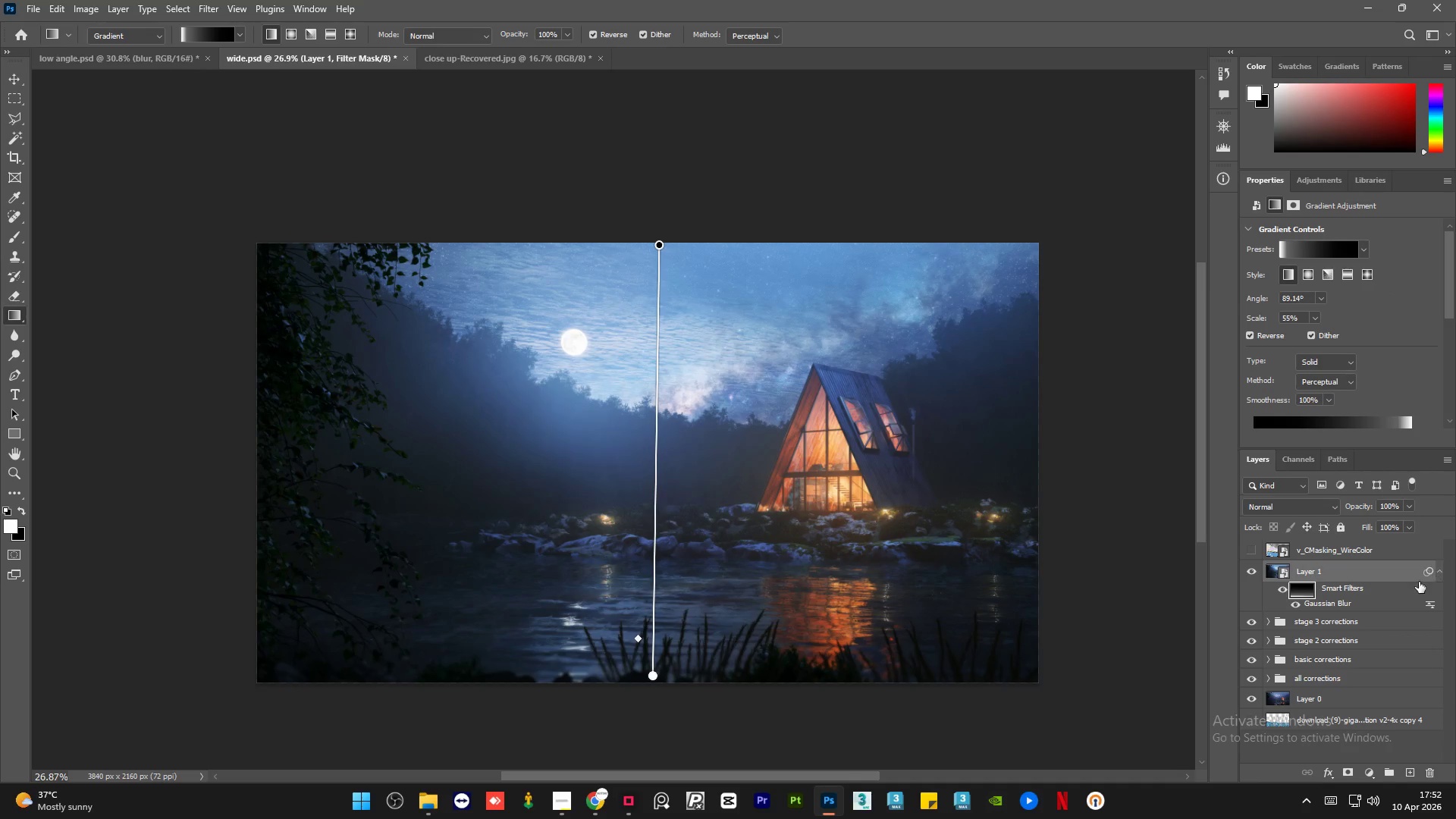 
left_click([1393, 594])
 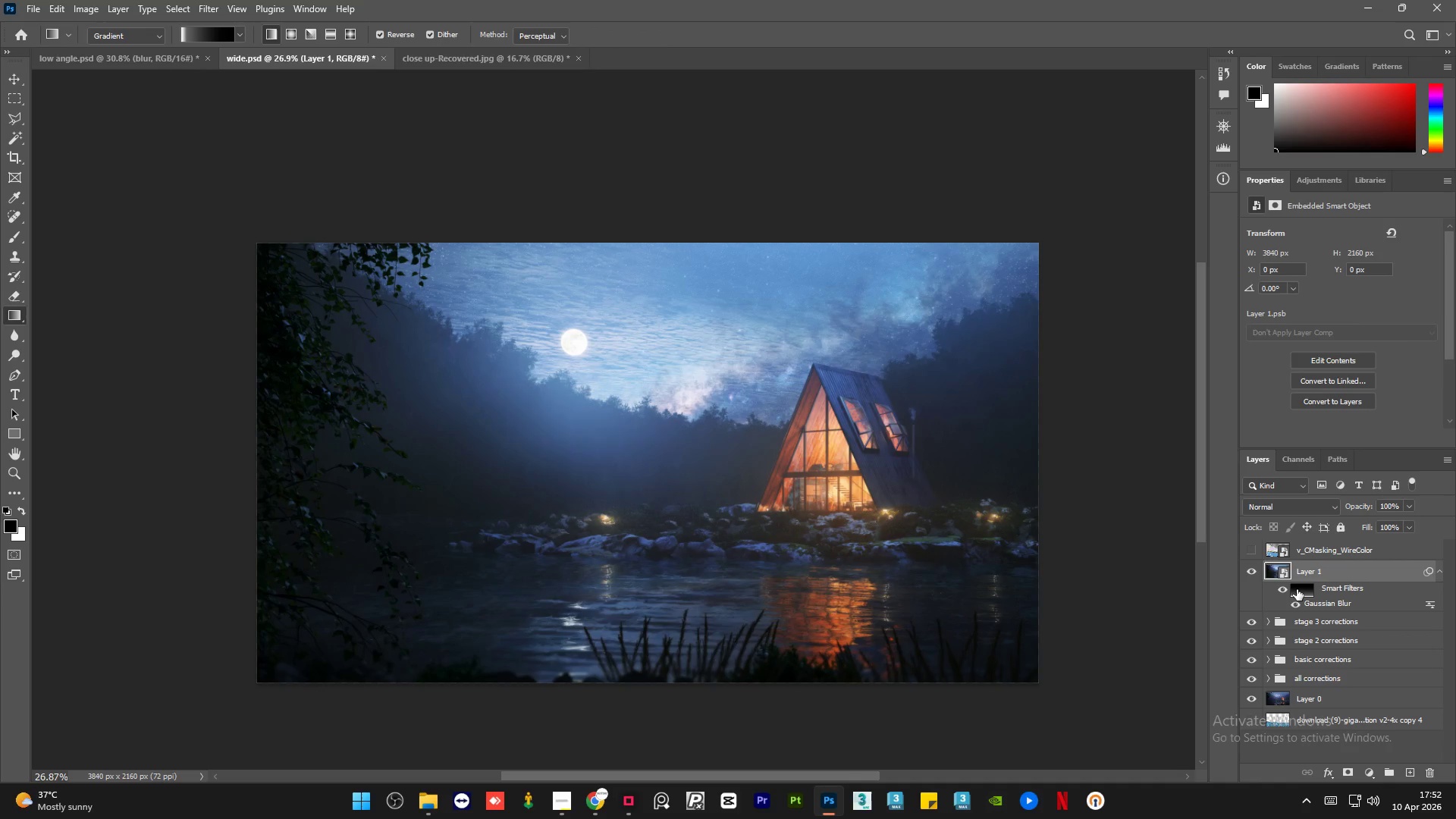 
left_click([1297, 589])
 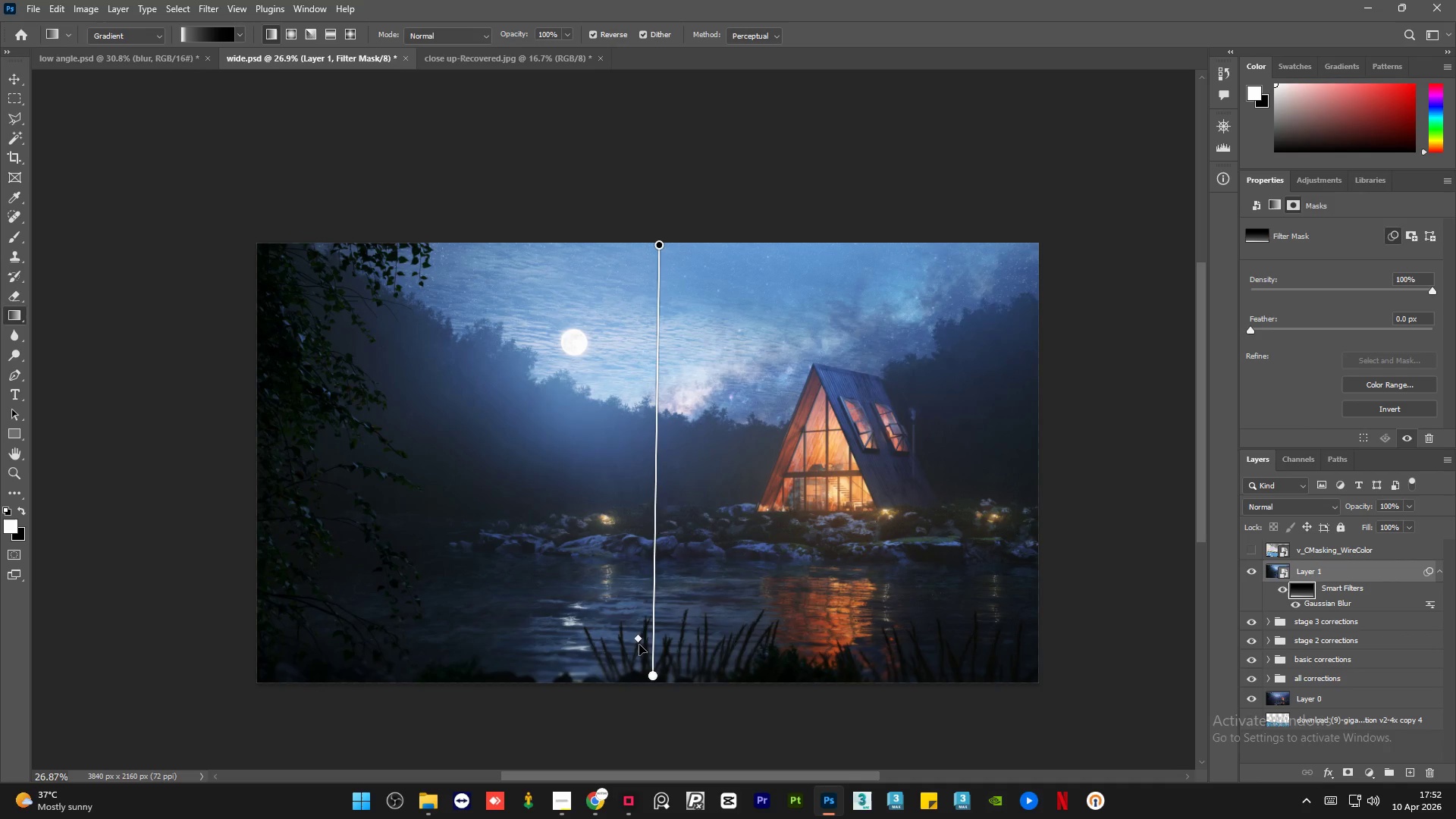 
left_click_drag(start_coordinate=[638, 639], to_coordinate=[638, 635])
 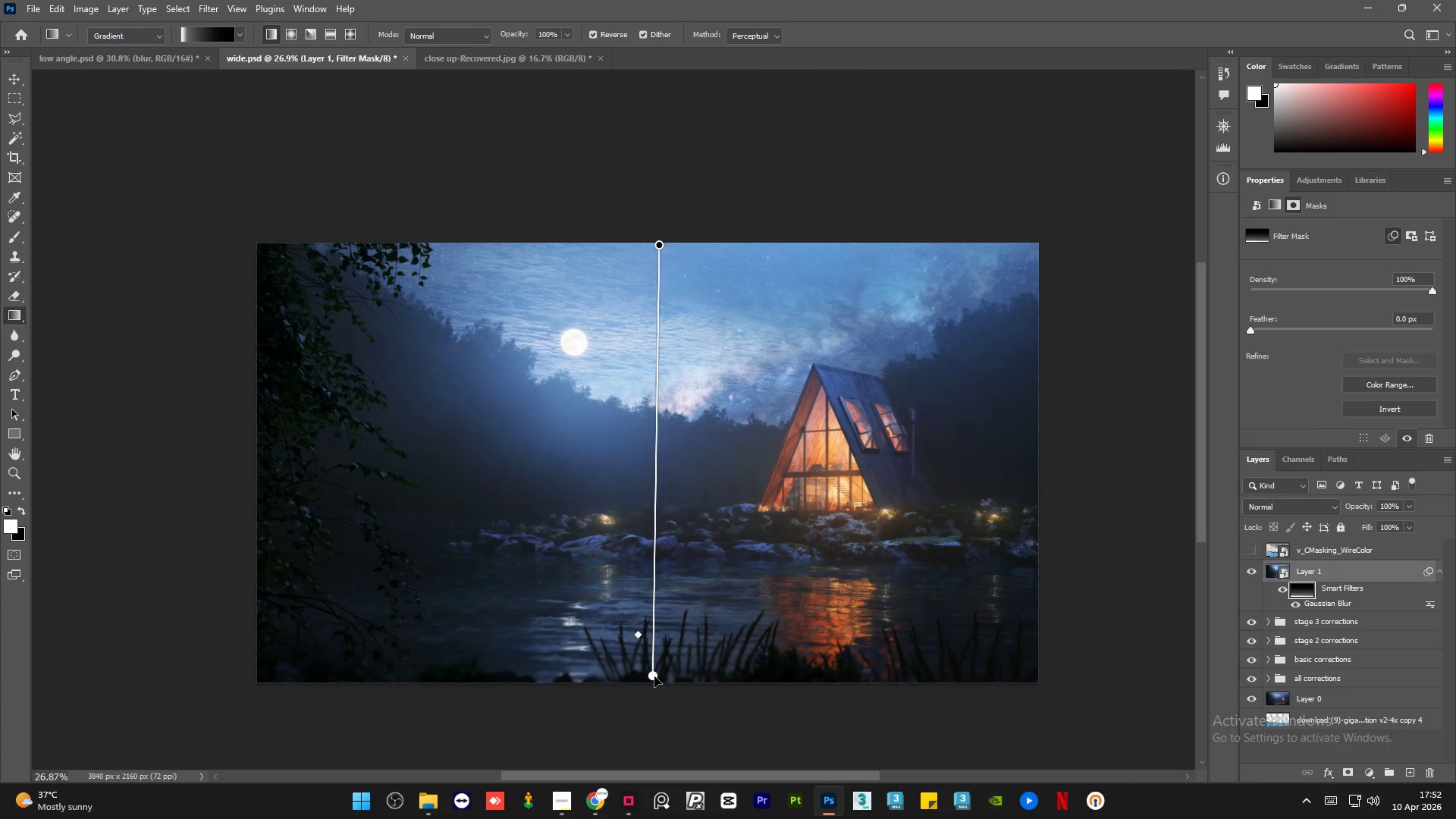 
left_click_drag(start_coordinate=[654, 676], to_coordinate=[653, 694])
 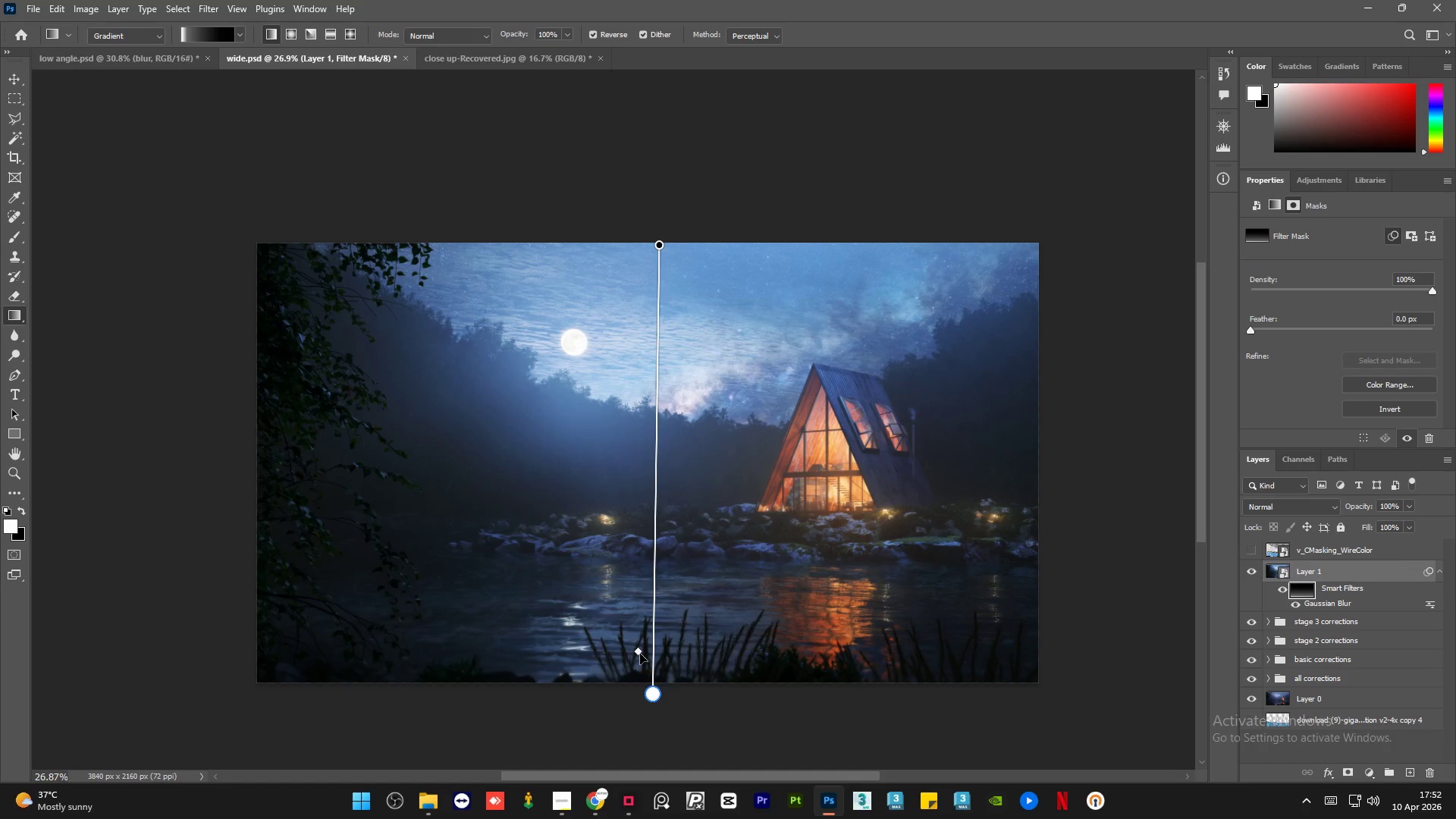 
wait(6.17)
 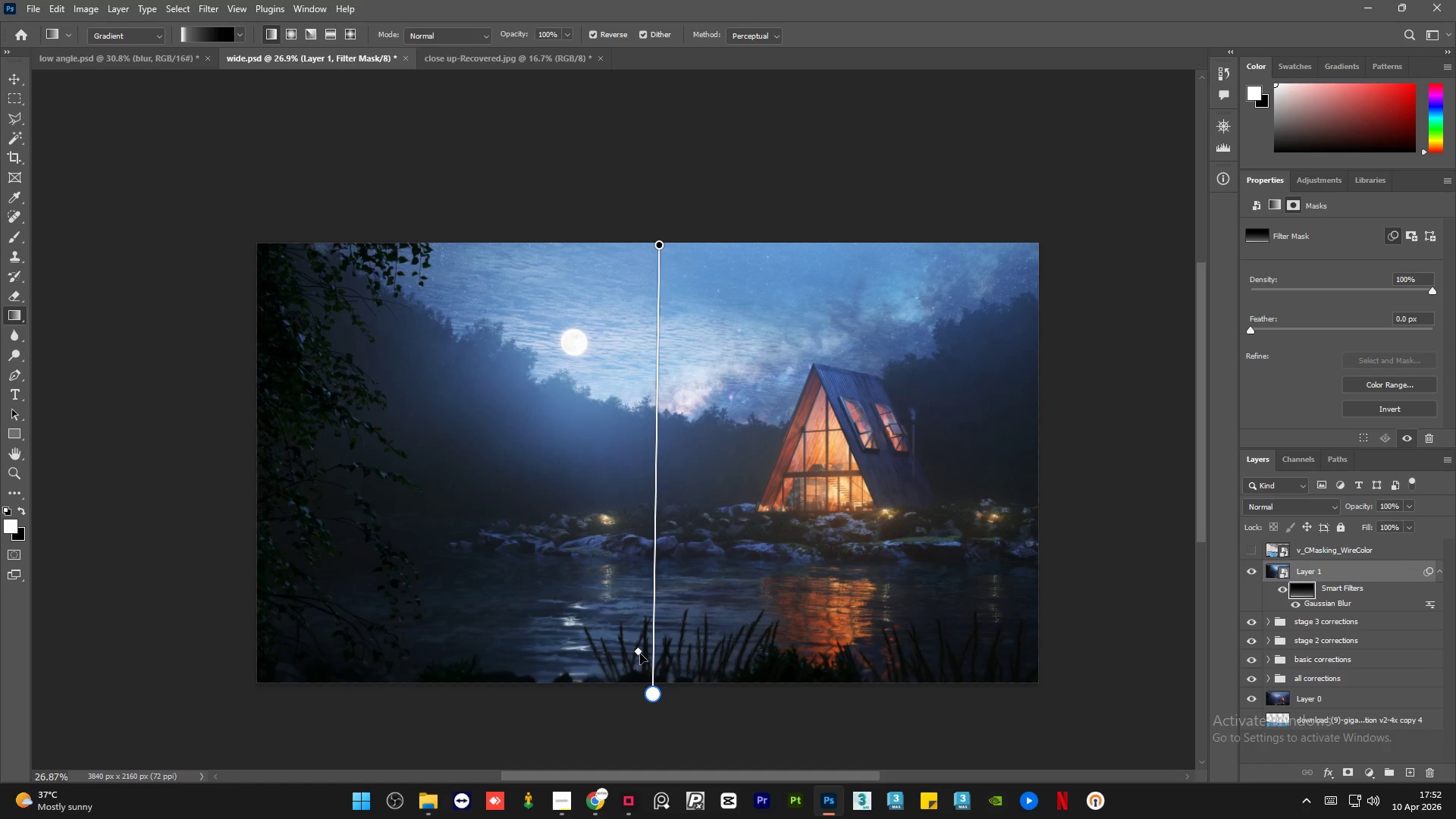 
left_click_drag(start_coordinate=[635, 653], to_coordinate=[647, 618])
 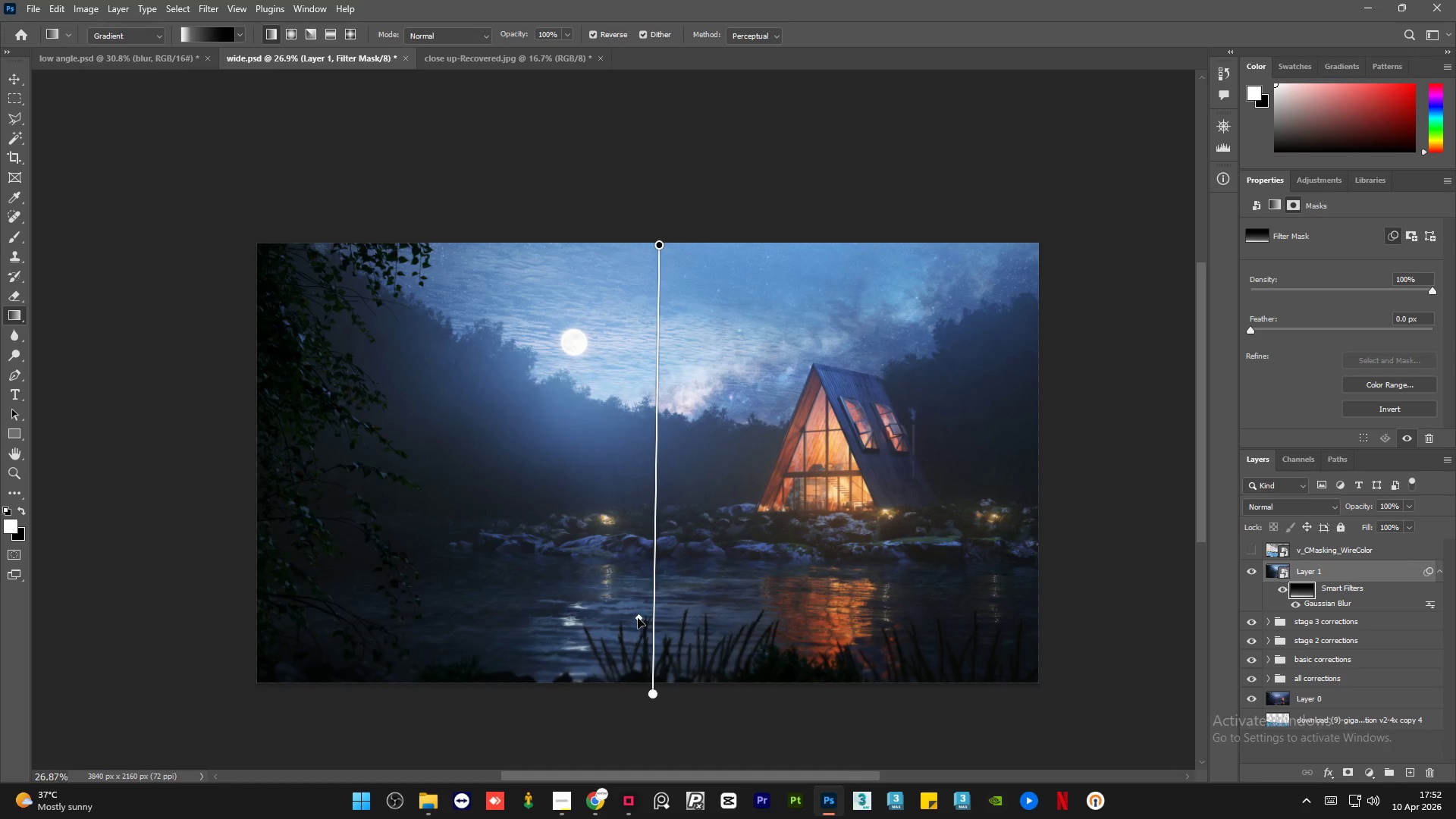 
left_click_drag(start_coordinate=[638, 618], to_coordinate=[641, 664])
 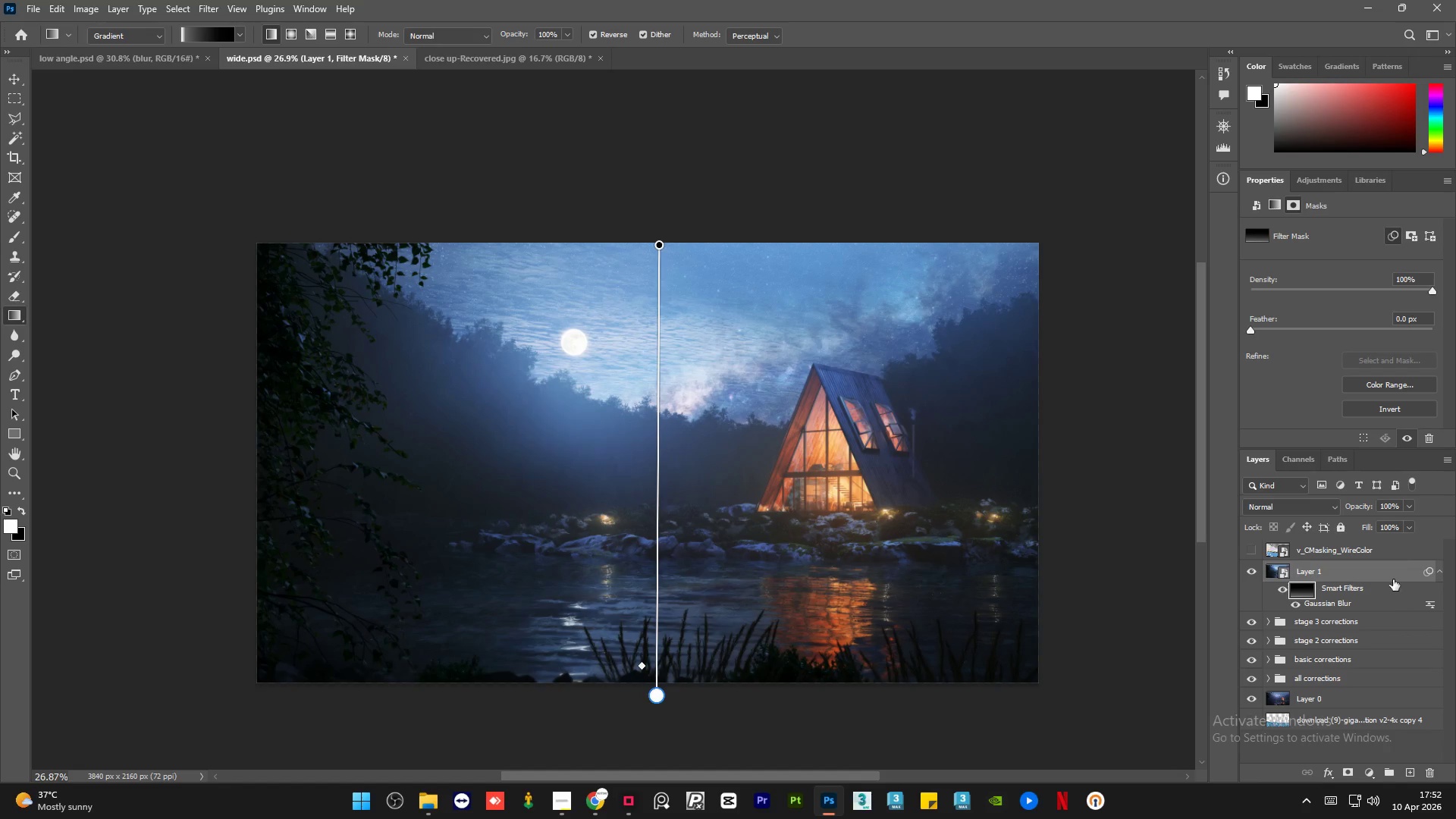 
wait(6.09)
 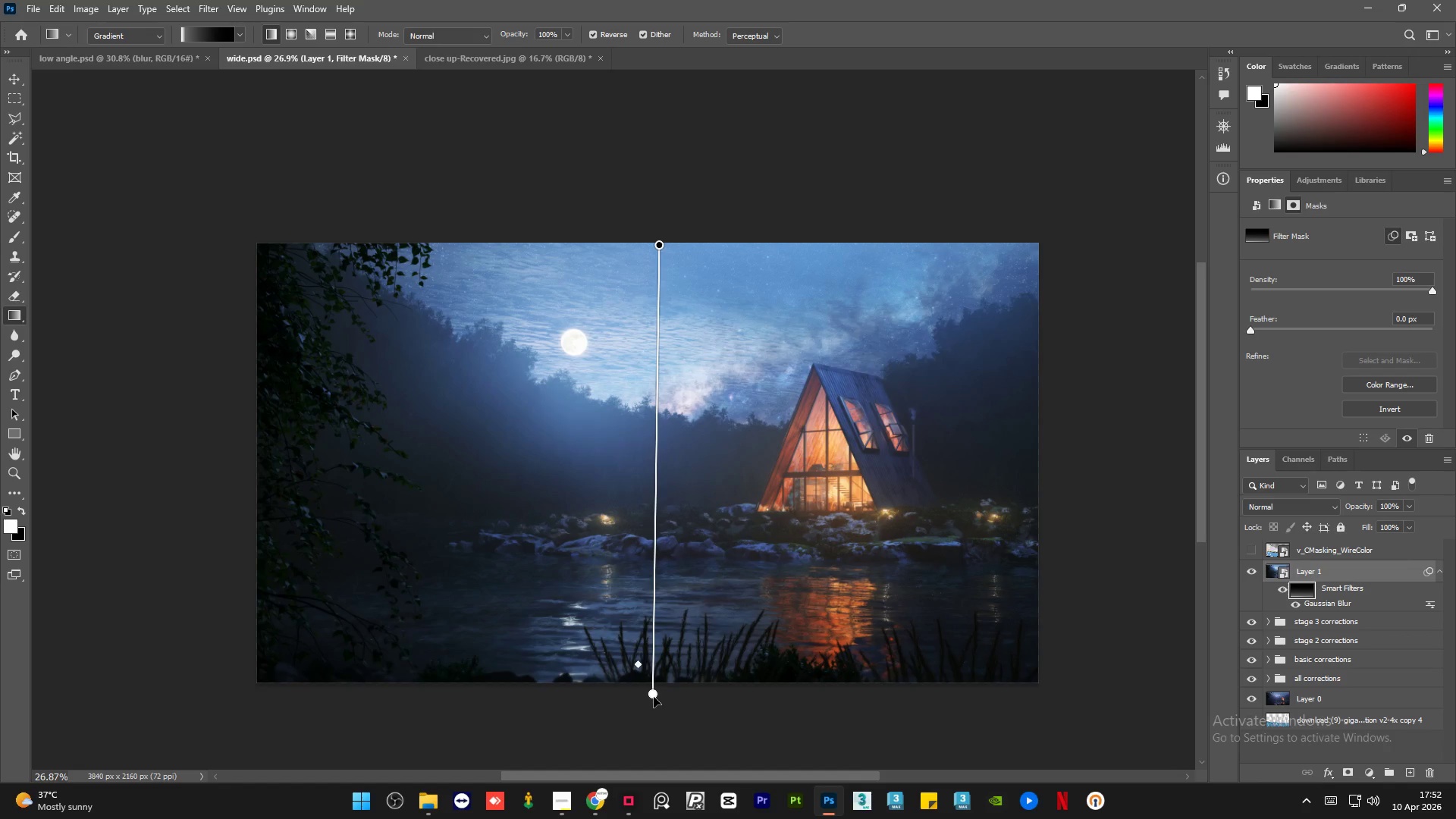 
left_click([1345, 777])
 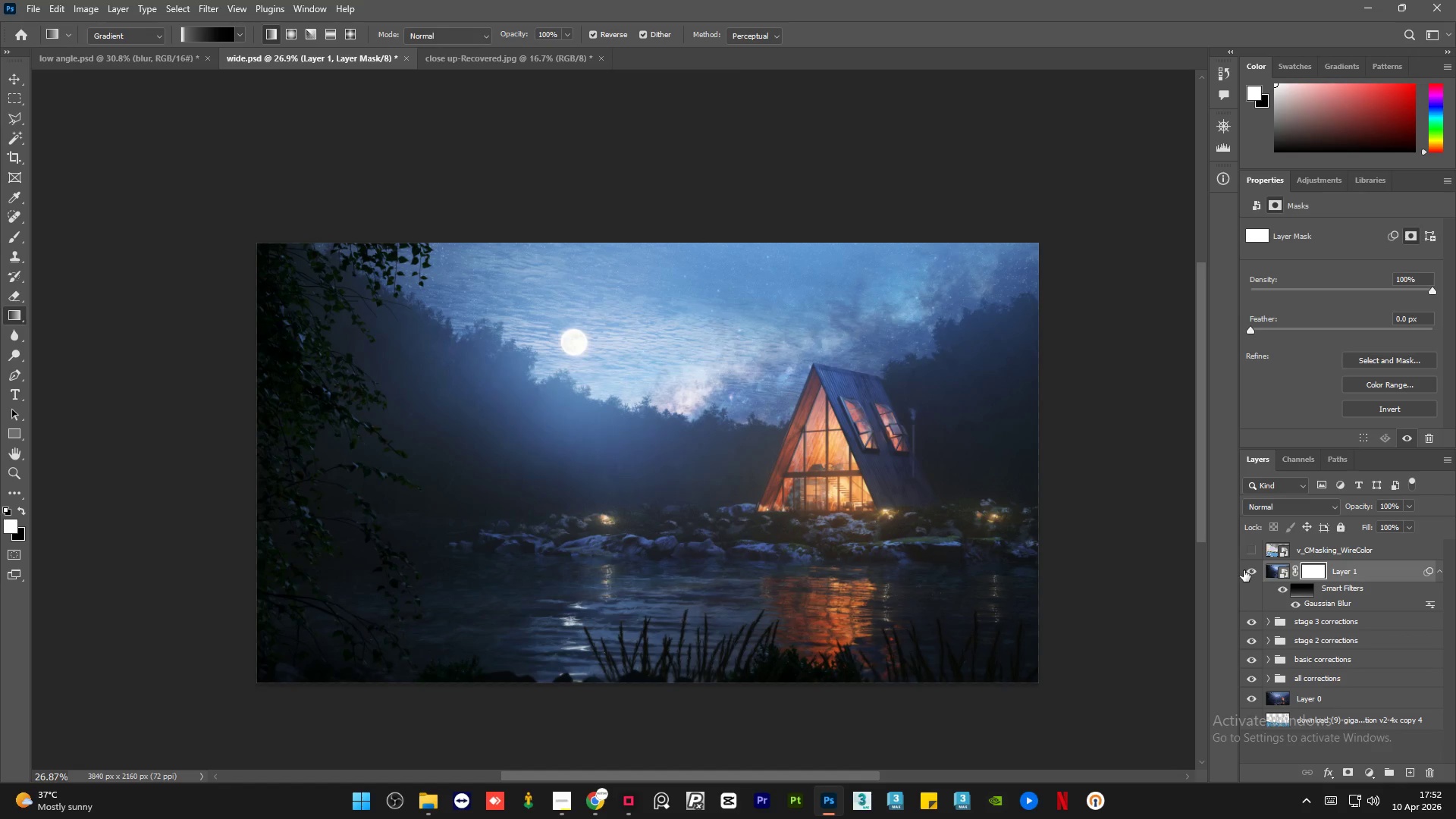 
left_click([1248, 571])
 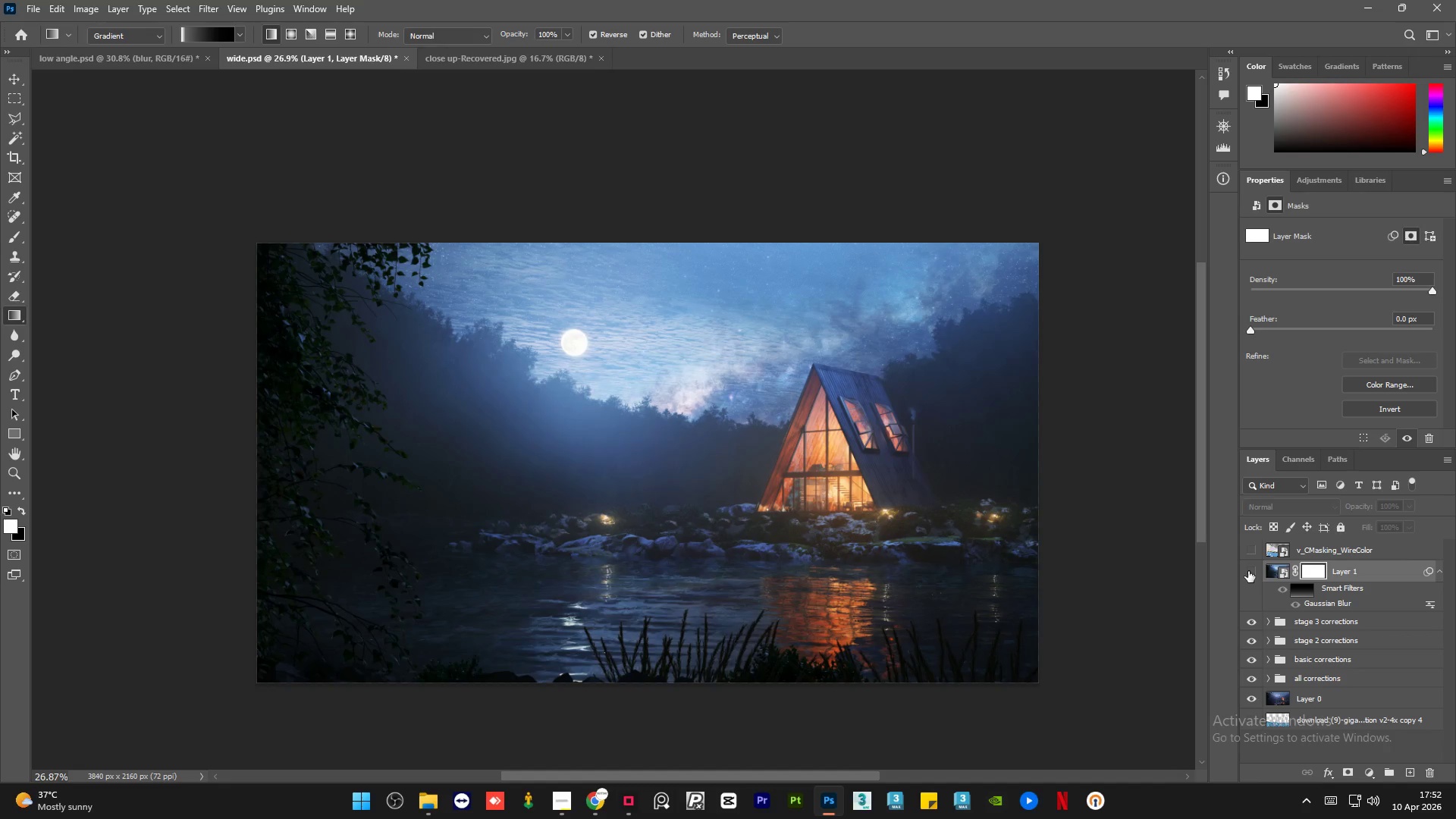 
left_click([1248, 571])
 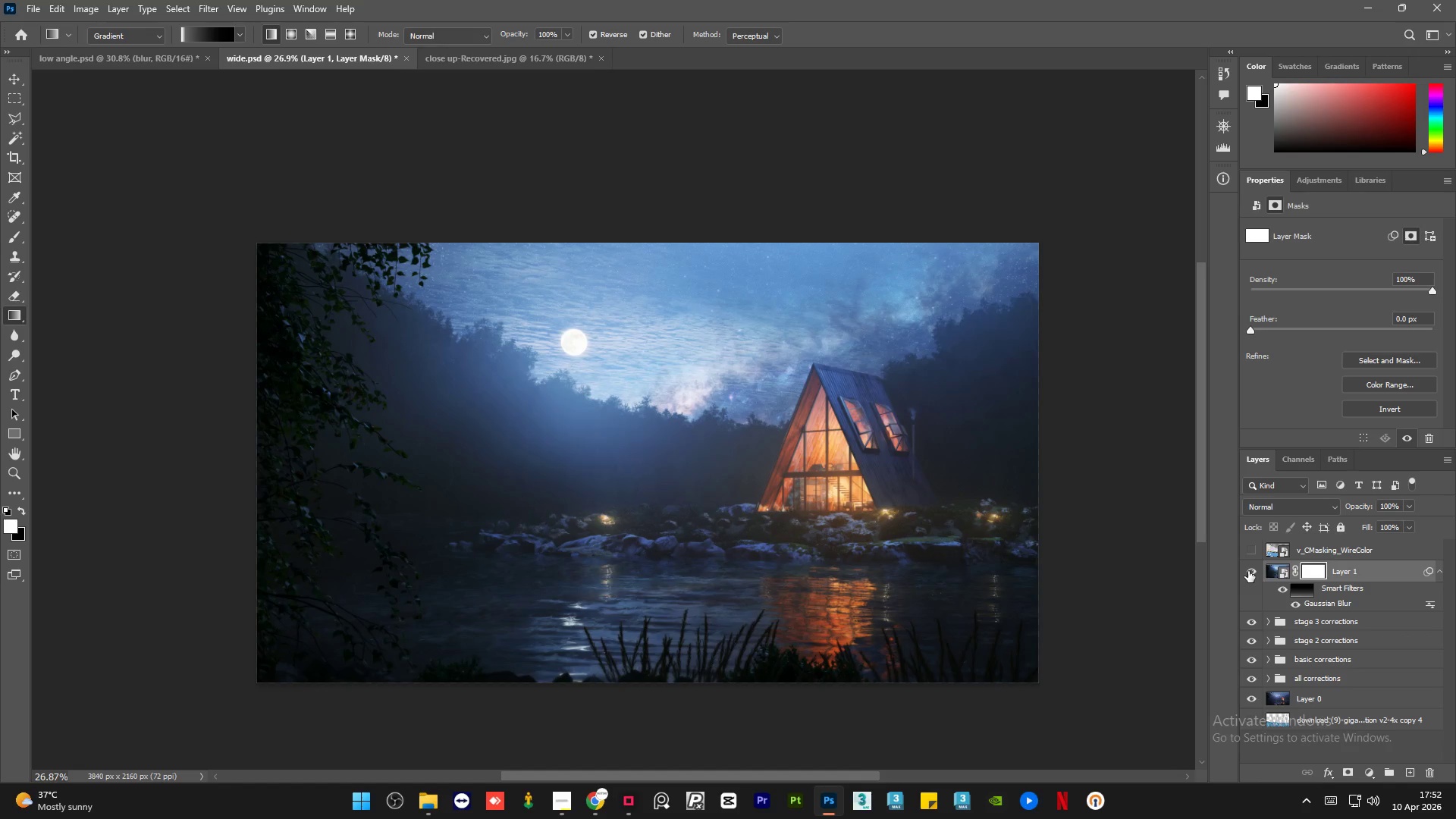 
left_click([1248, 571])
 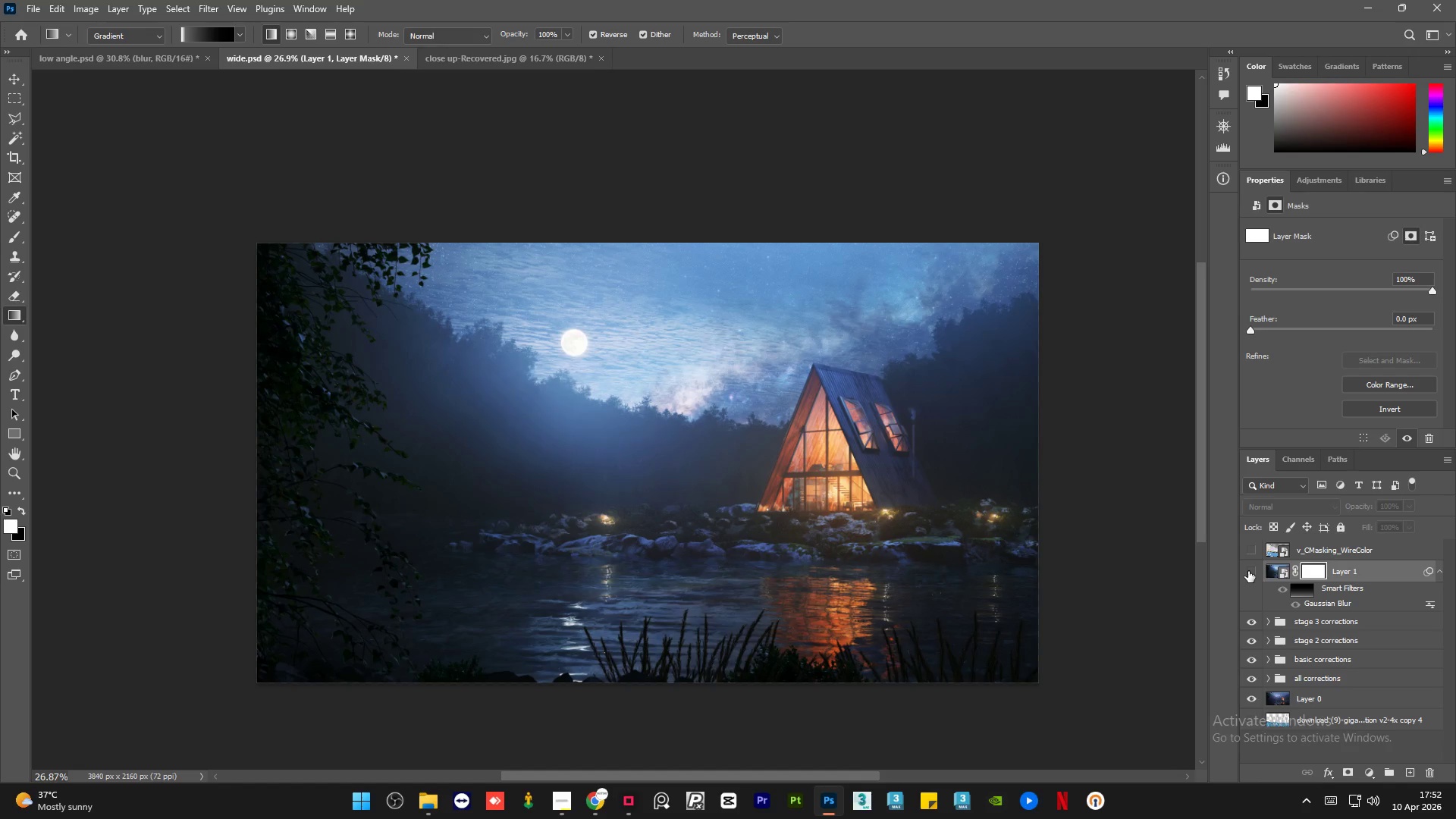 
left_click([1248, 571])
 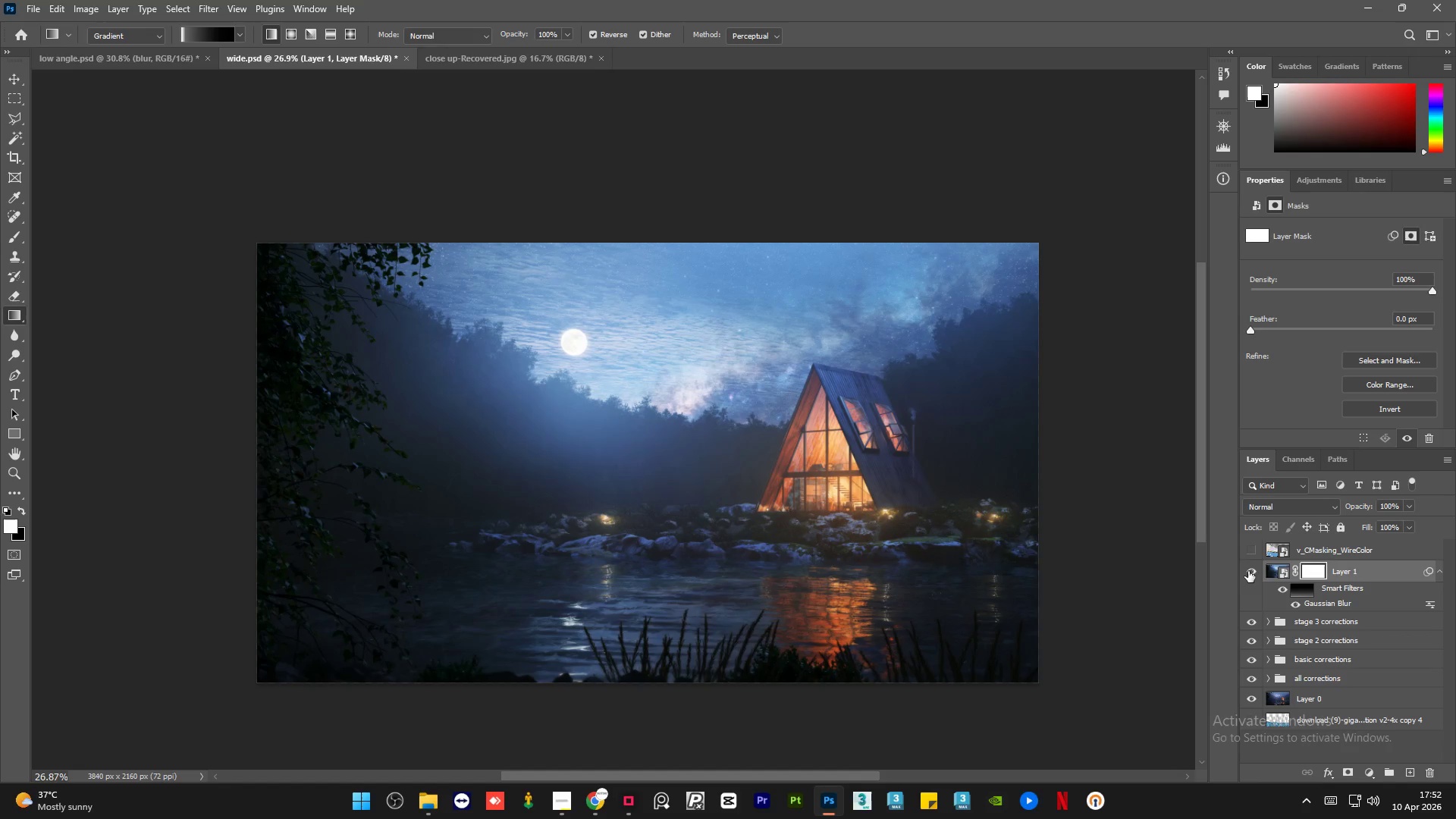 
left_click([1248, 571])
 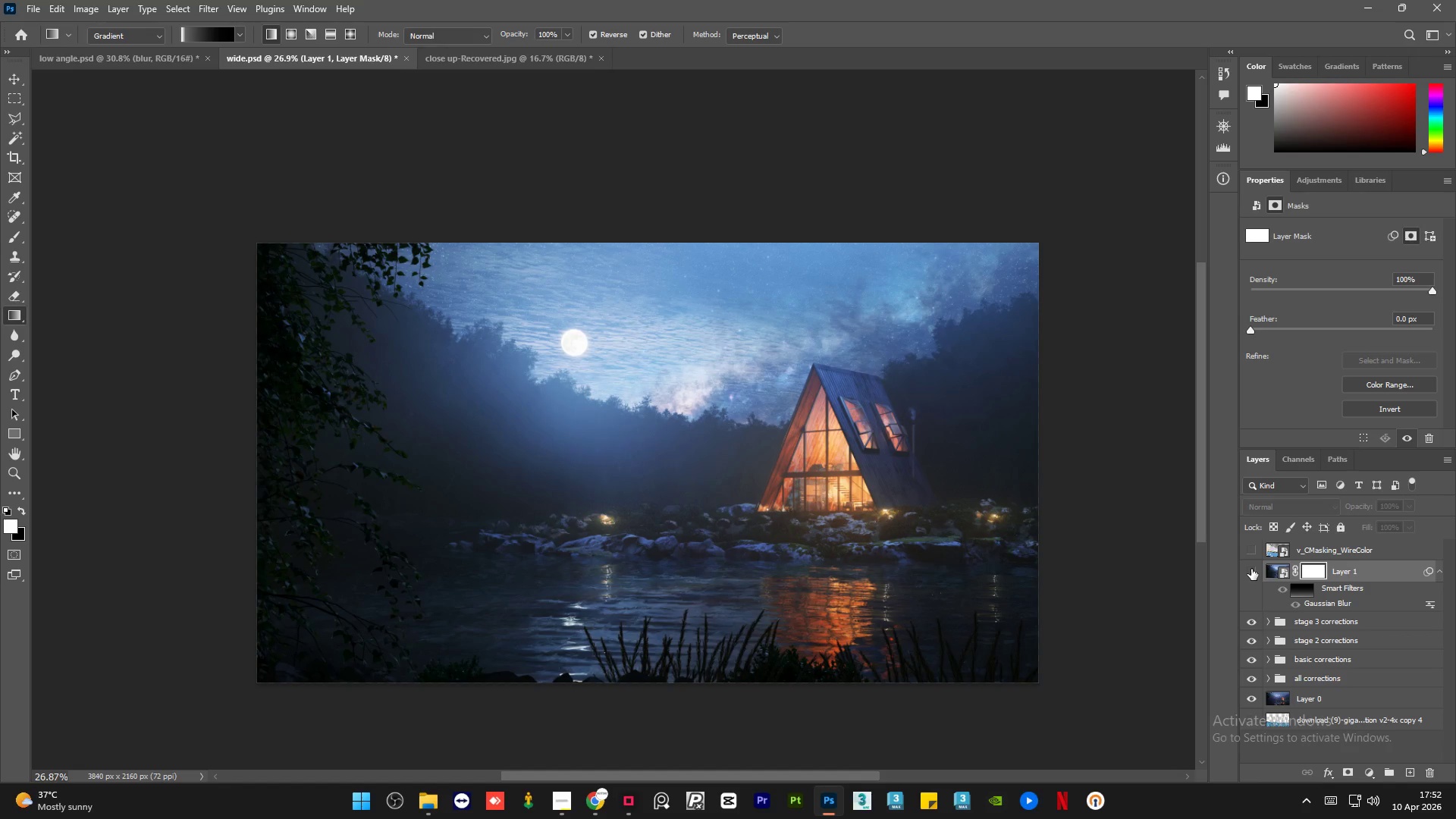 
left_click([1251, 569])
 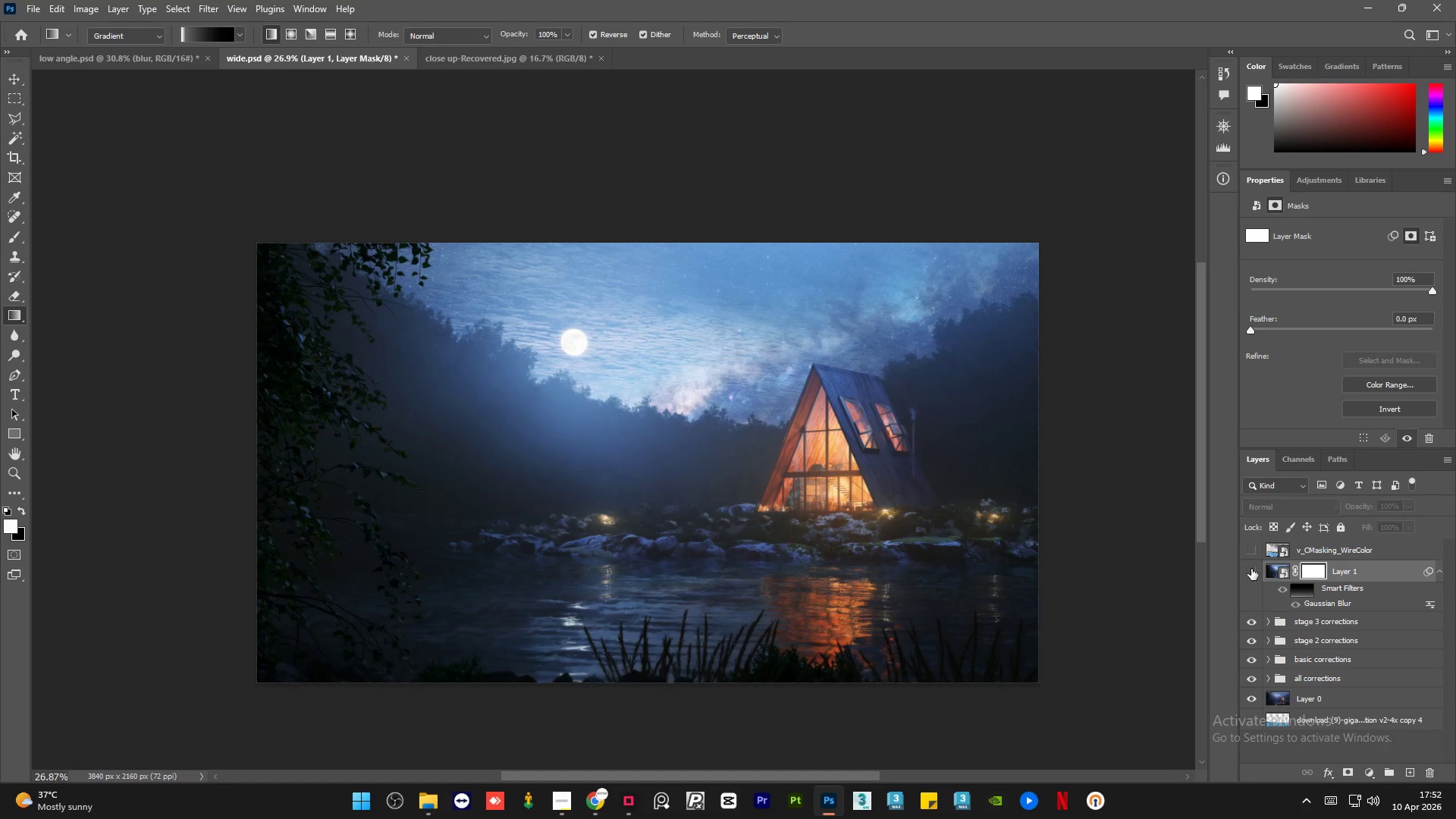 
double_click([1251, 569])
 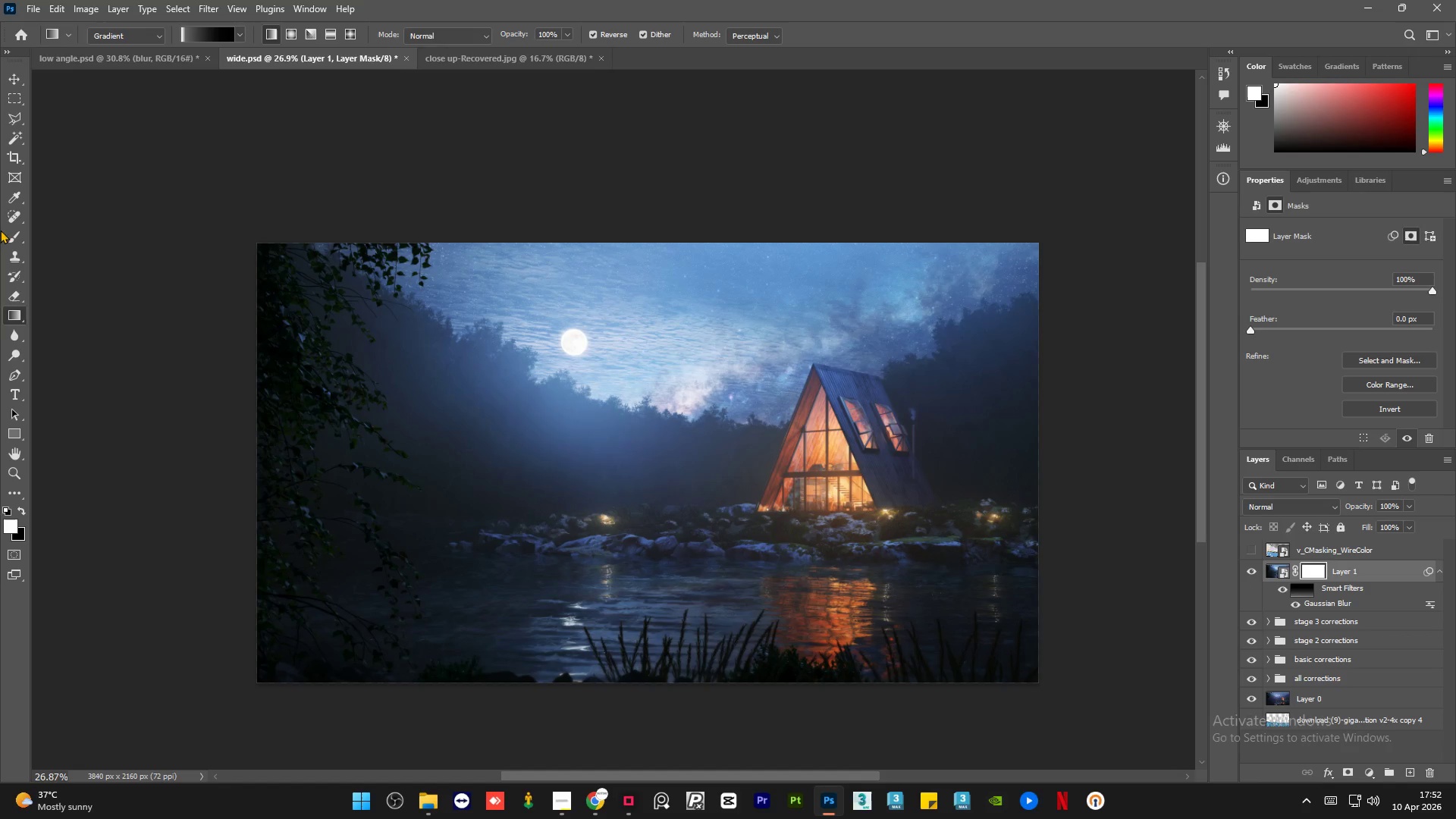 
left_click([15, 294])
 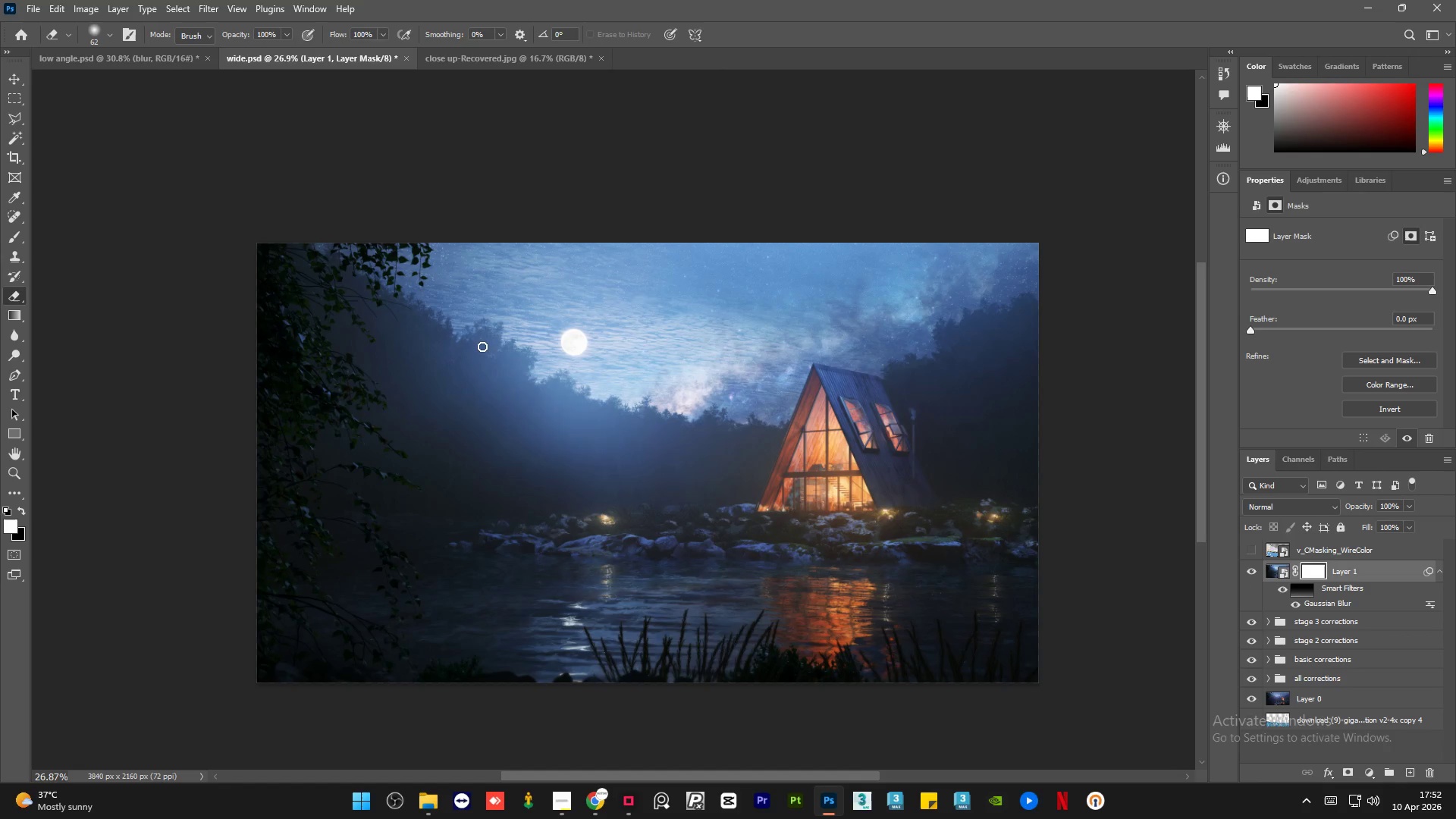 
hold_key(key=AltLeft, duration=1.5)
 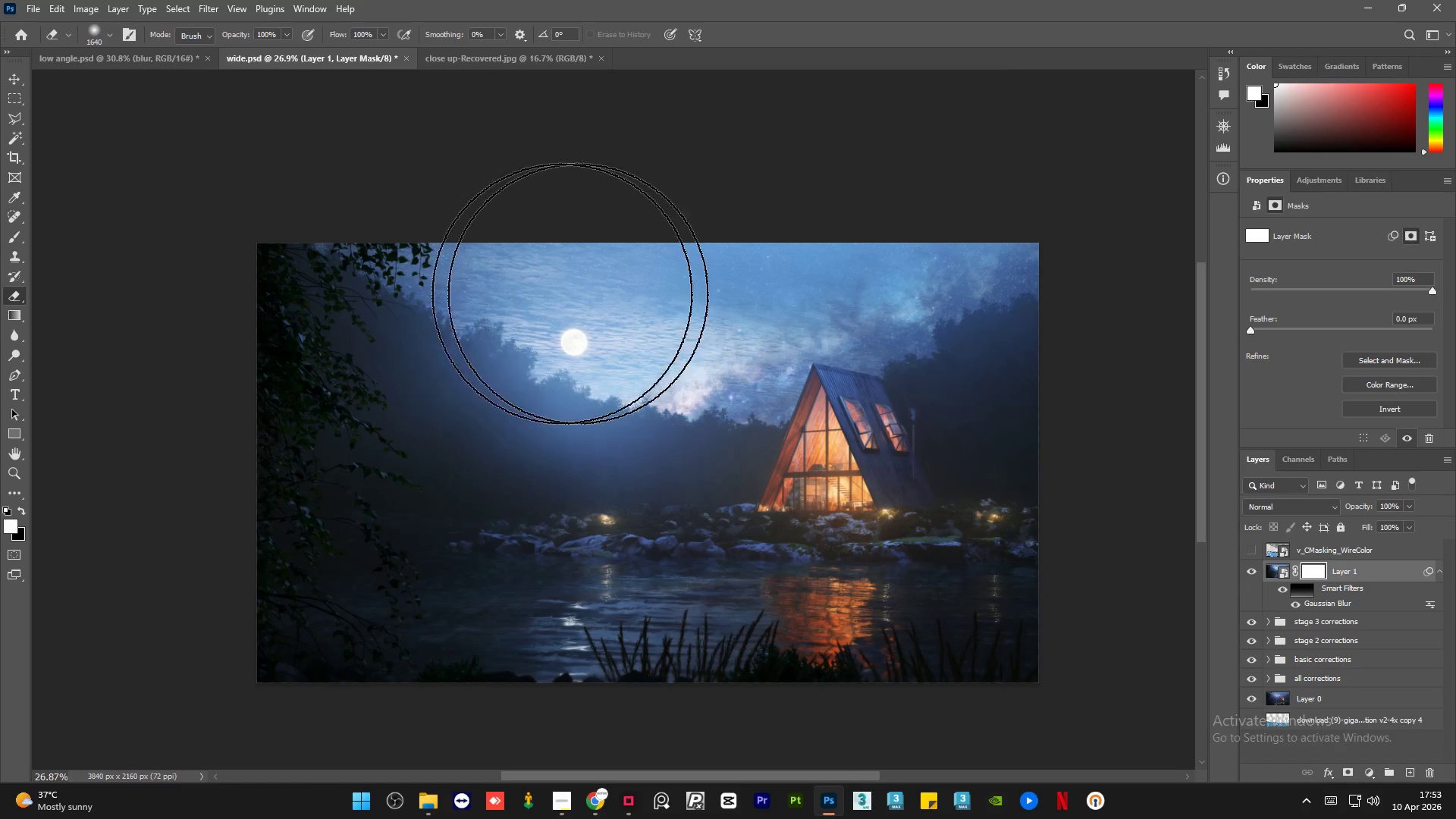 
key(Alt+AltLeft)
 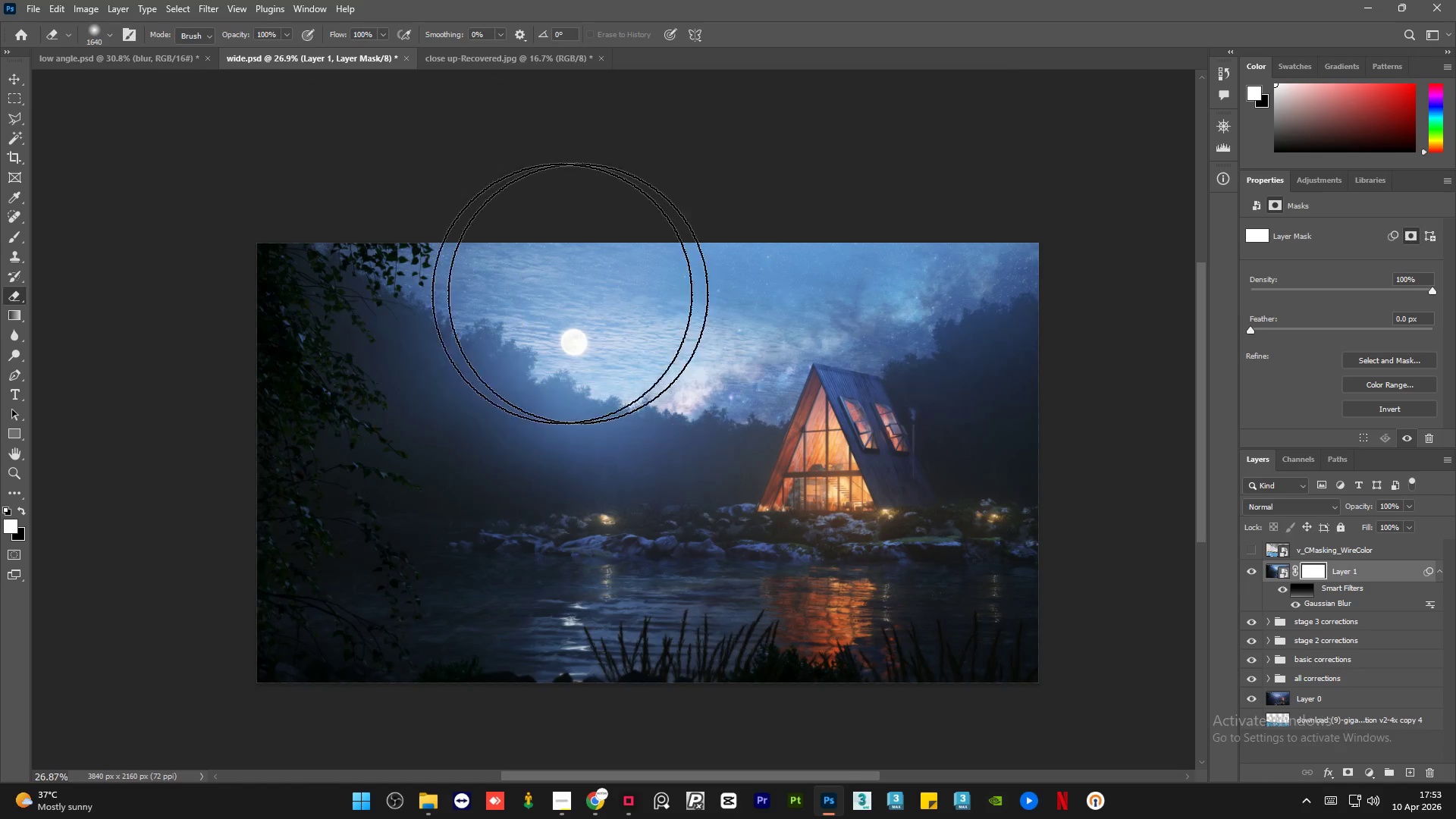 
left_click_drag(start_coordinate=[533, 297], to_coordinate=[642, 441])
 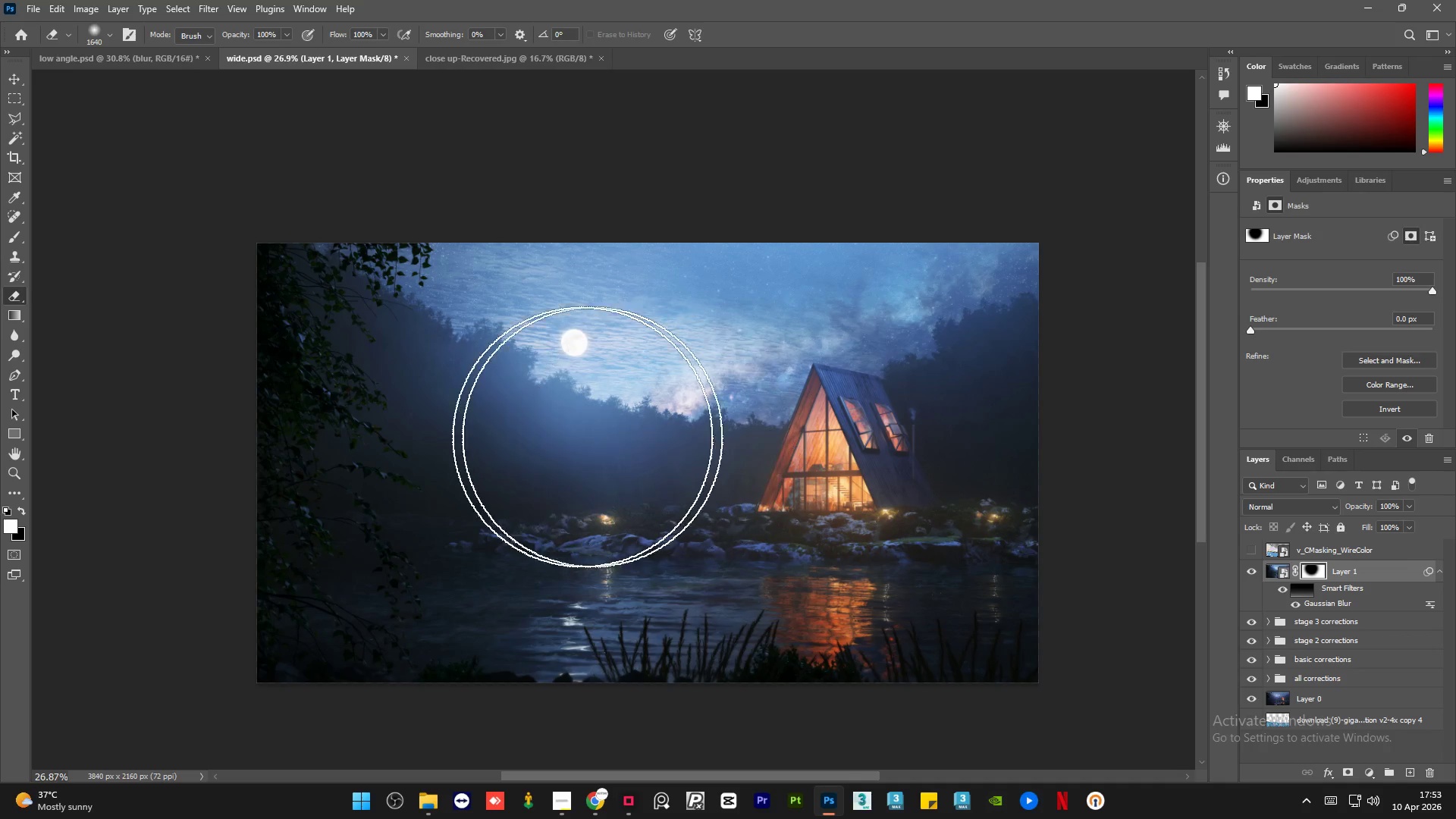 
left_click_drag(start_coordinate=[579, 437], to_coordinate=[846, 441])
 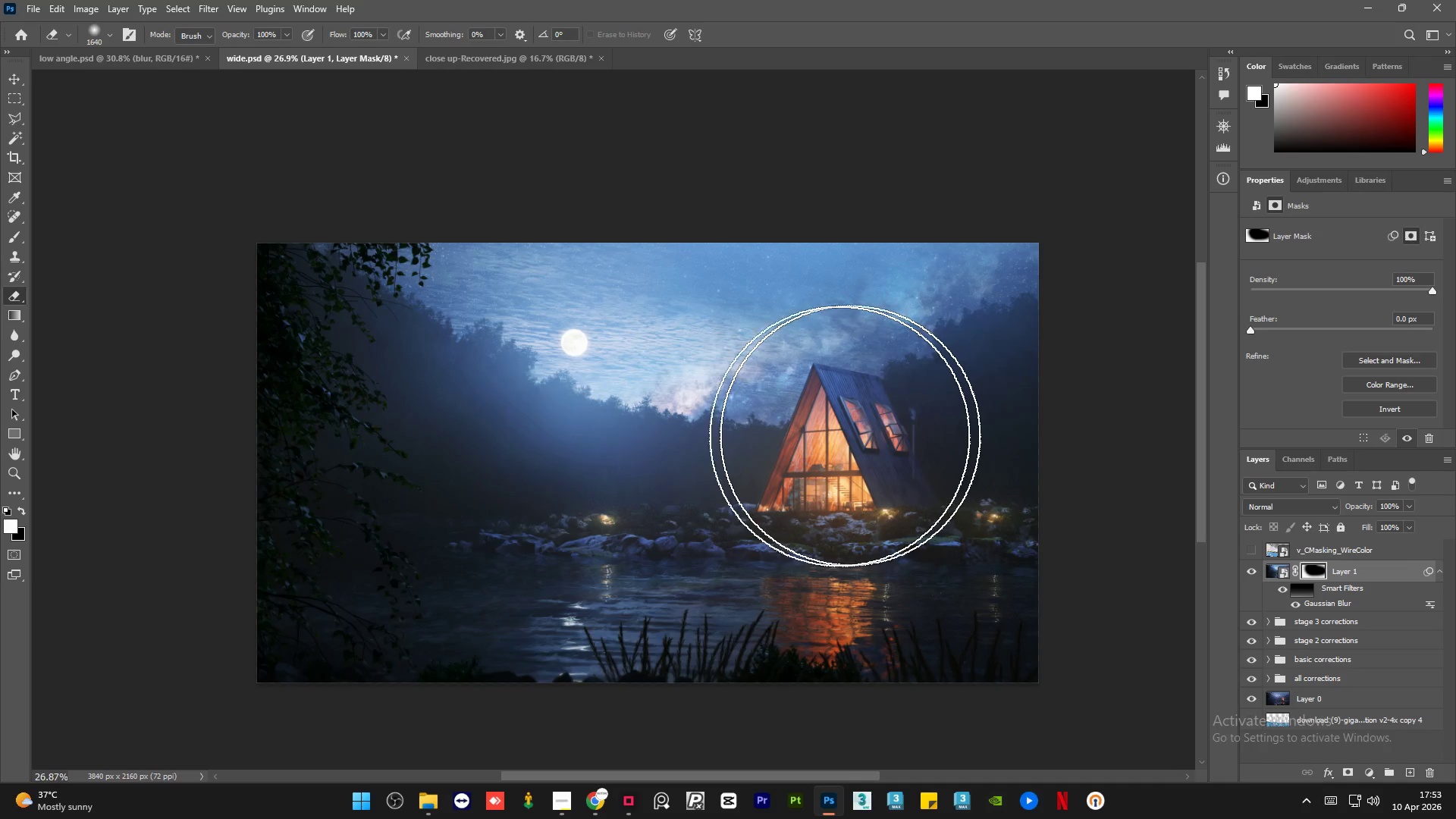 
left_click_drag(start_coordinate=[782, 437], to_coordinate=[892, 291])
 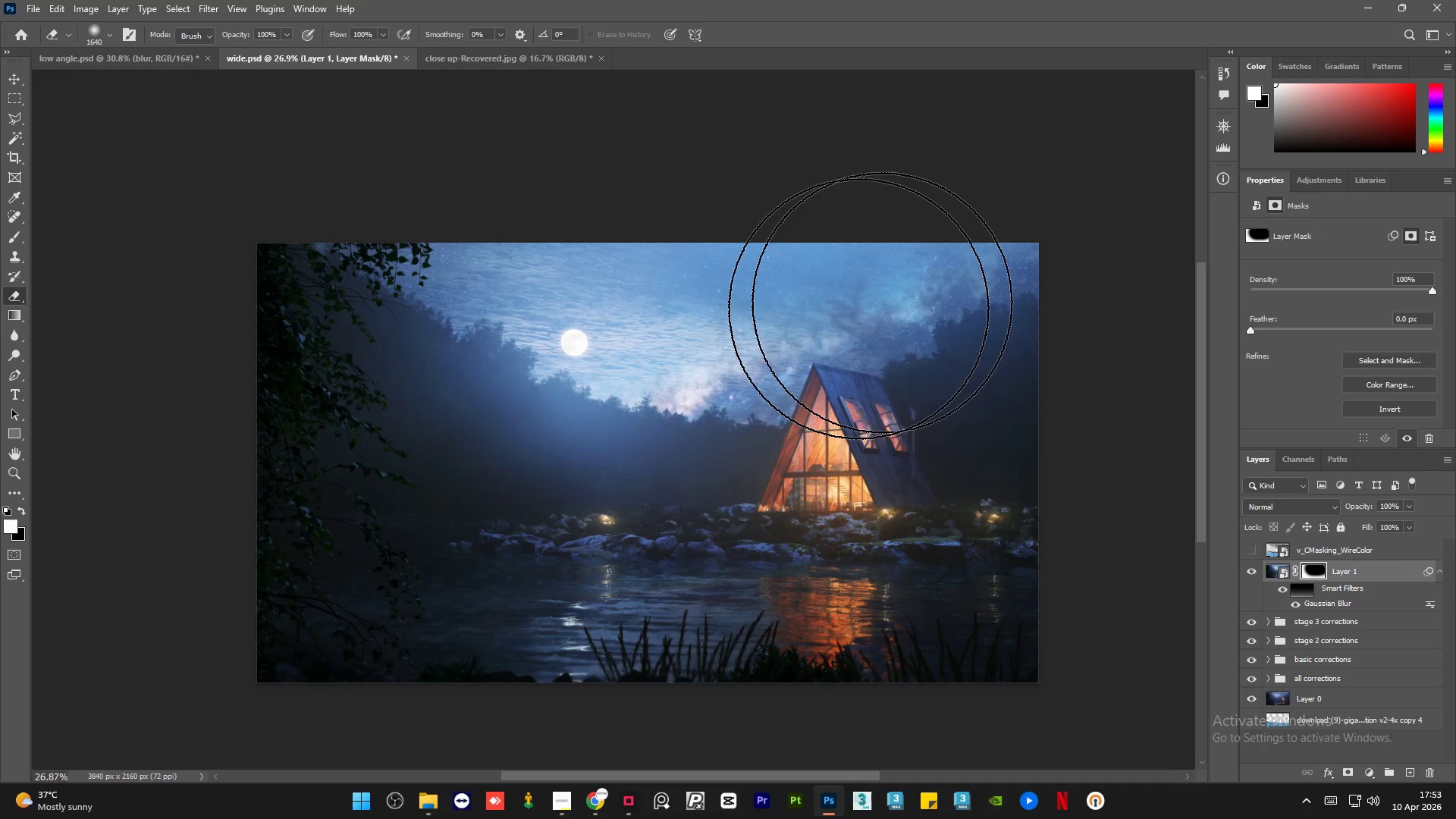 
left_click_drag(start_coordinate=[767, 319], to_coordinate=[550, 438])
 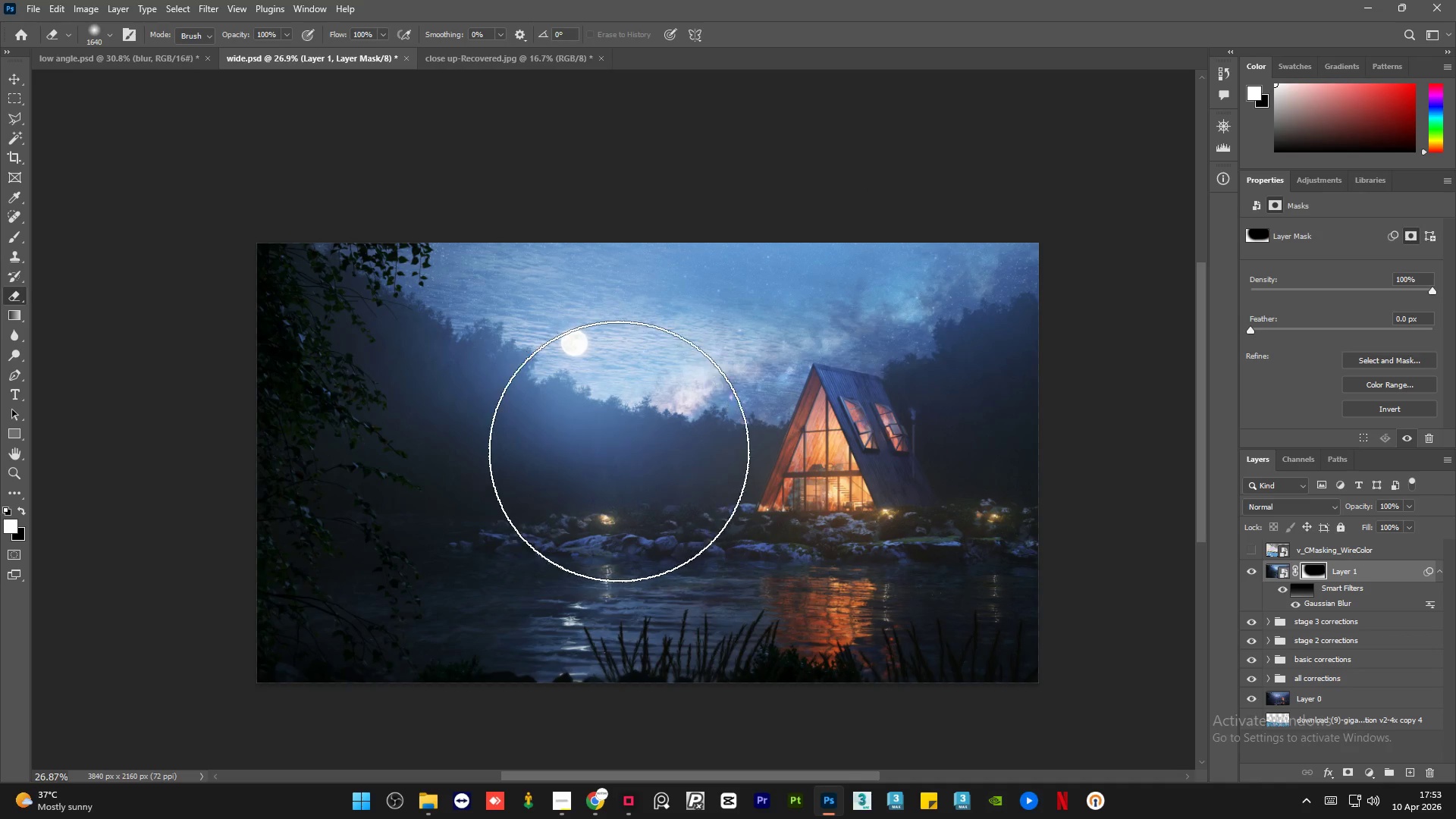 
hold_key(key=AltLeft, duration=1.03)
 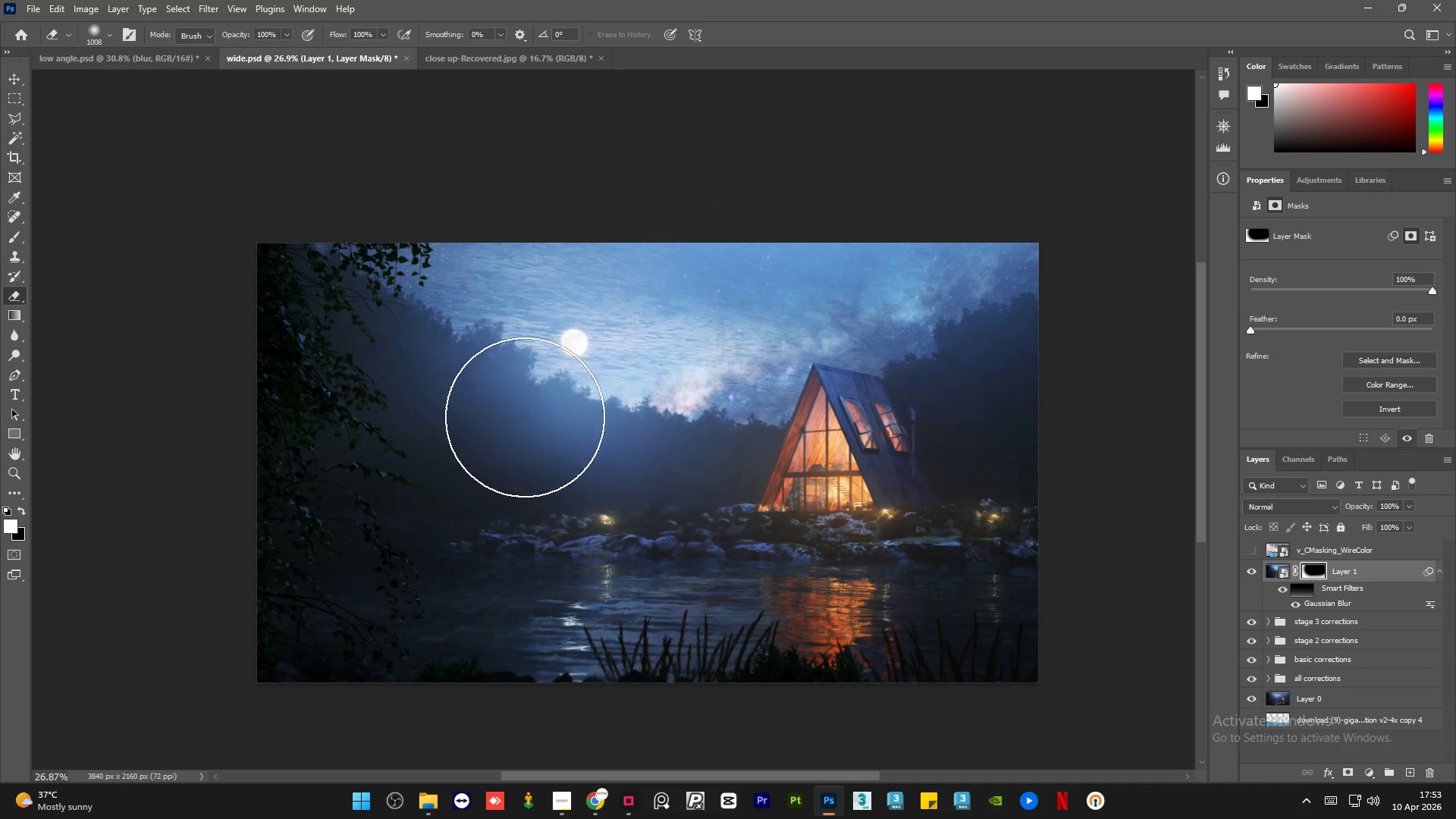 
left_click_drag(start_coordinate=[534, 424], to_coordinate=[977, 510])
 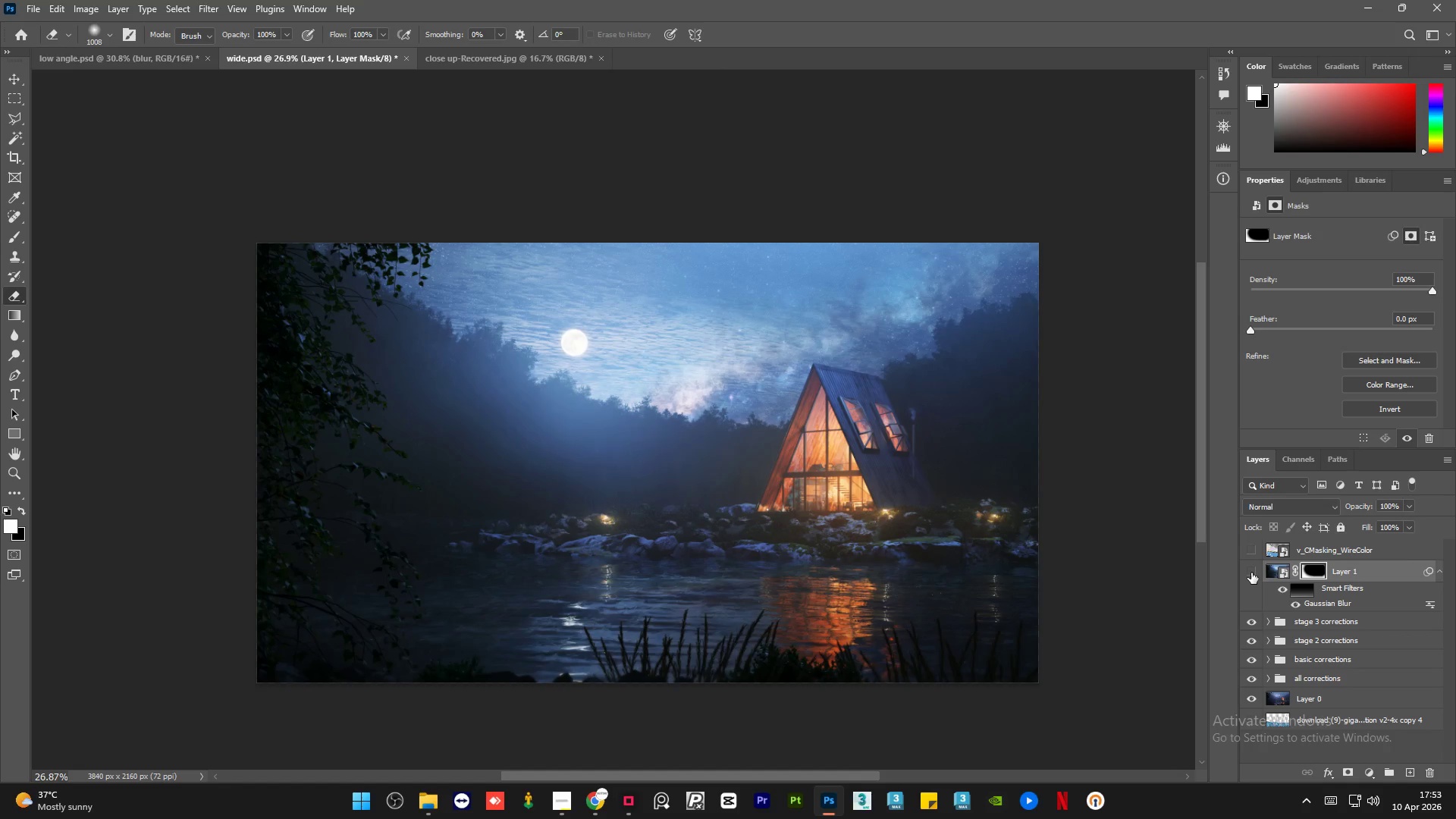 
double_click([1251, 573])
 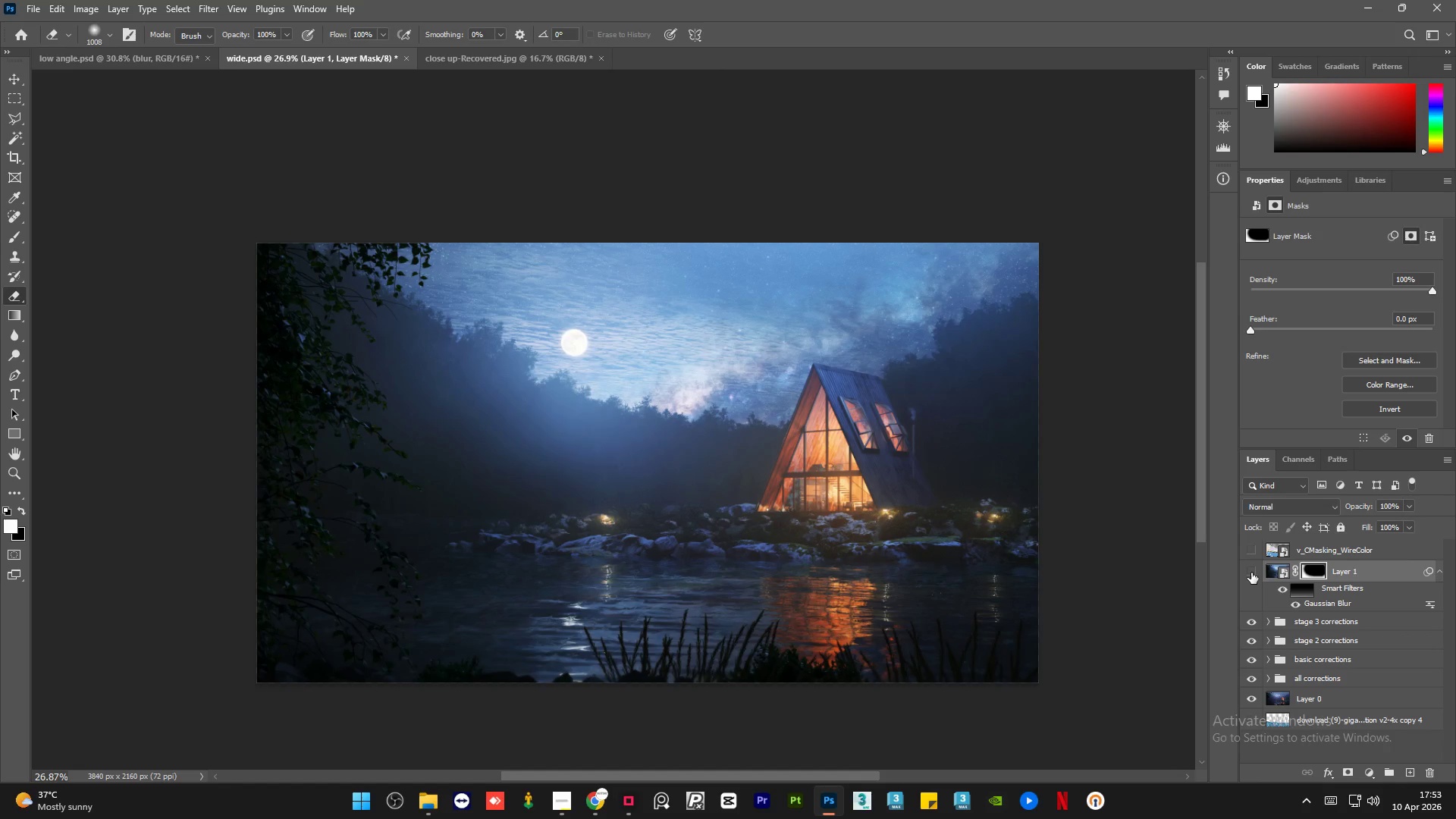 
double_click([1251, 573])
 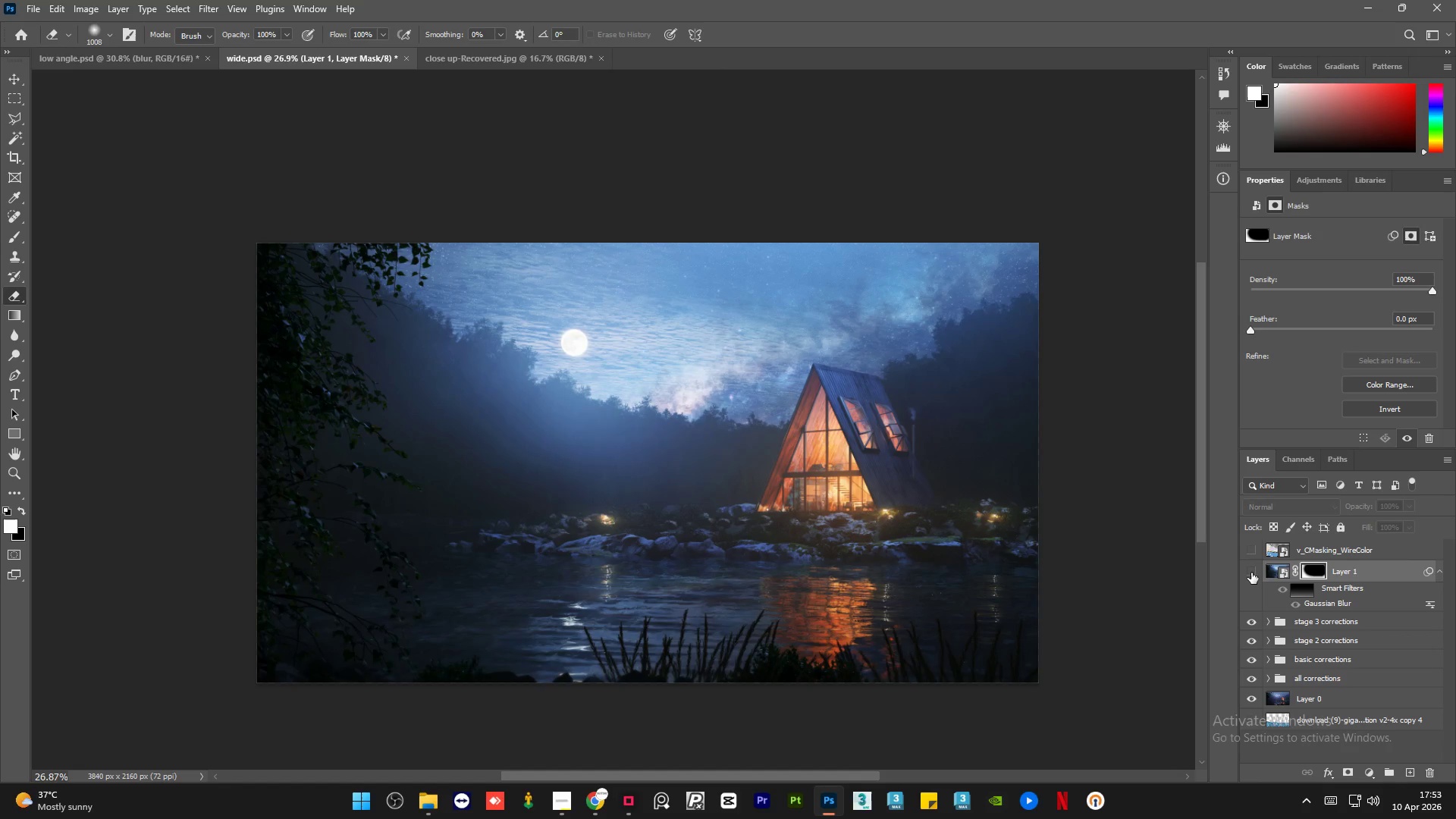 
double_click([1251, 573])
 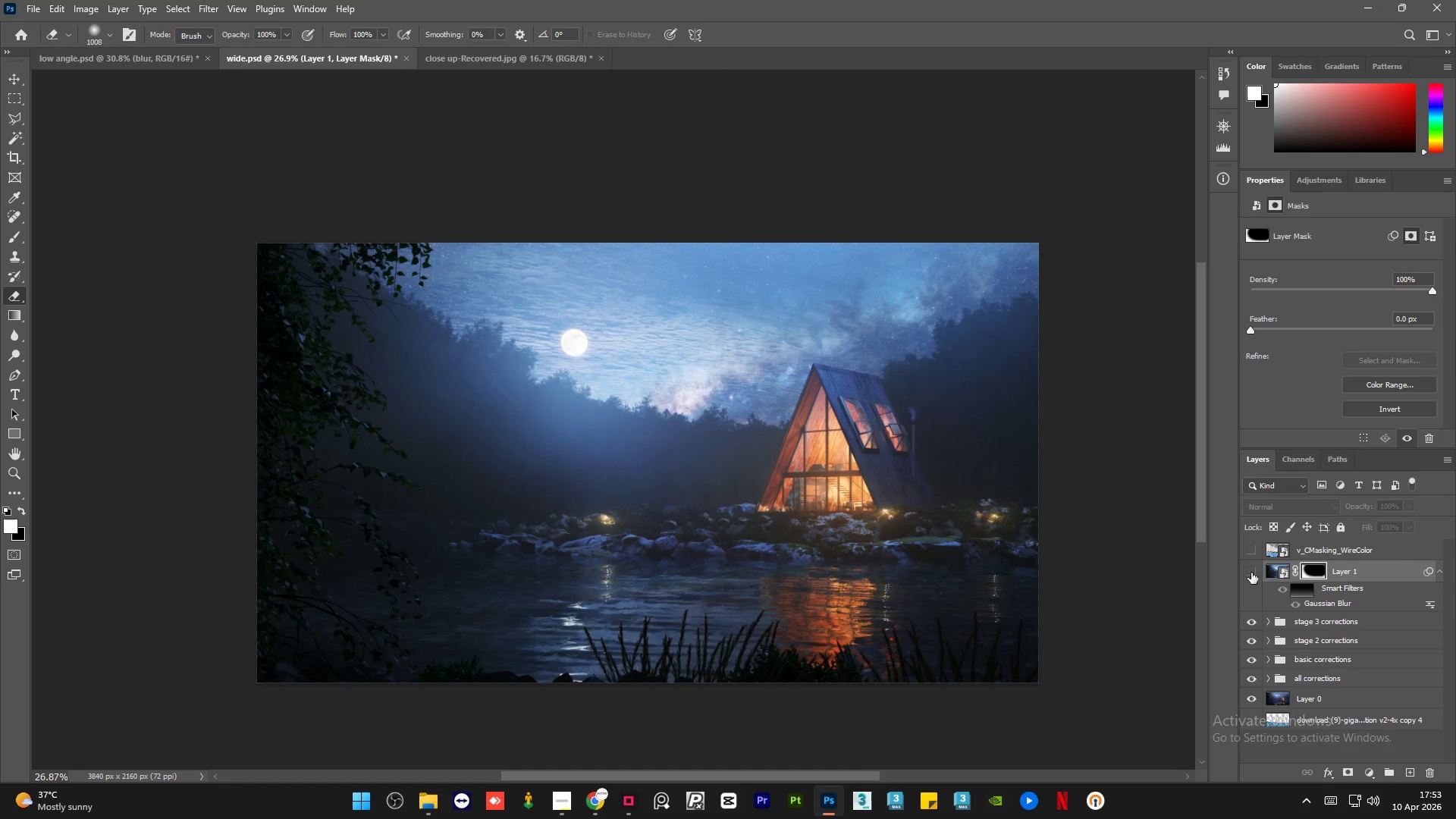 
double_click([1251, 573])
 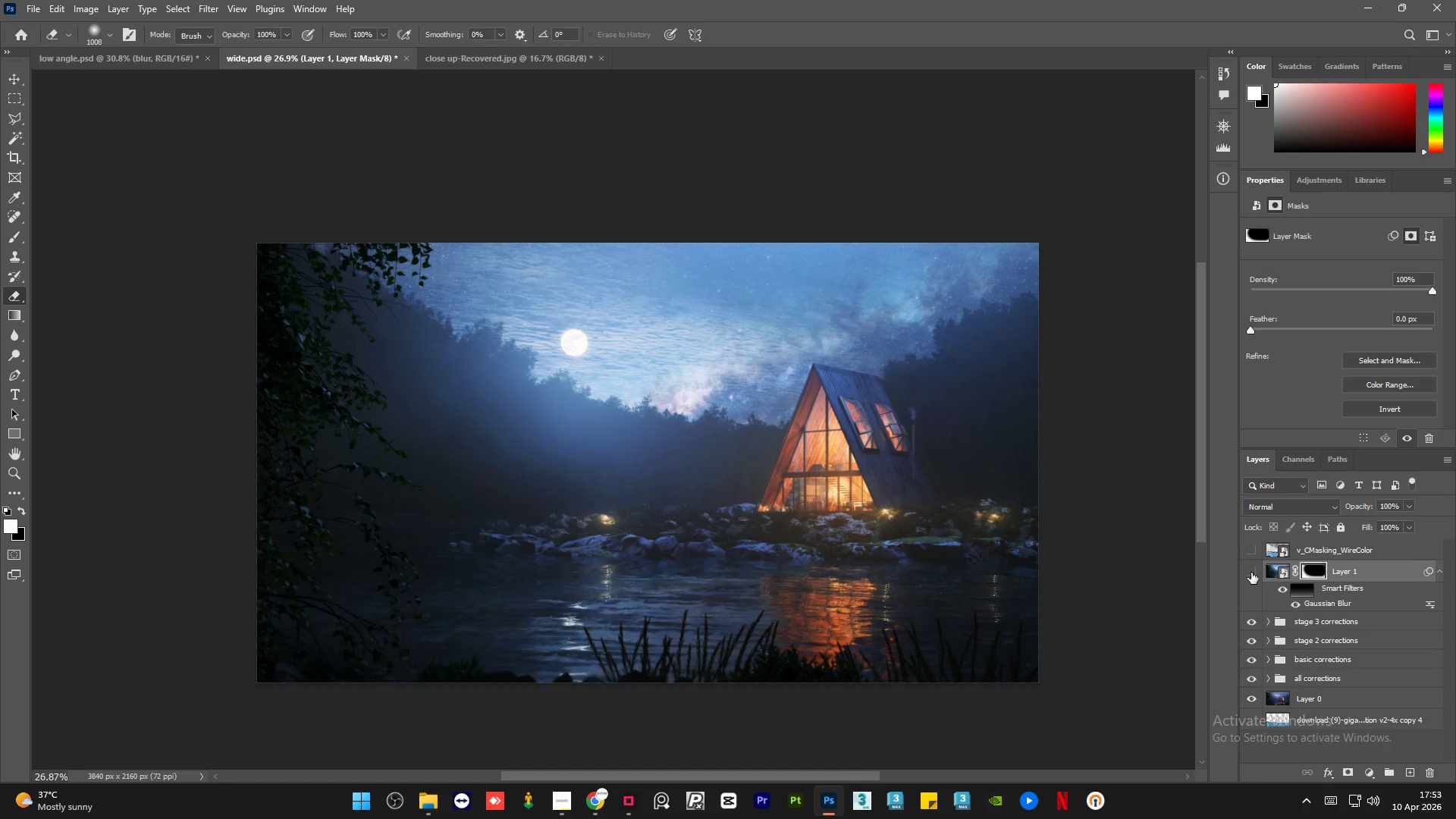 
double_click([1251, 573])
 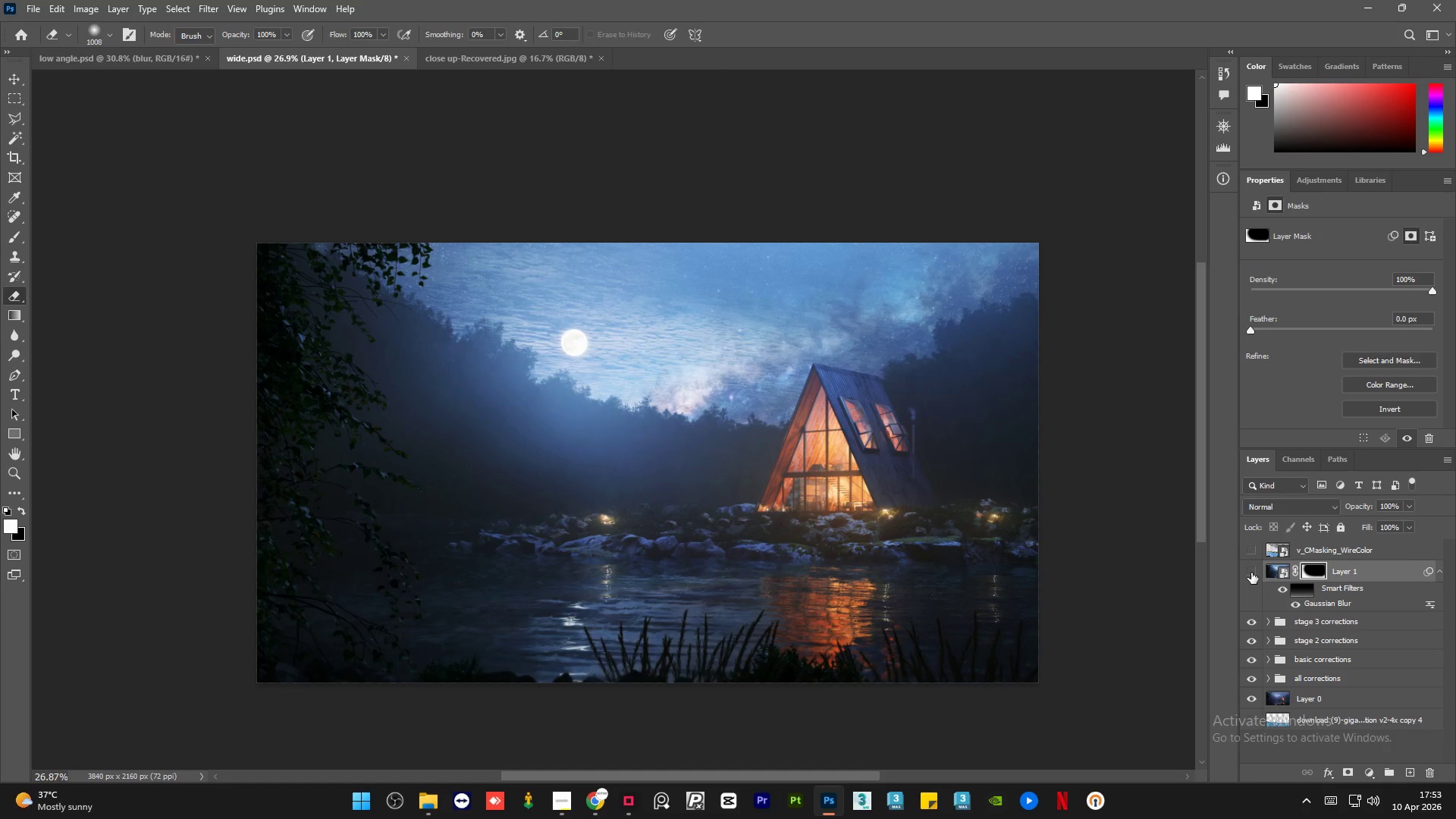 
double_click([1251, 573])
 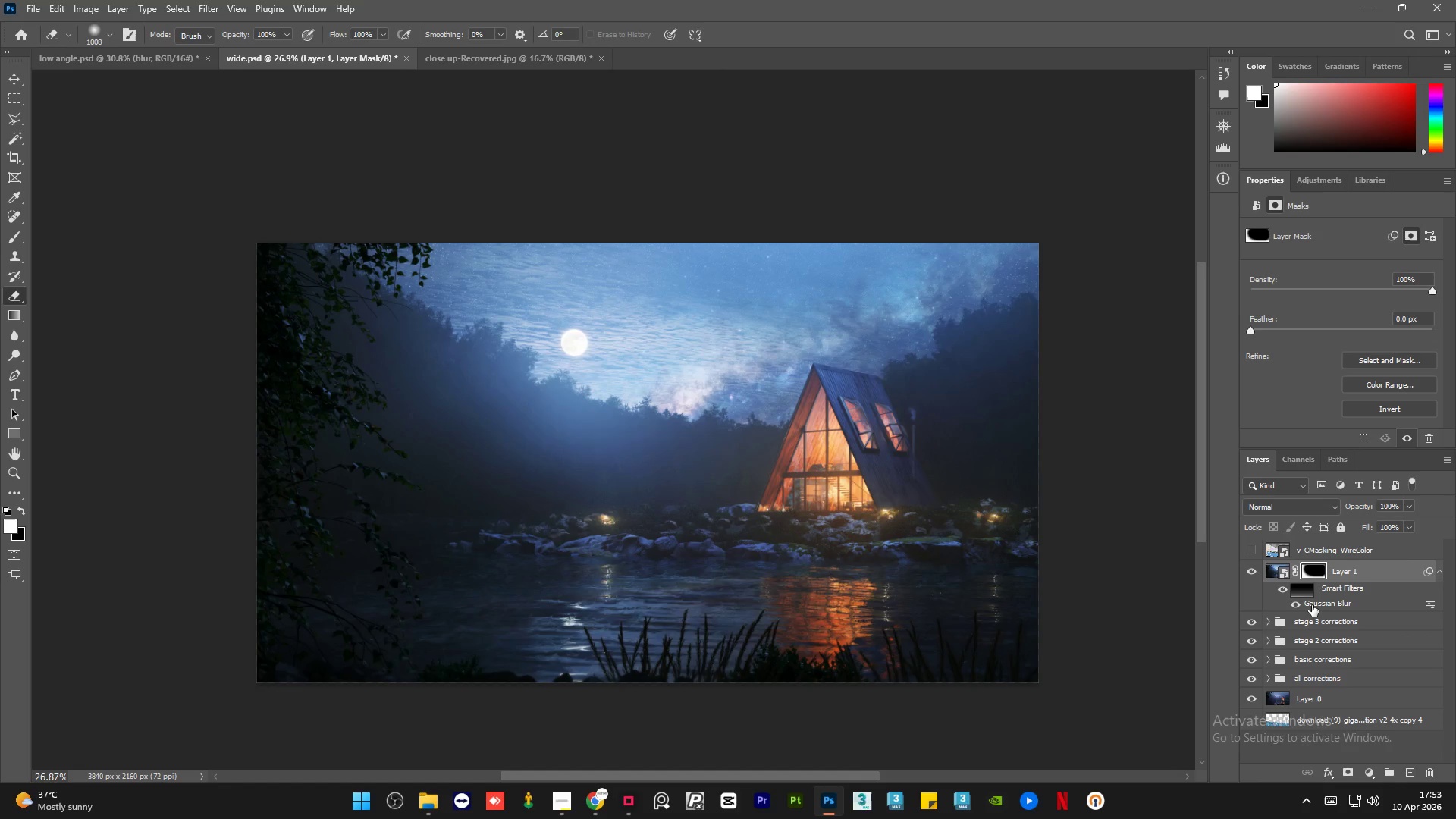 
double_click([1312, 606])
 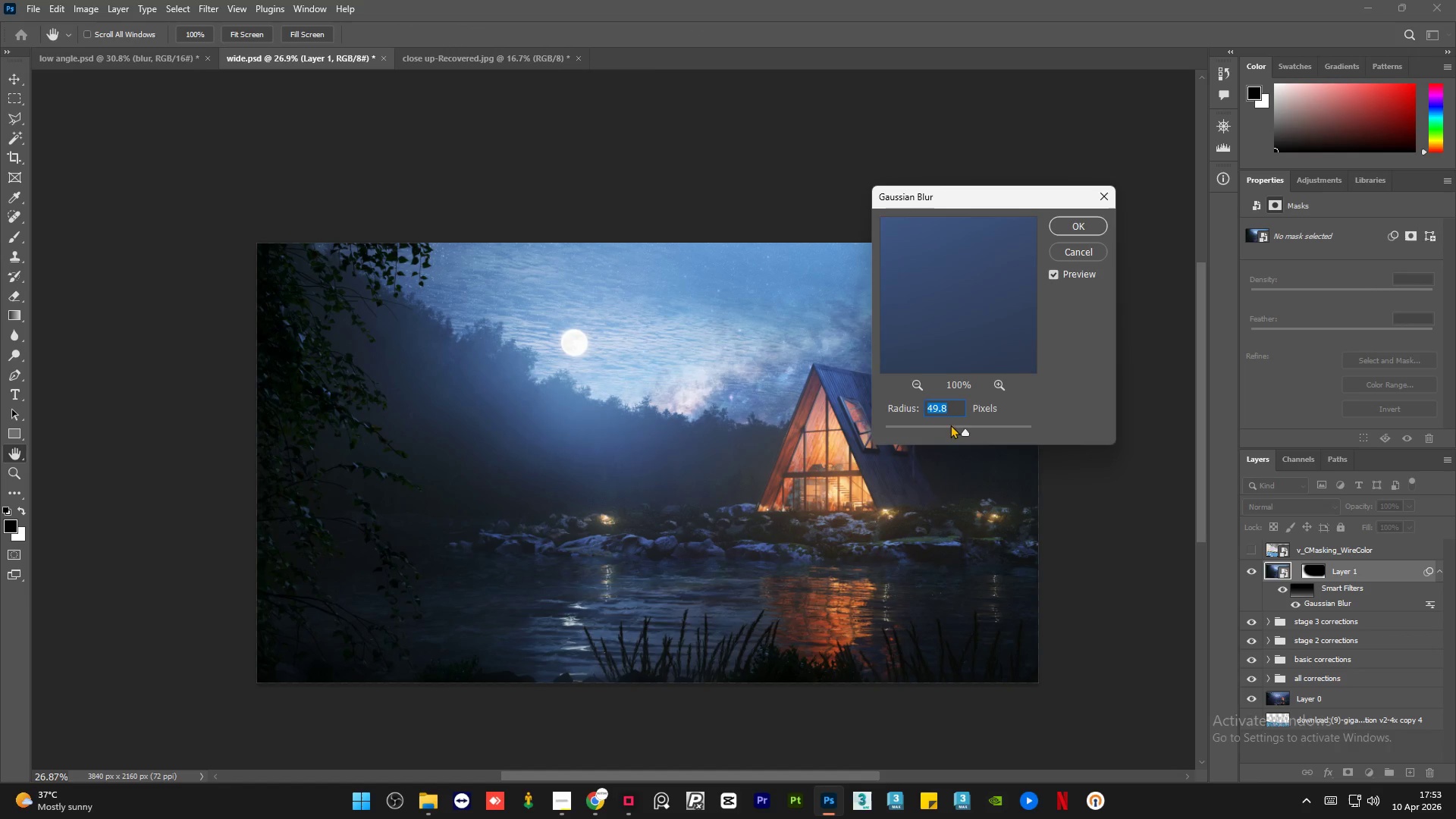 
left_click([920, 427])
 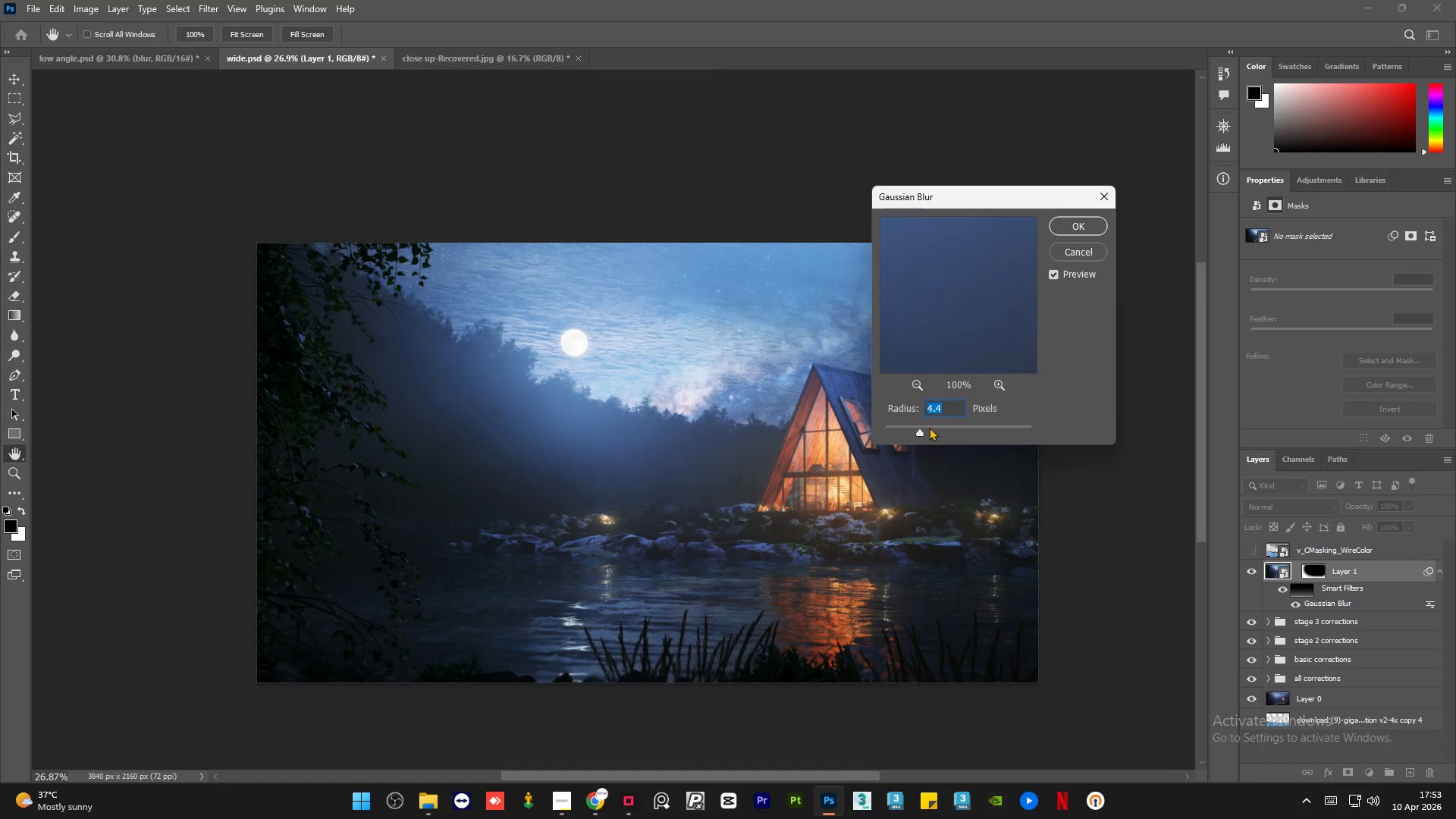 
left_click([930, 427])
 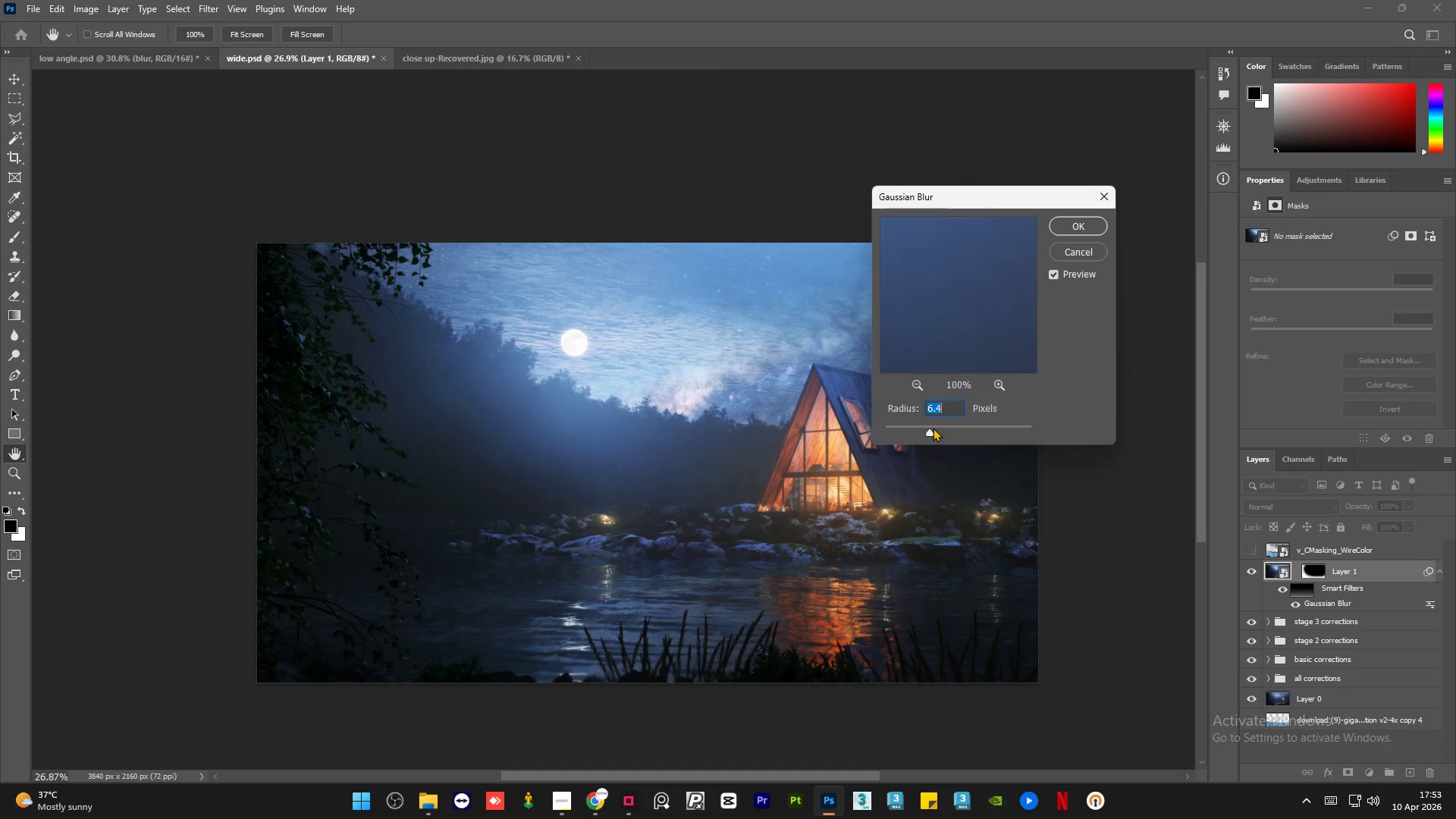 
left_click([933, 428])
 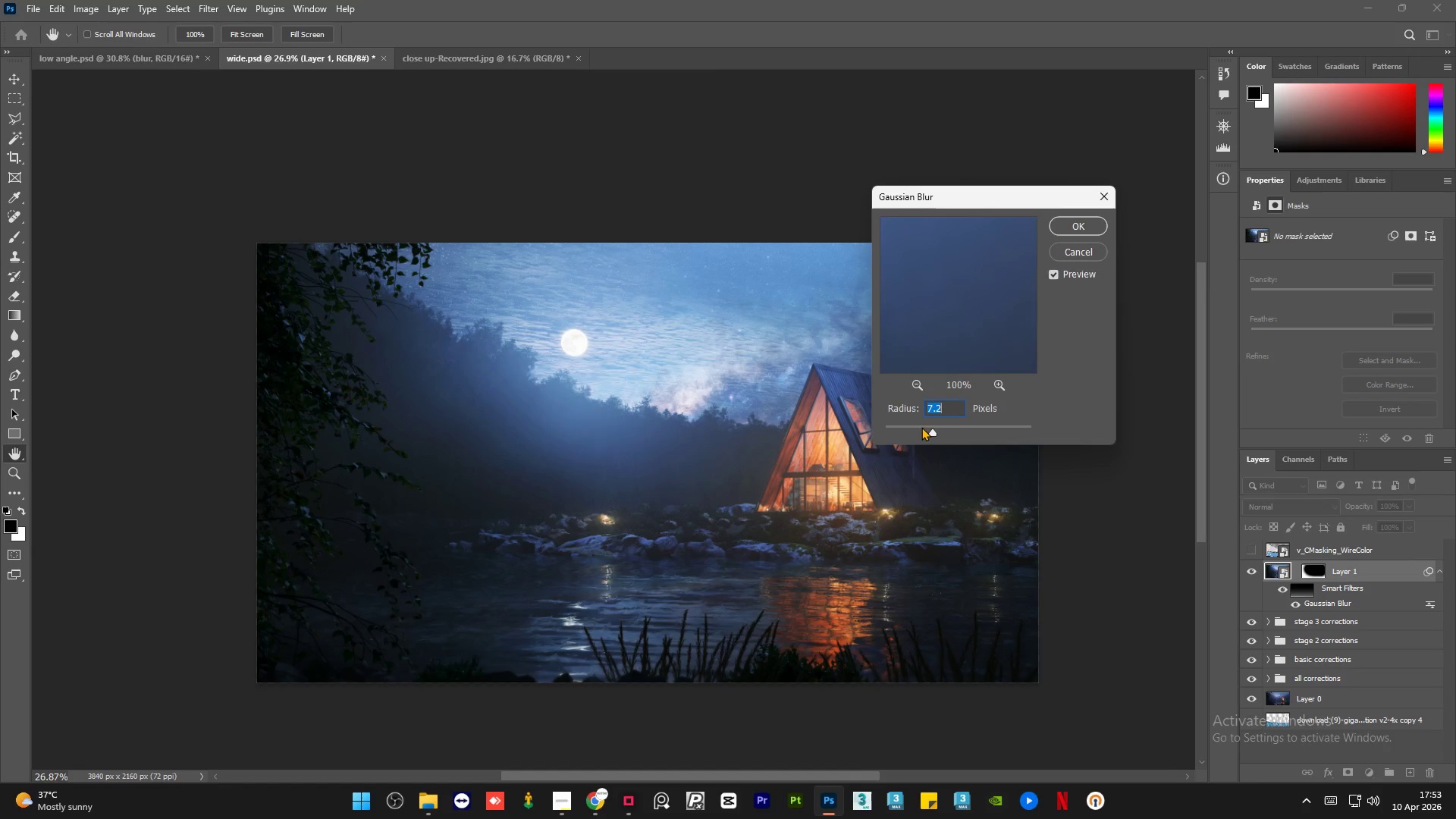 
left_click([921, 427])
 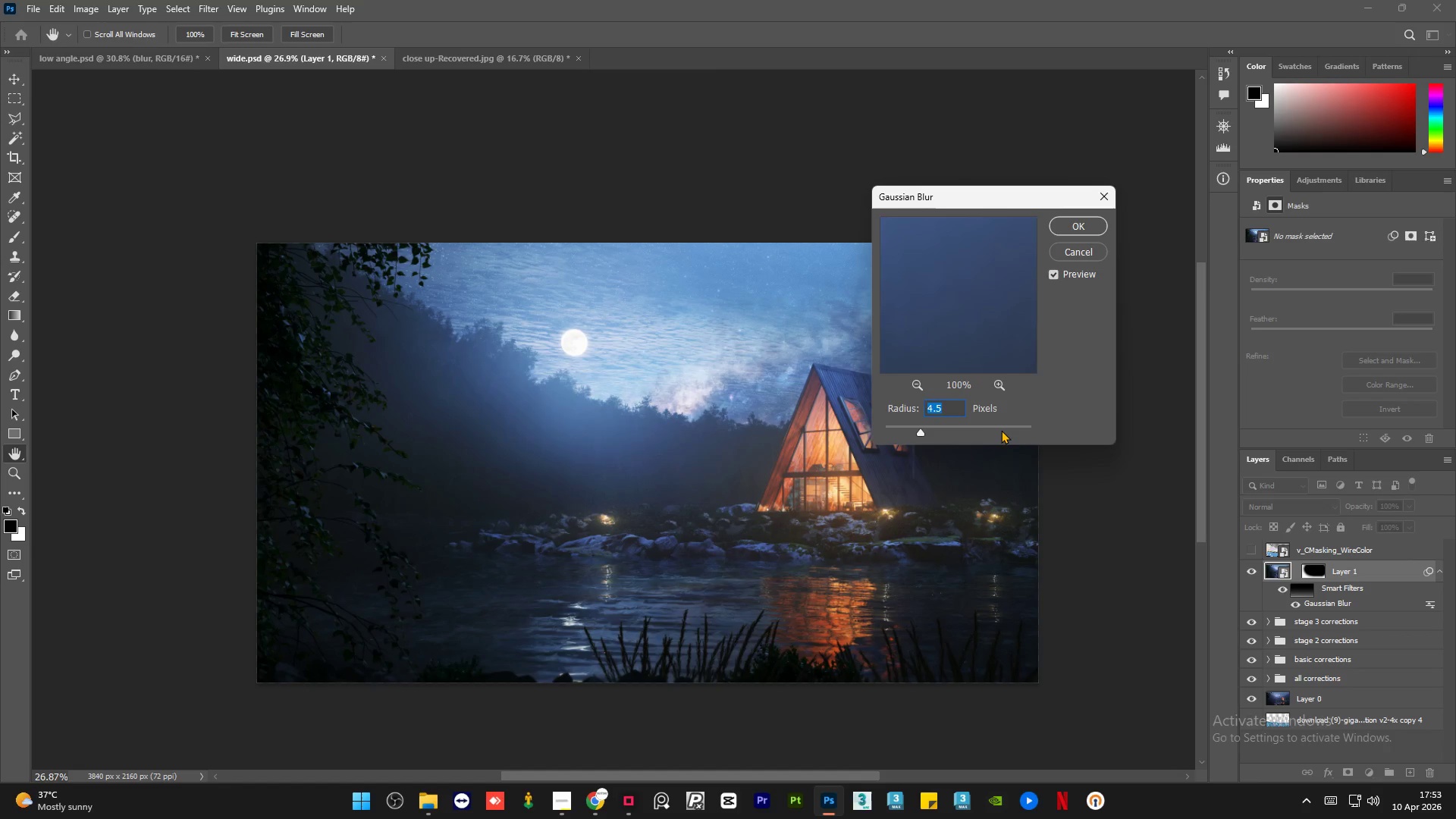 
left_click([1011, 425])
 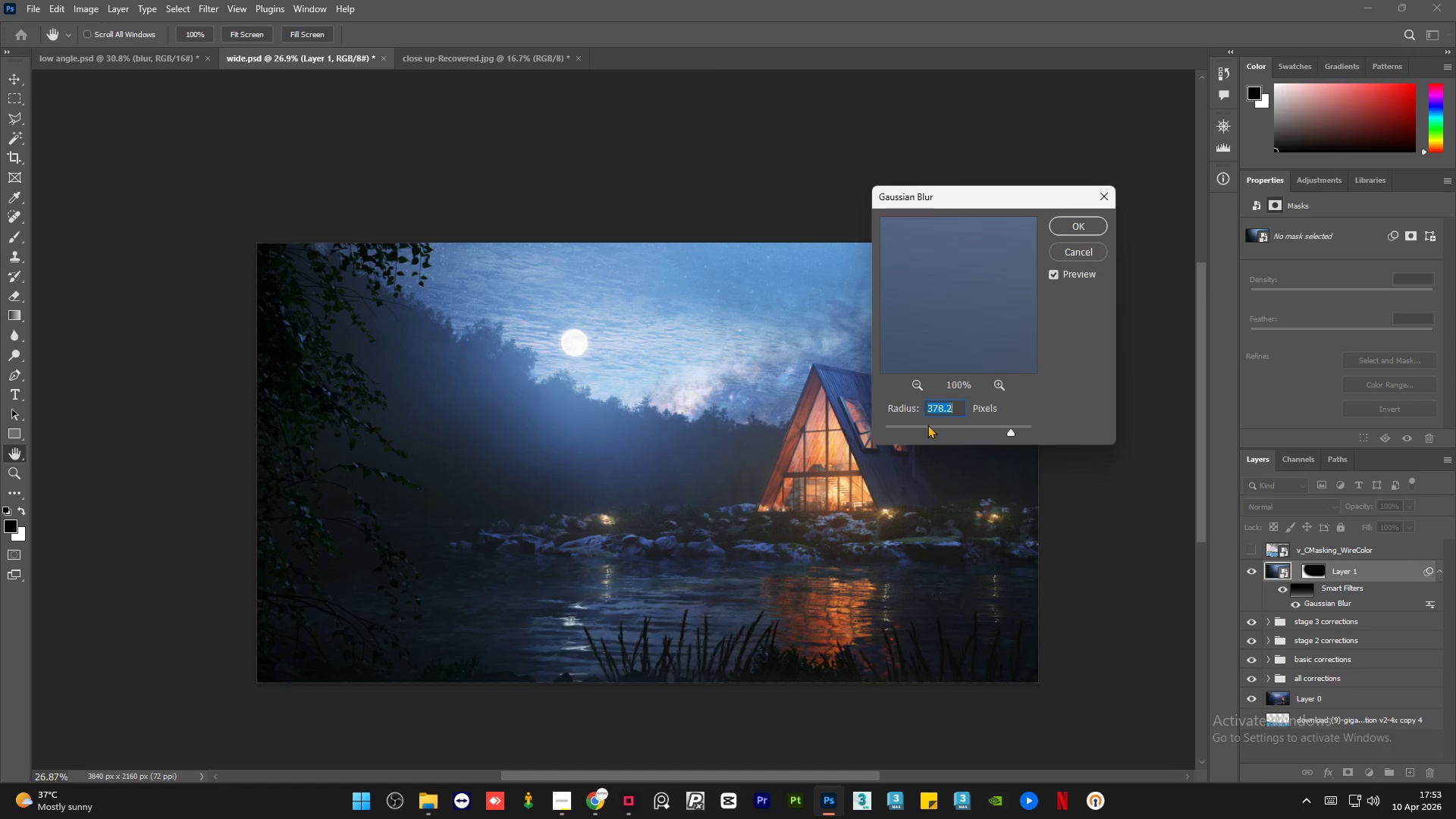 
left_click([930, 425])
 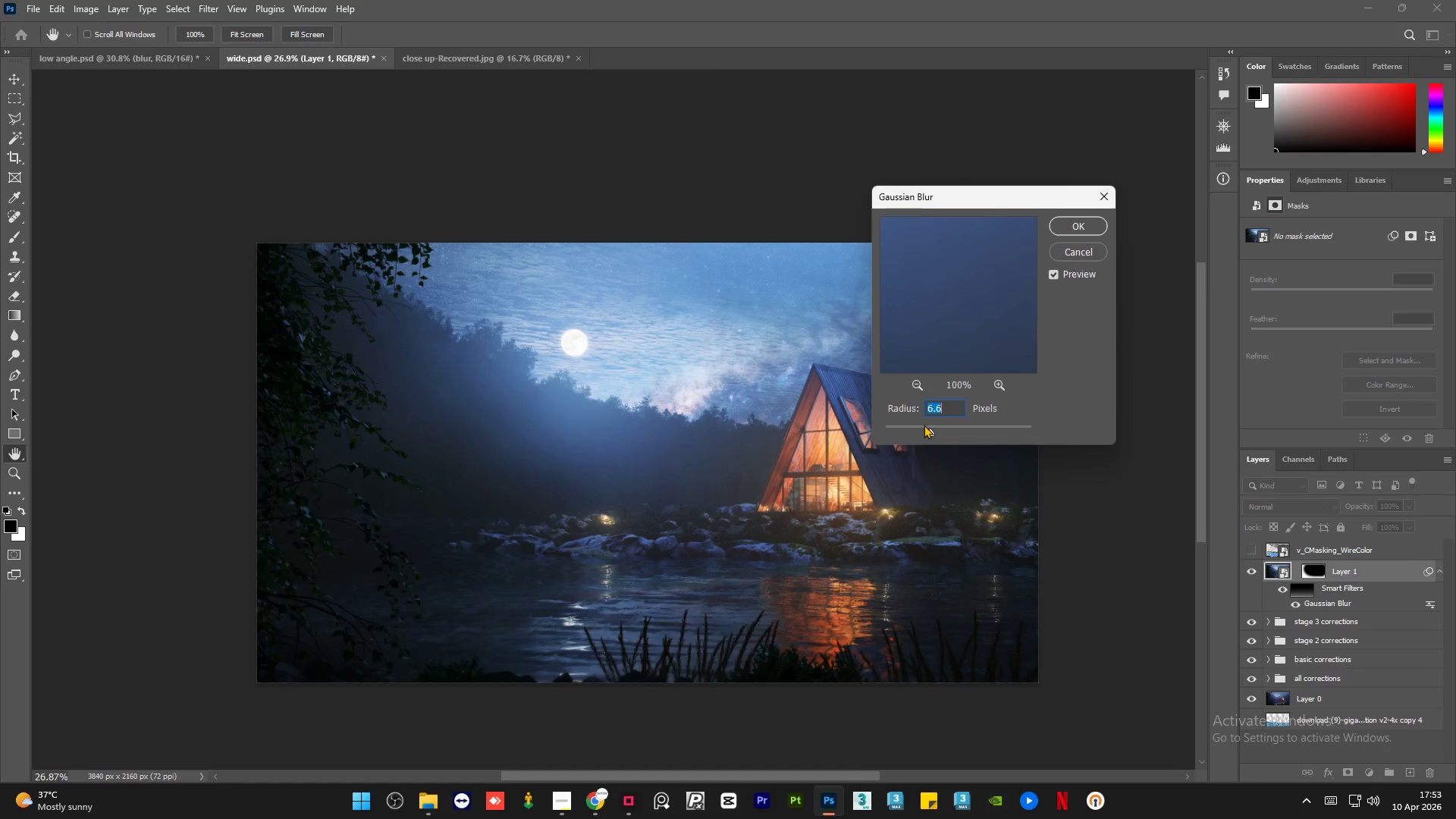 
left_click([921, 425])
 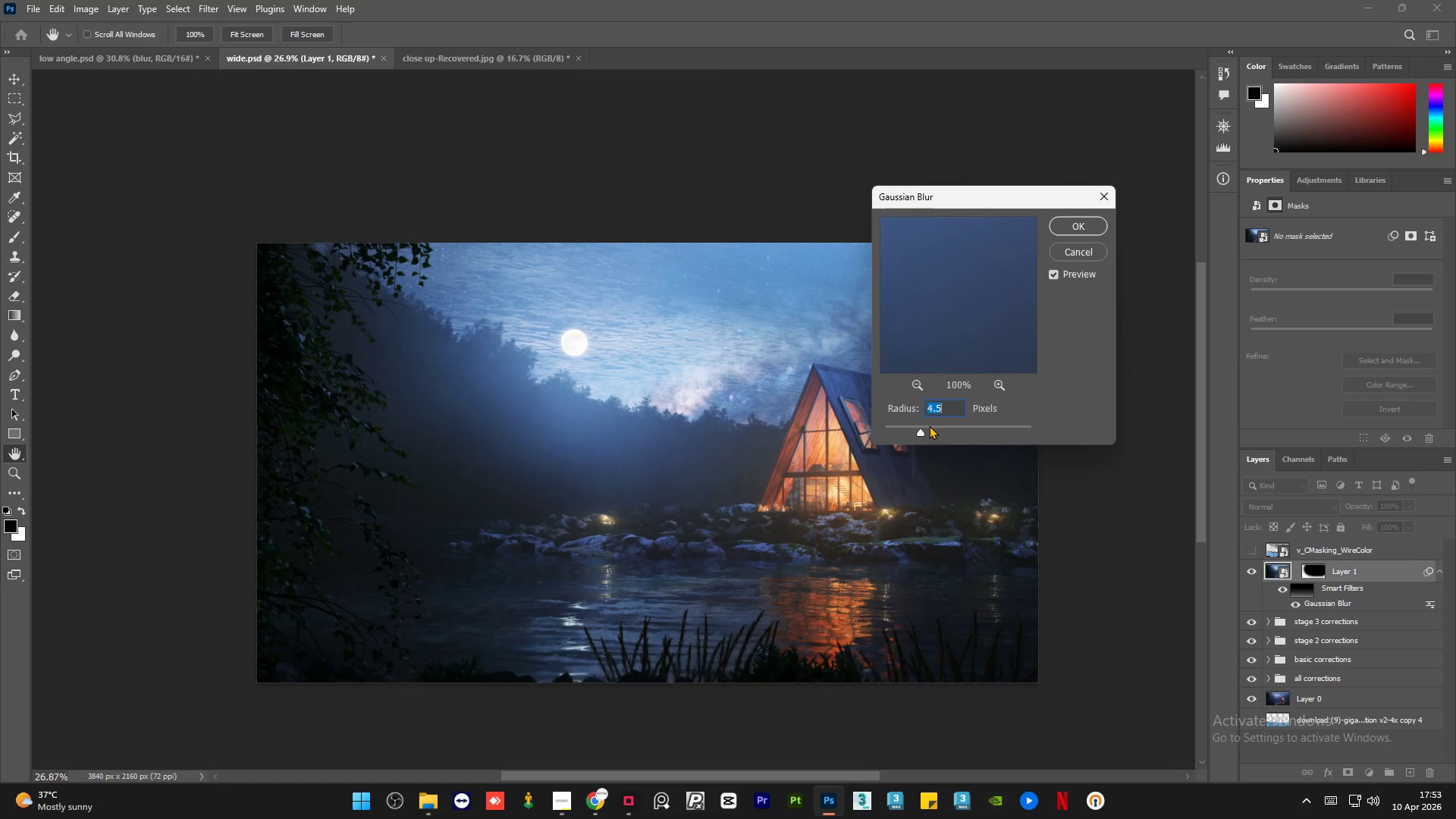 
left_click([927, 425])
 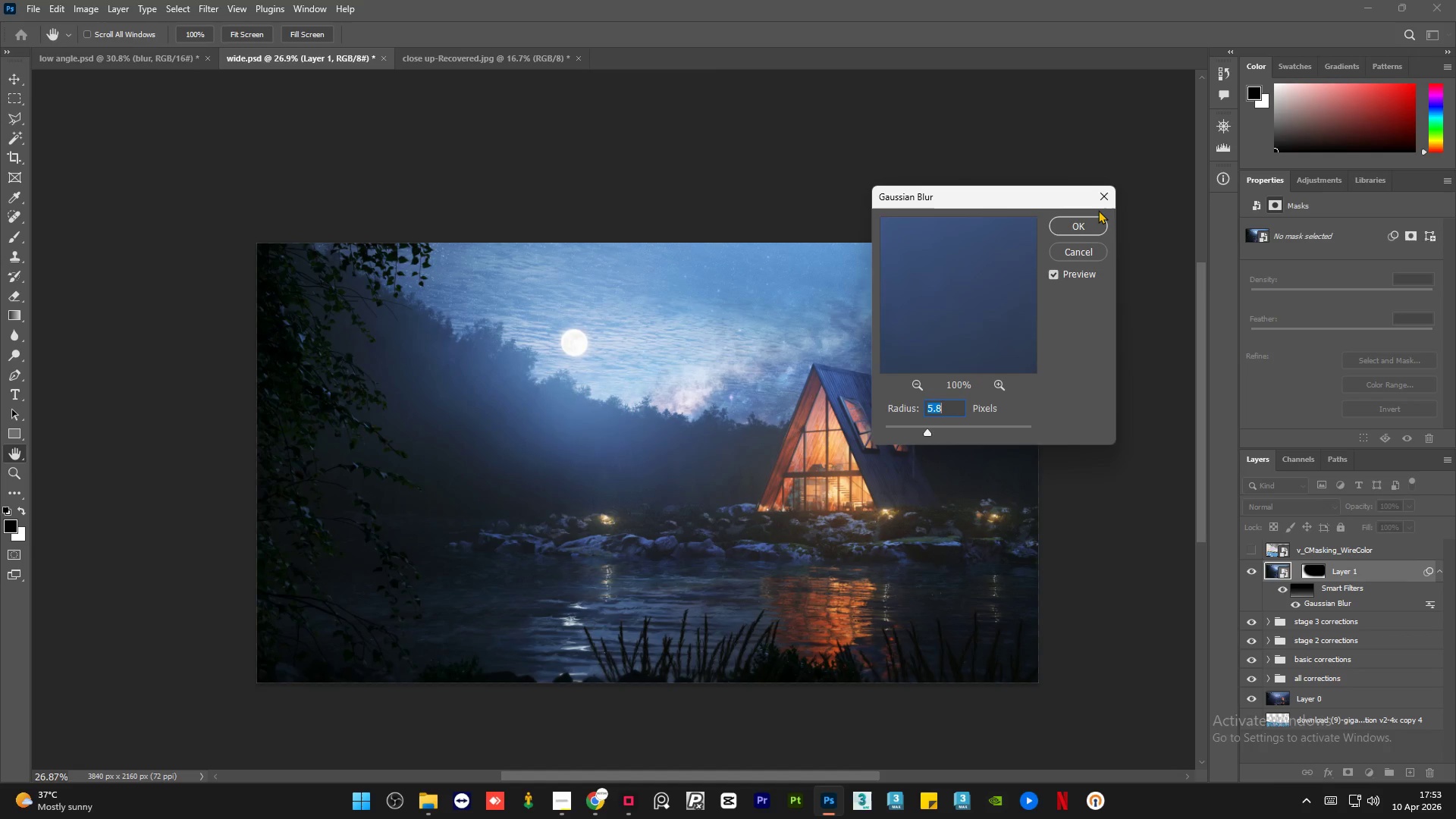 
left_click([1062, 227])
 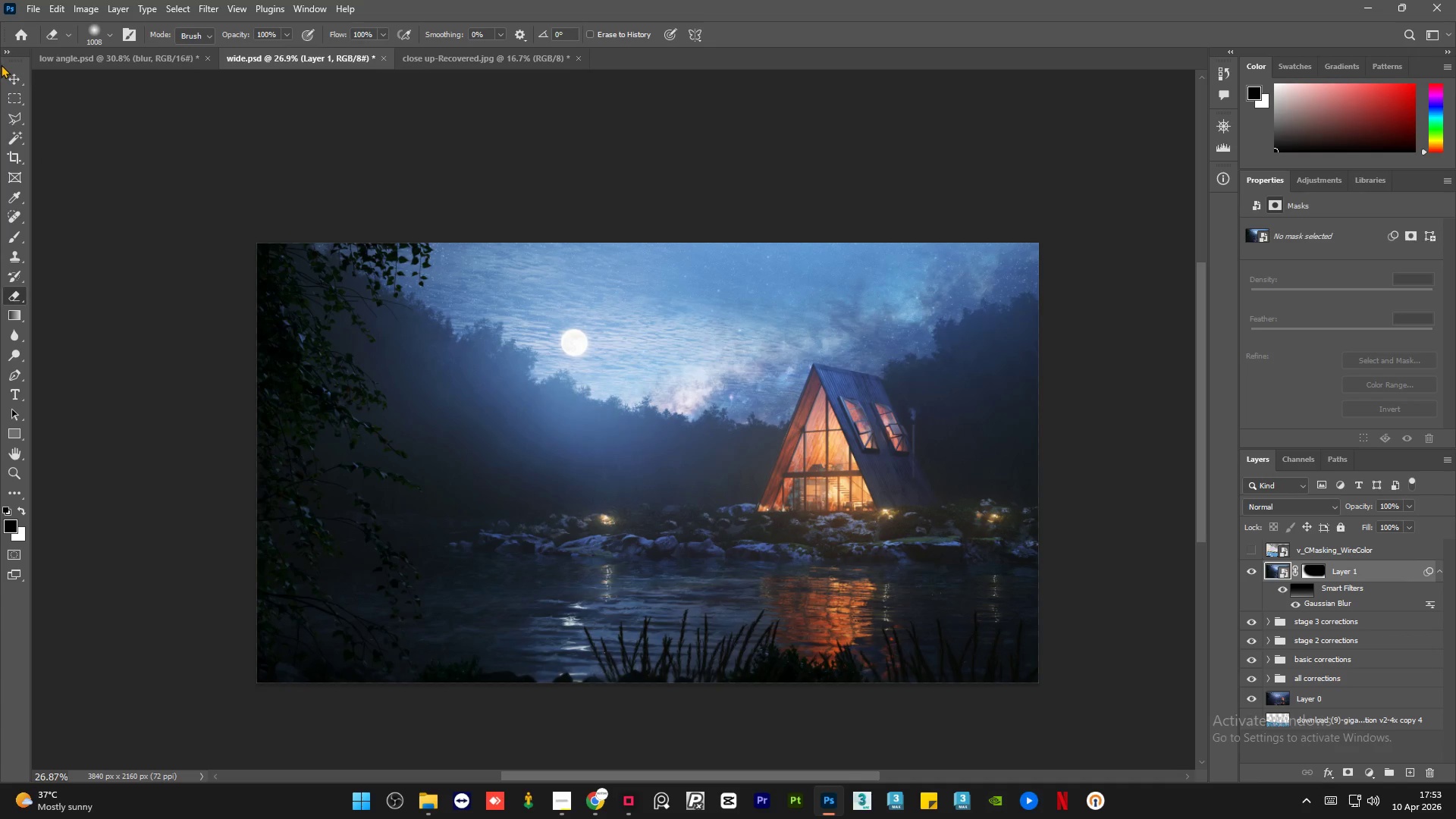 
double_click([127, 217])
 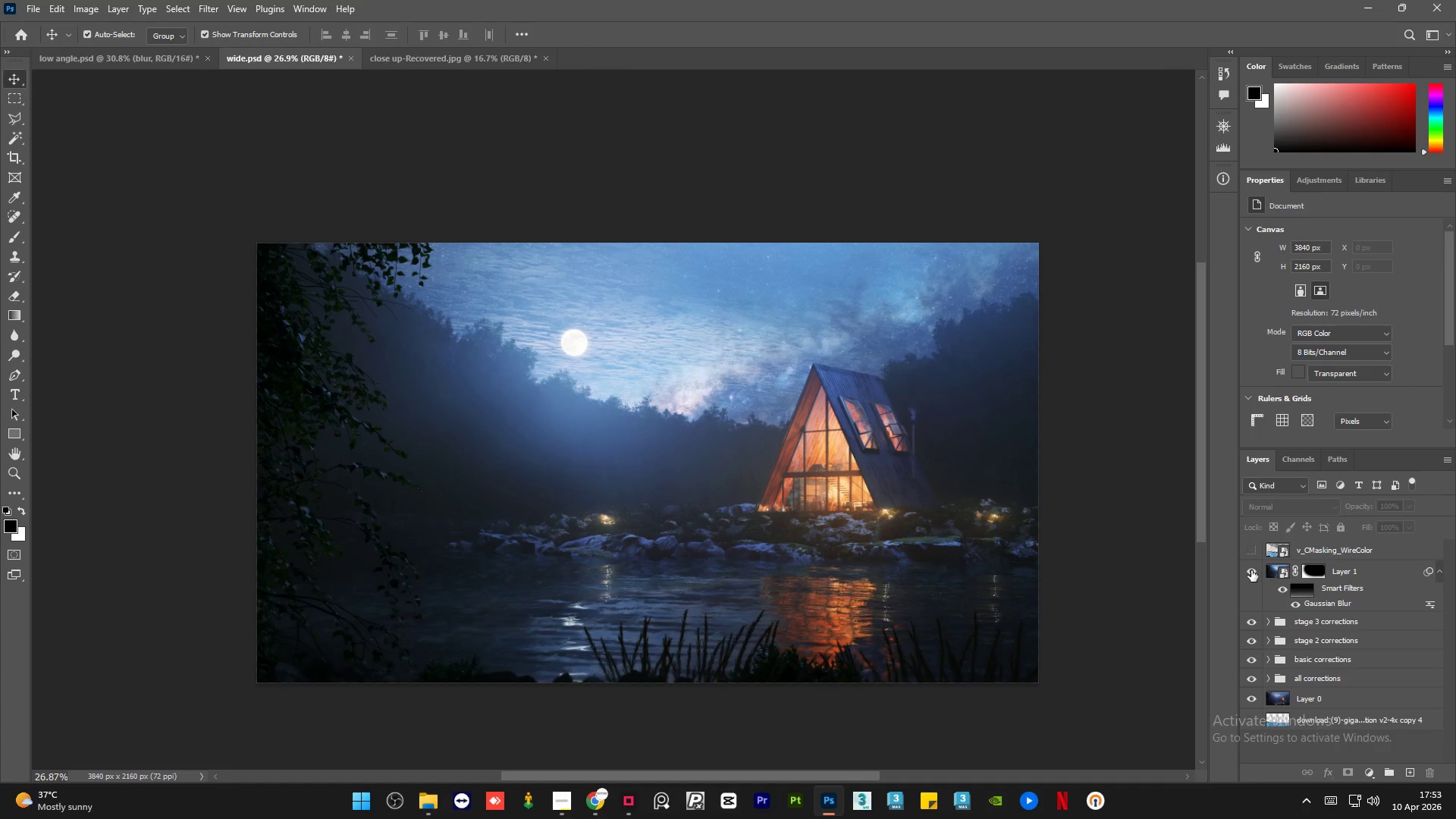 
left_click([1251, 570])
 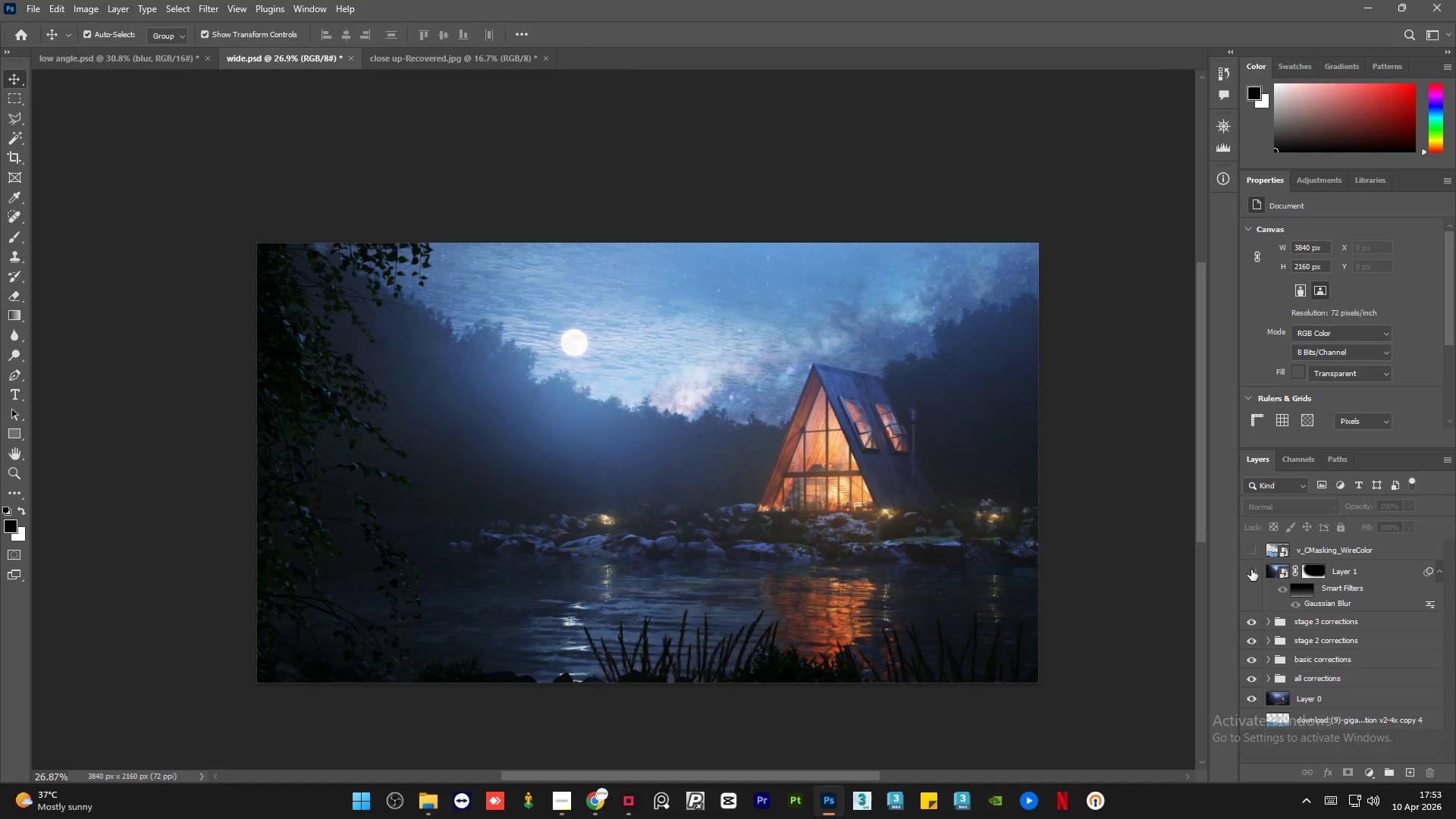 
left_click([1251, 570])
 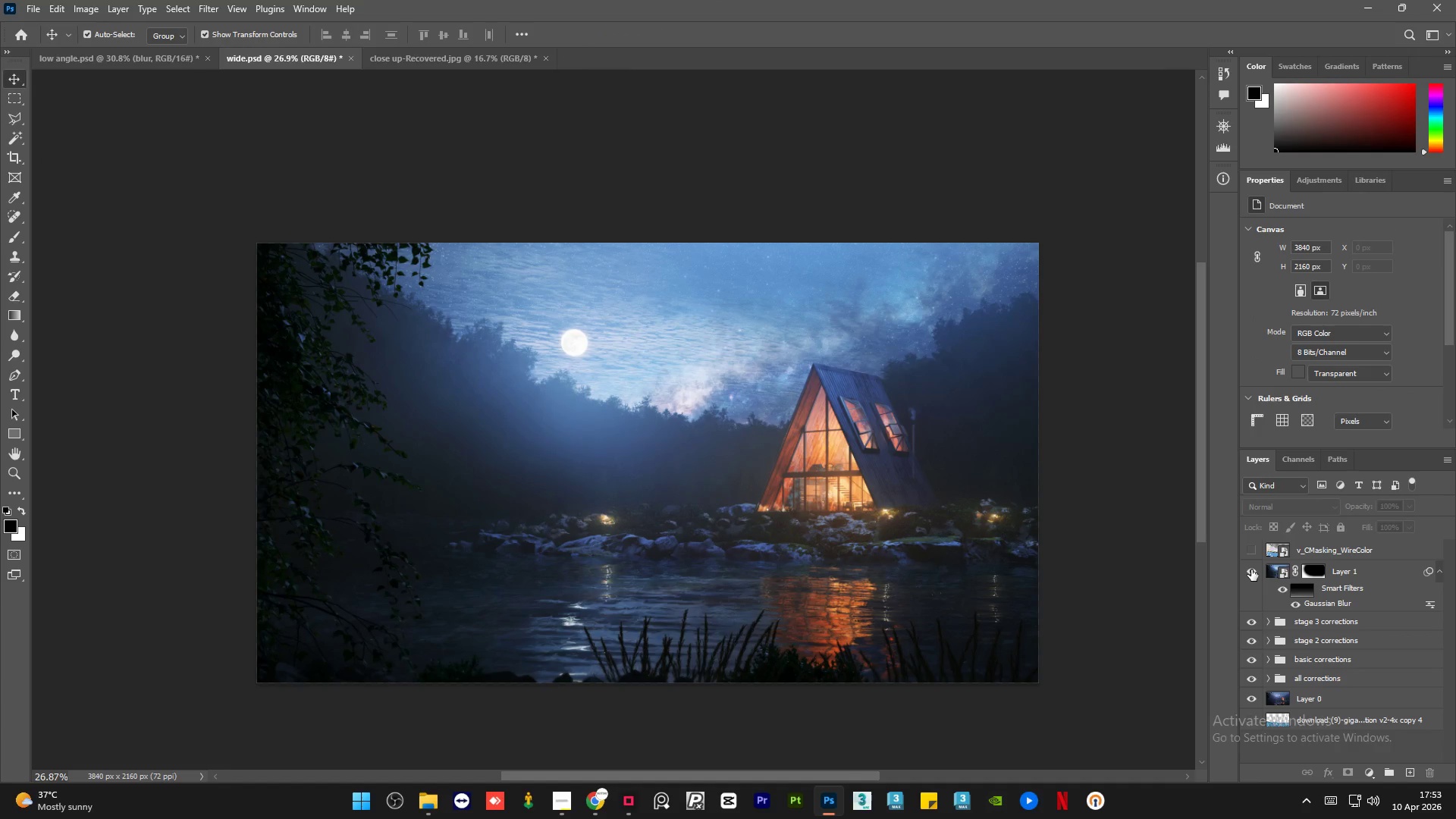 
left_click([1251, 570])
 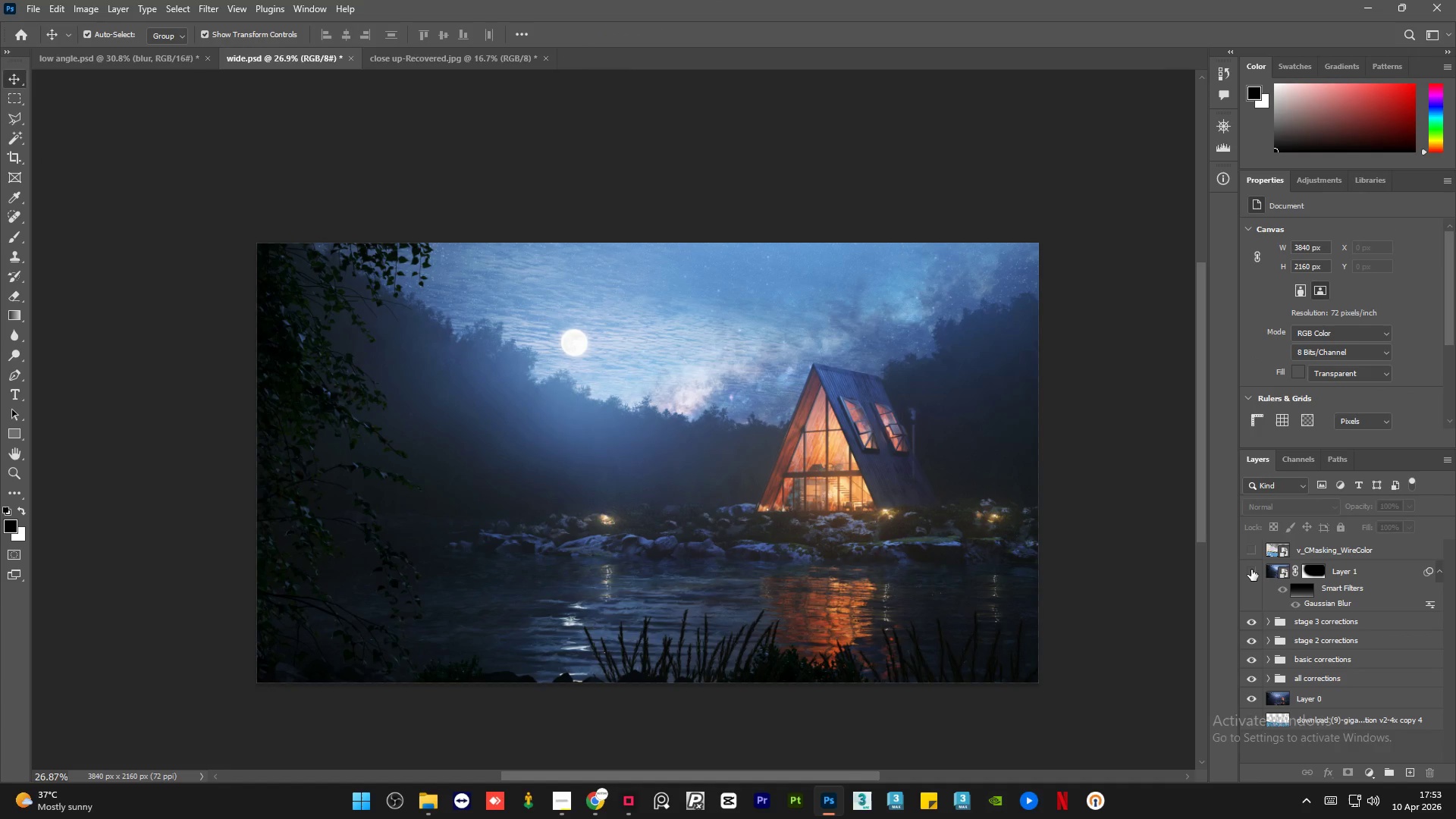 
left_click([1251, 570])
 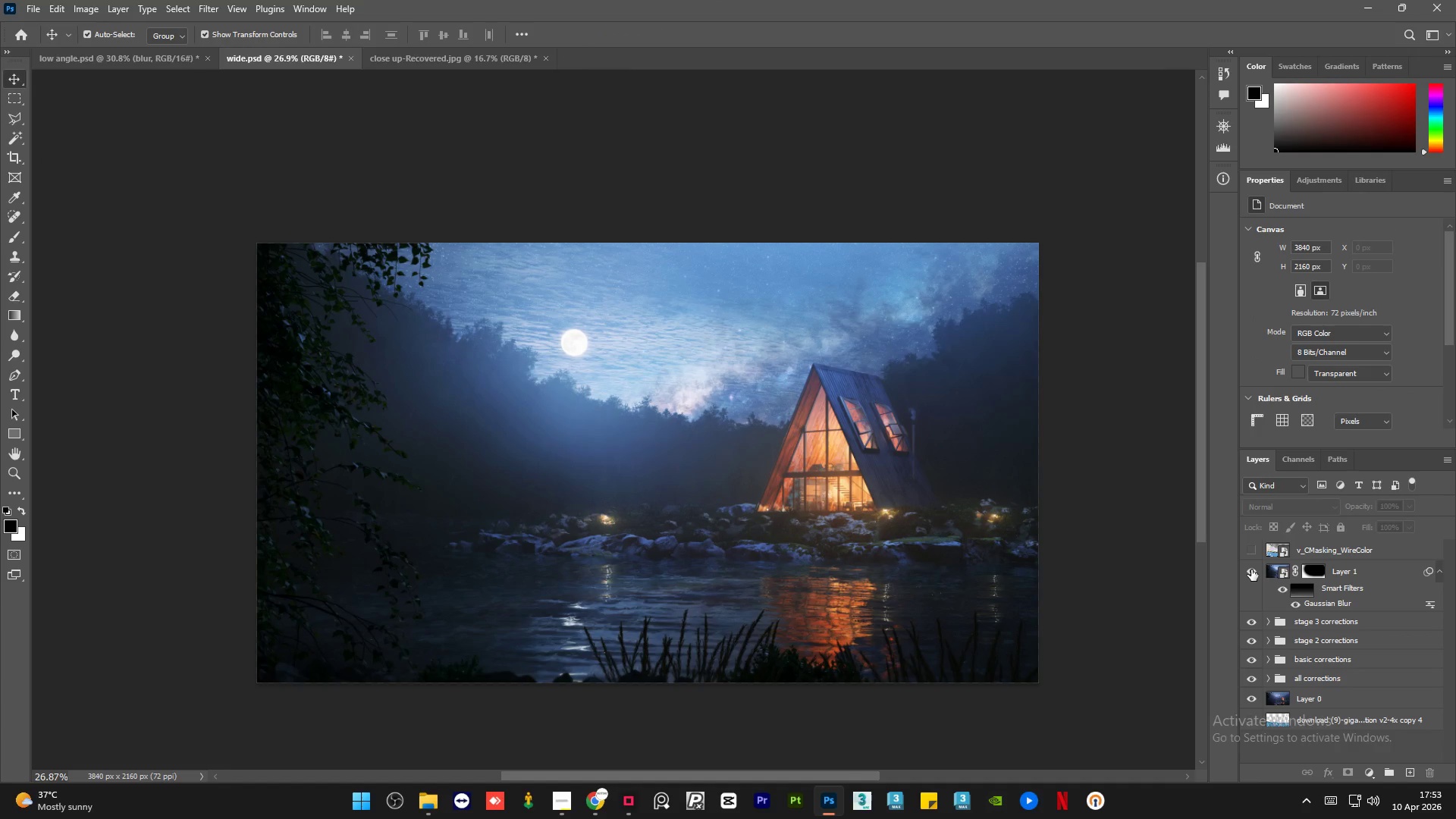 
left_click([1251, 570])
 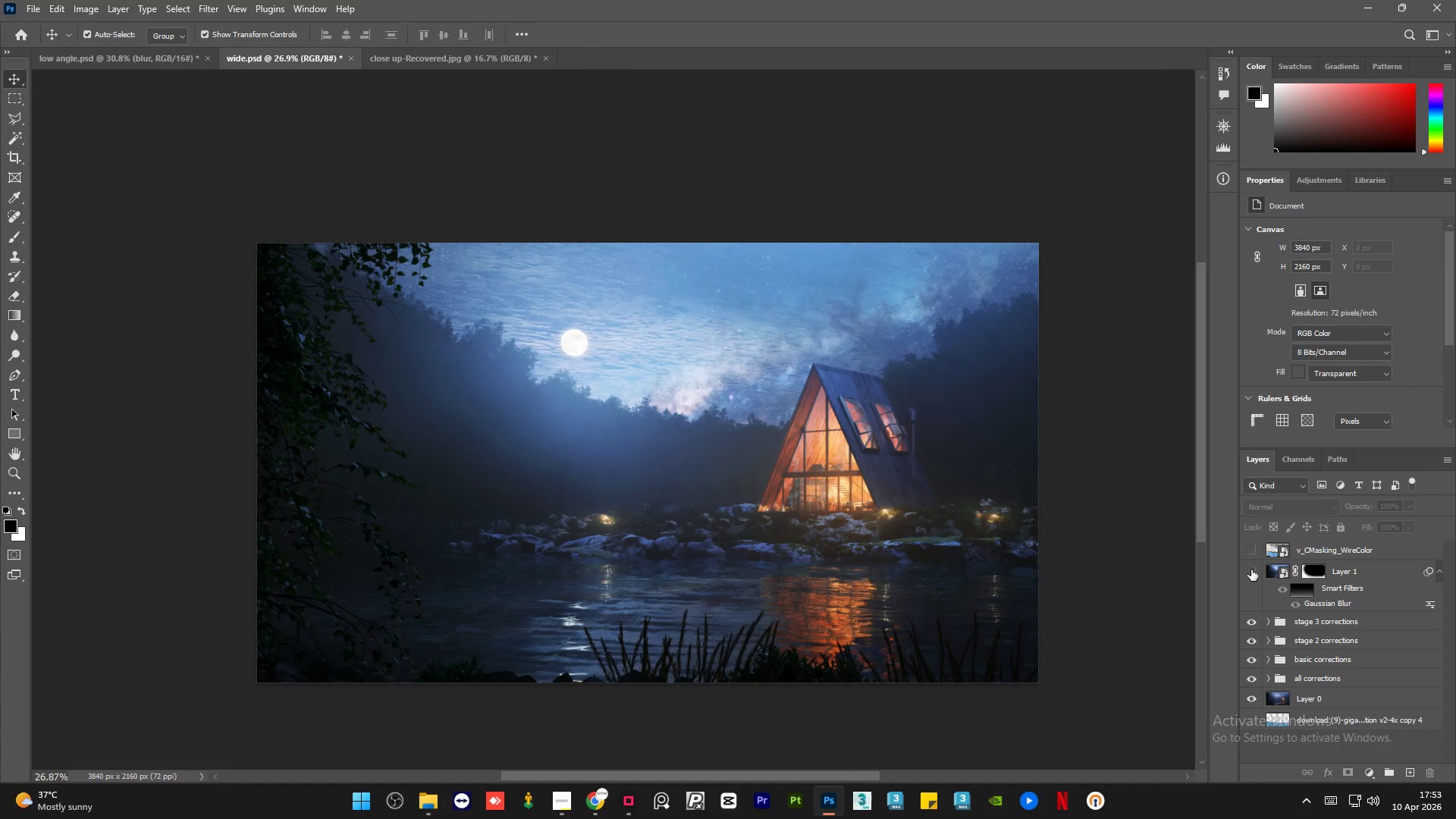 
left_click([1251, 570])
 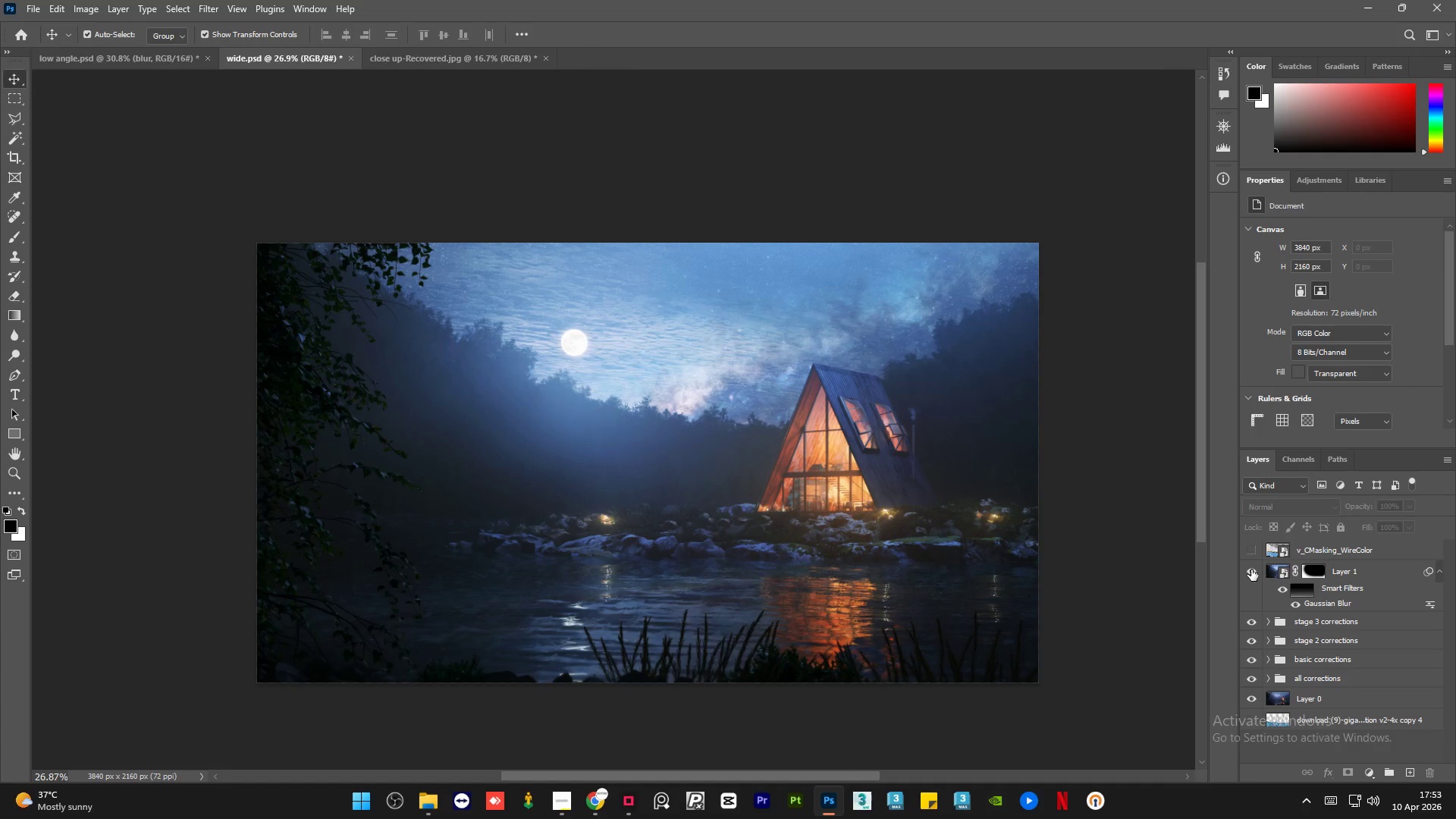 
left_click([1251, 570])
 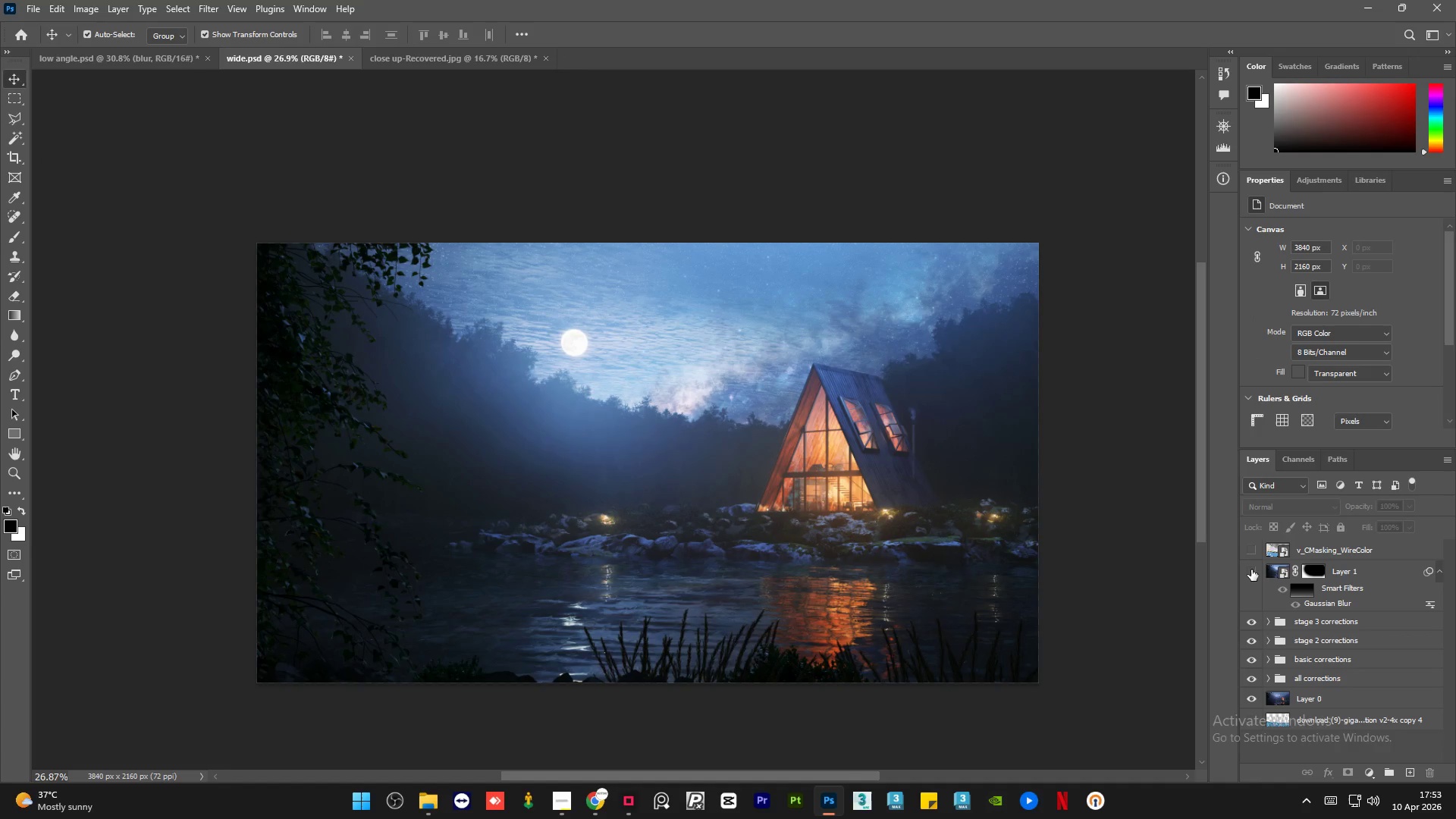 
left_click([1251, 570])
 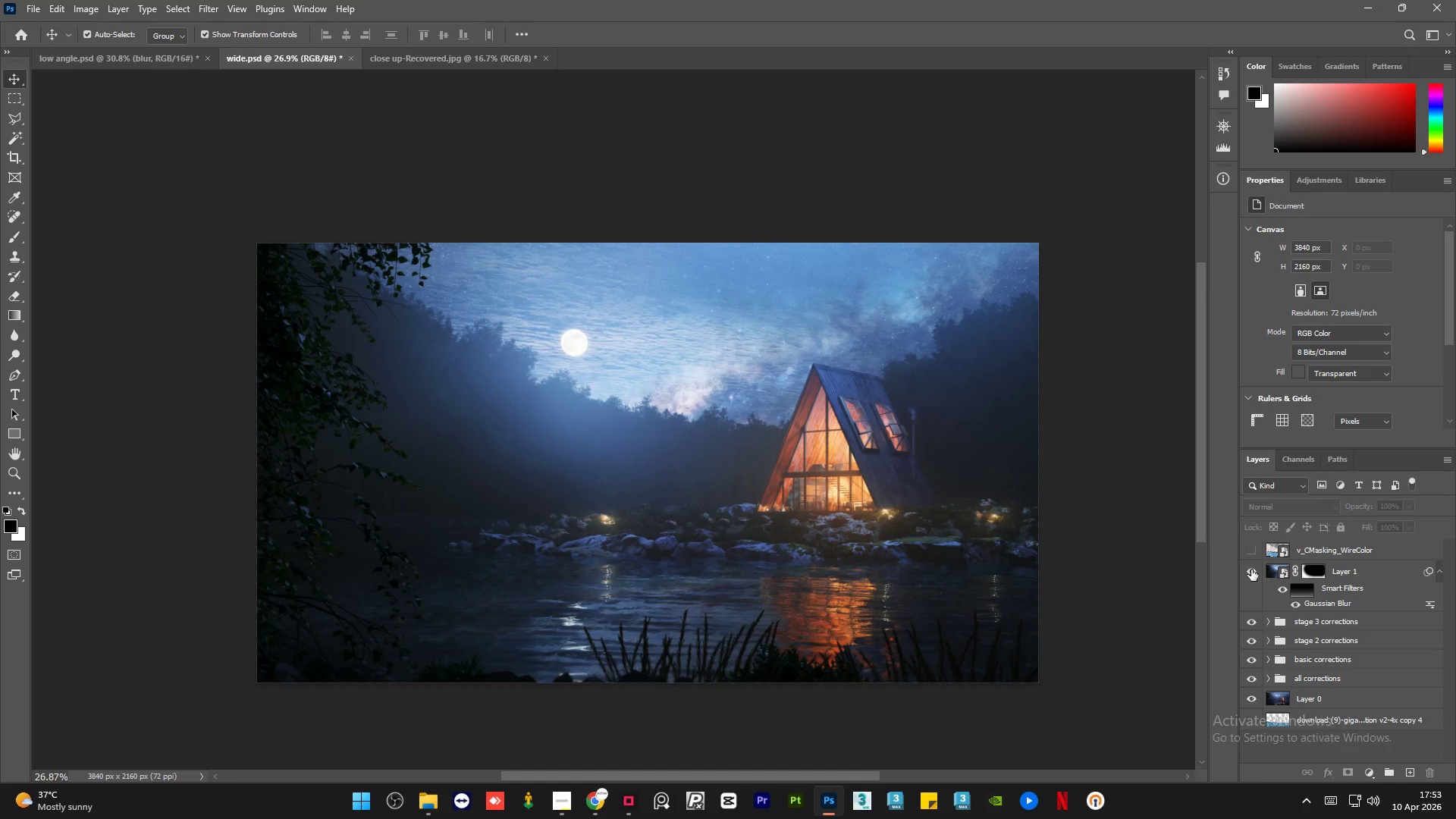 
left_click([1251, 570])
 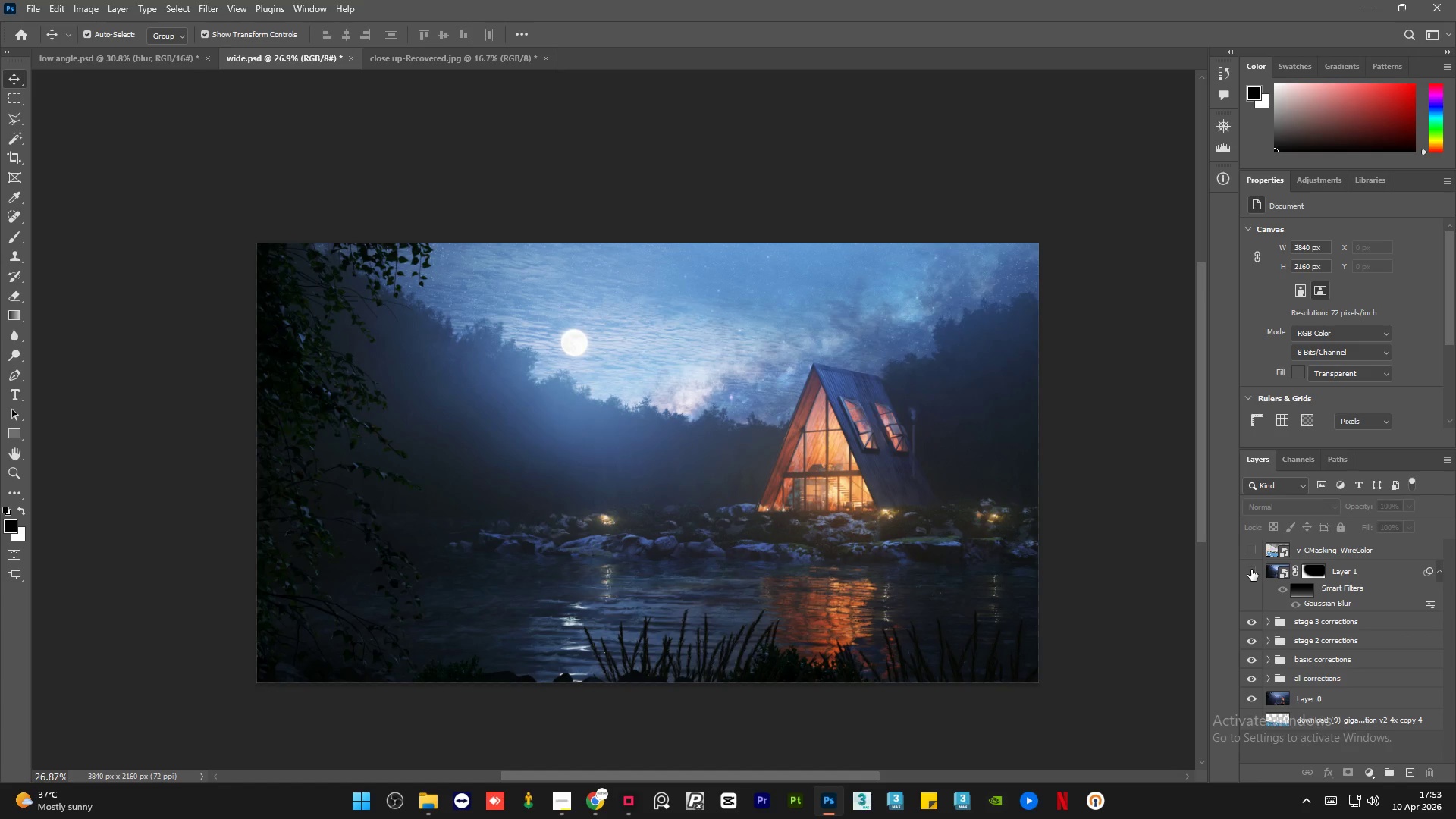 
left_click([1251, 570])
 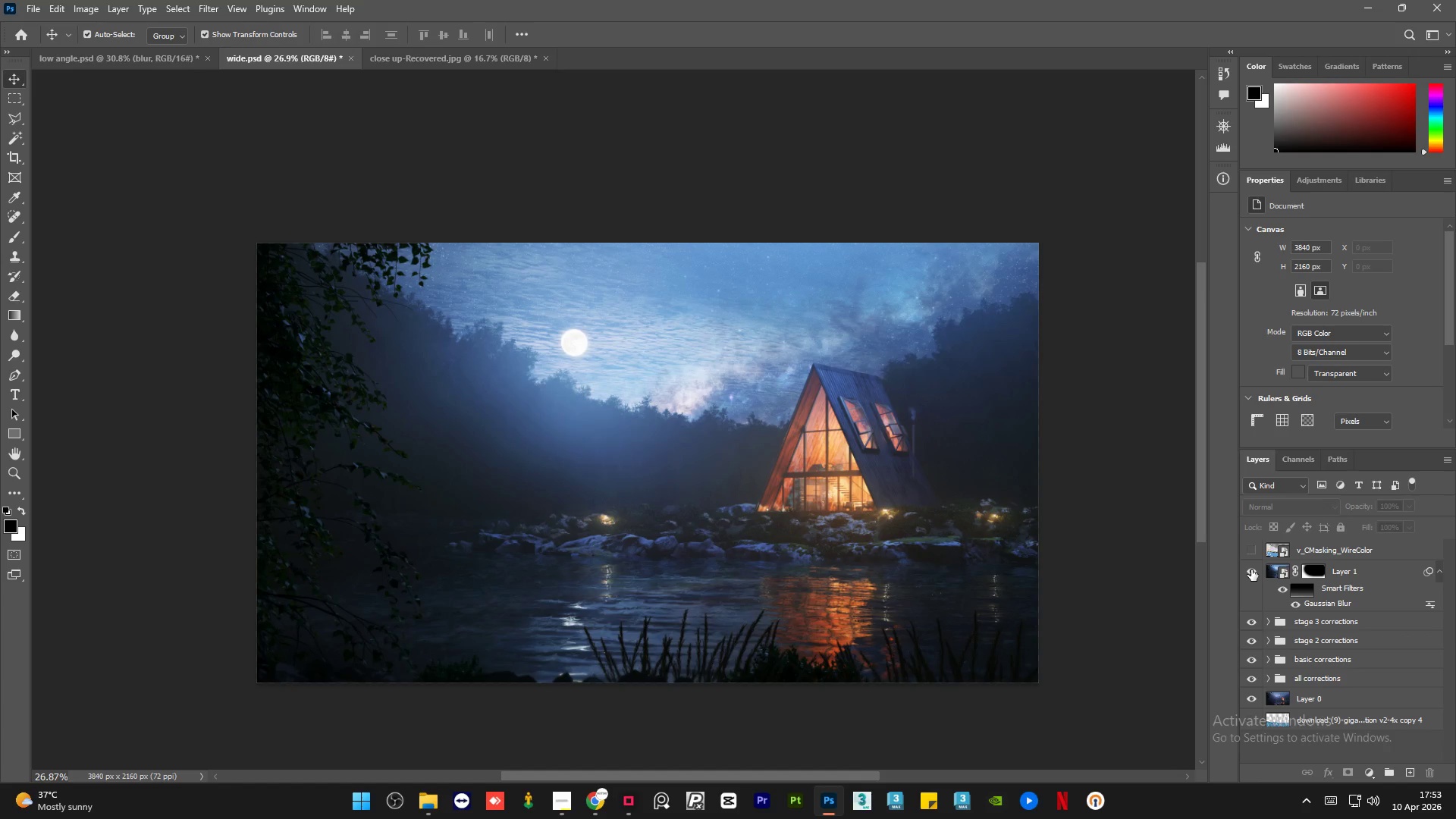 
left_click([1251, 570])
 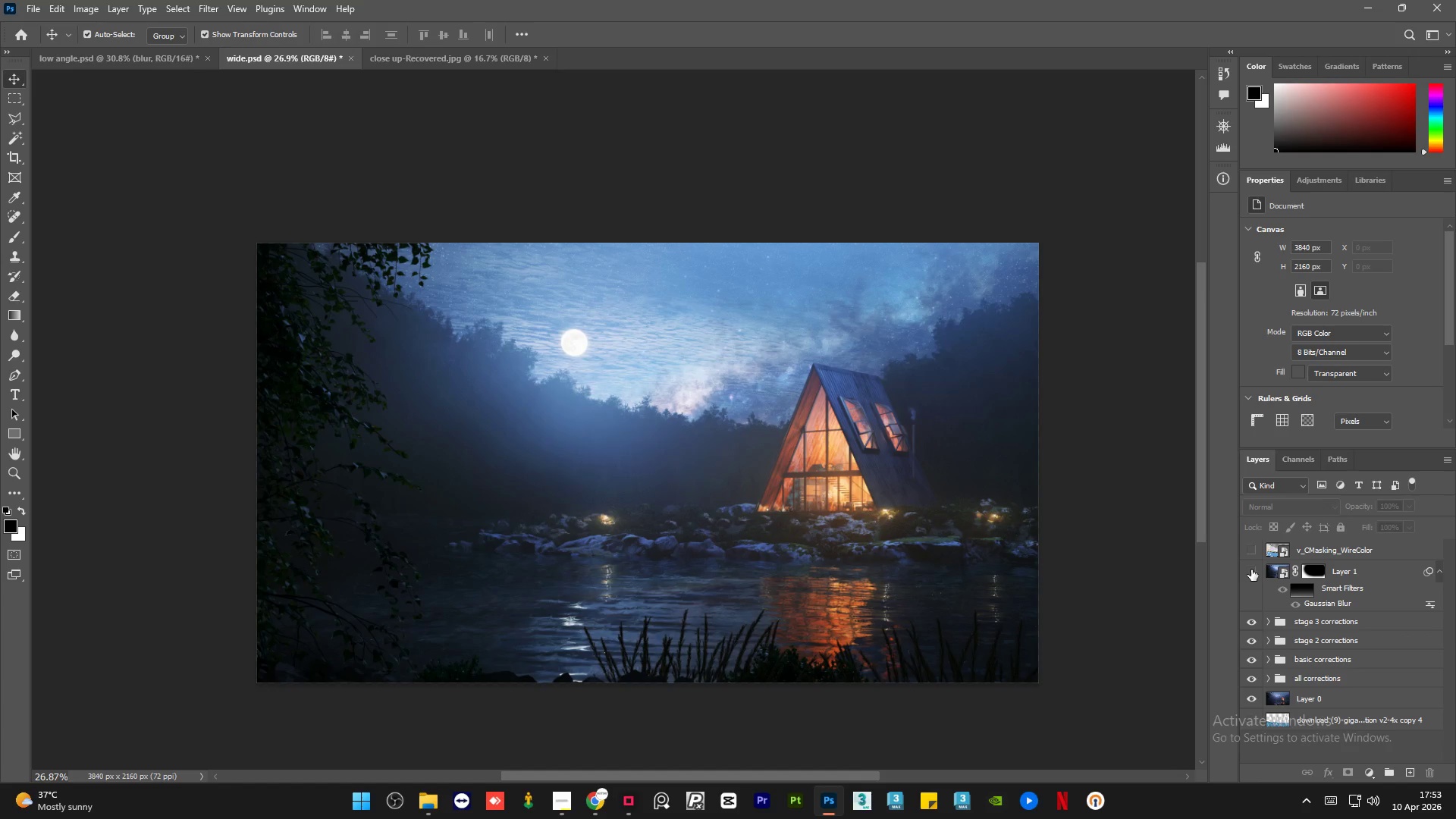 
left_click([1251, 570])
 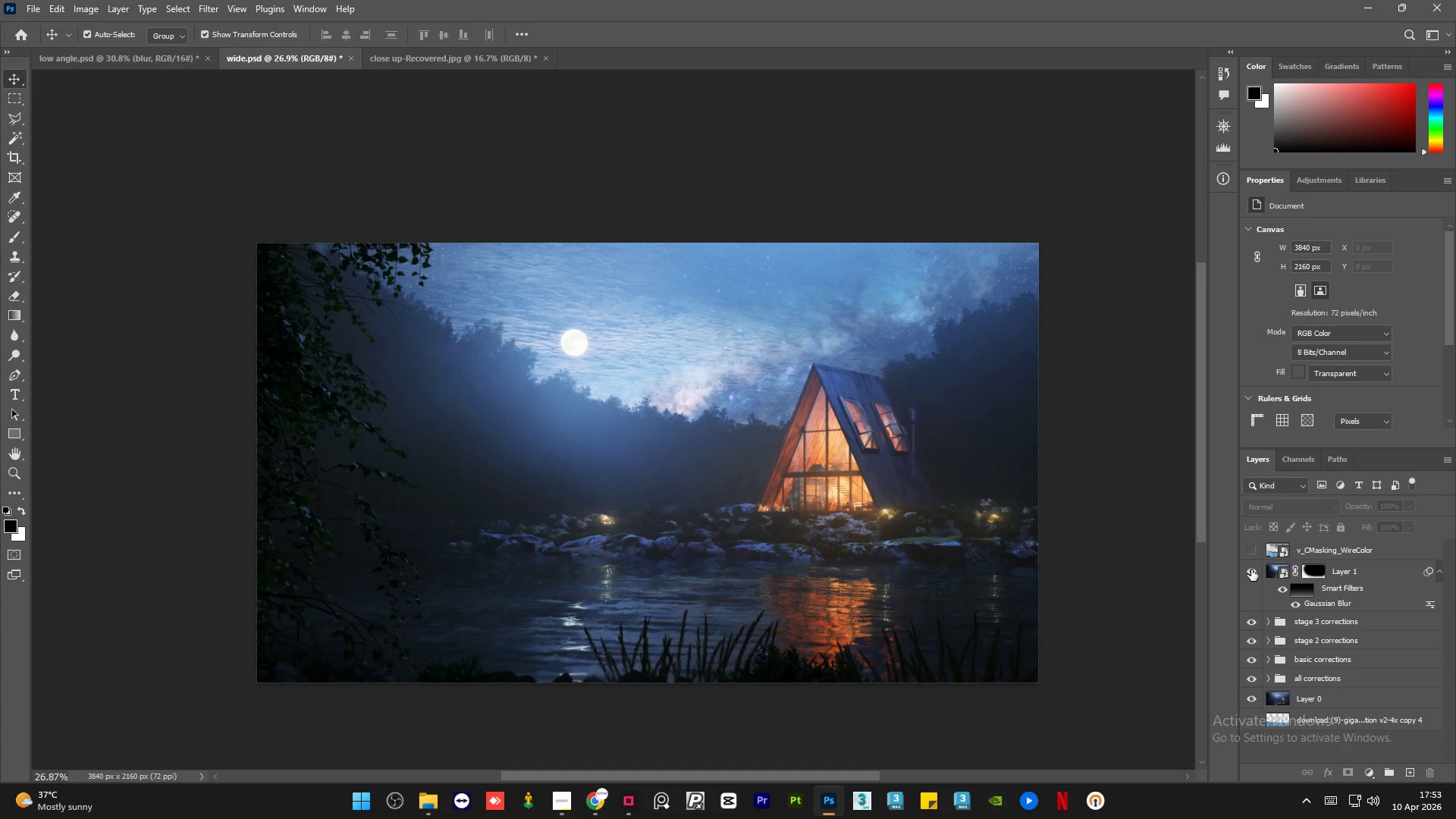 
left_click([1251, 570])
 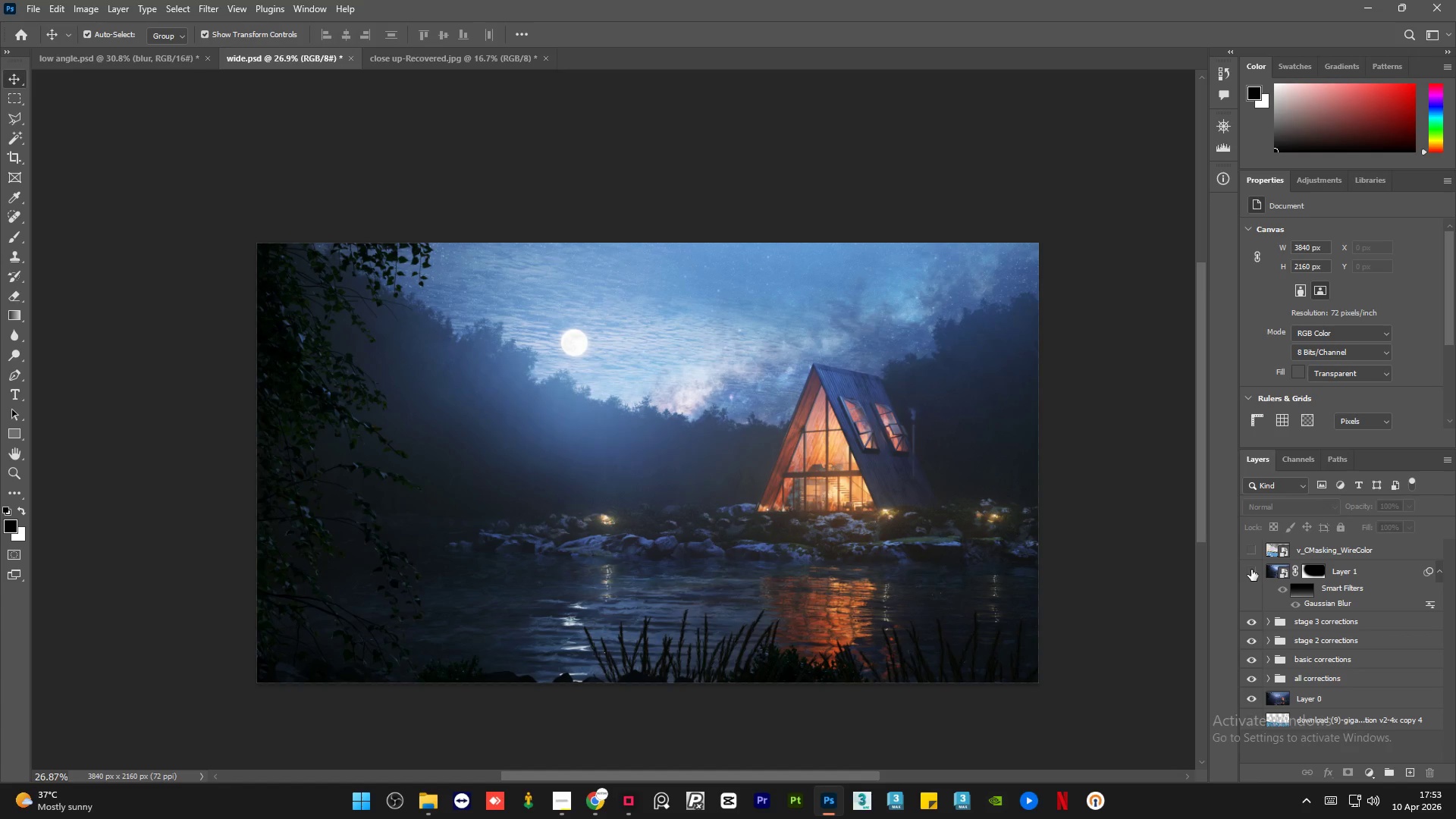 
left_click([1251, 570])
 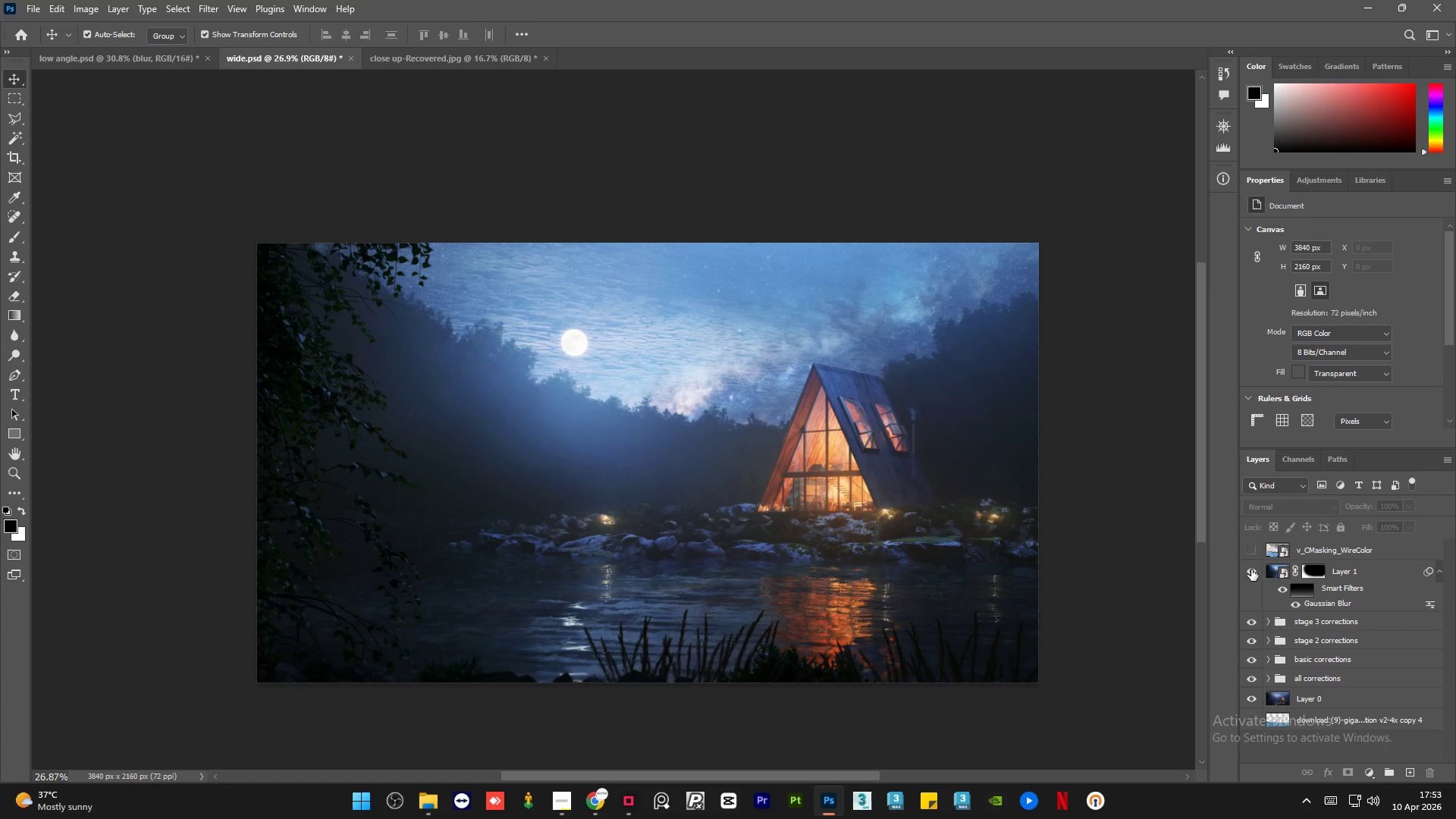 
left_click([1251, 570])
 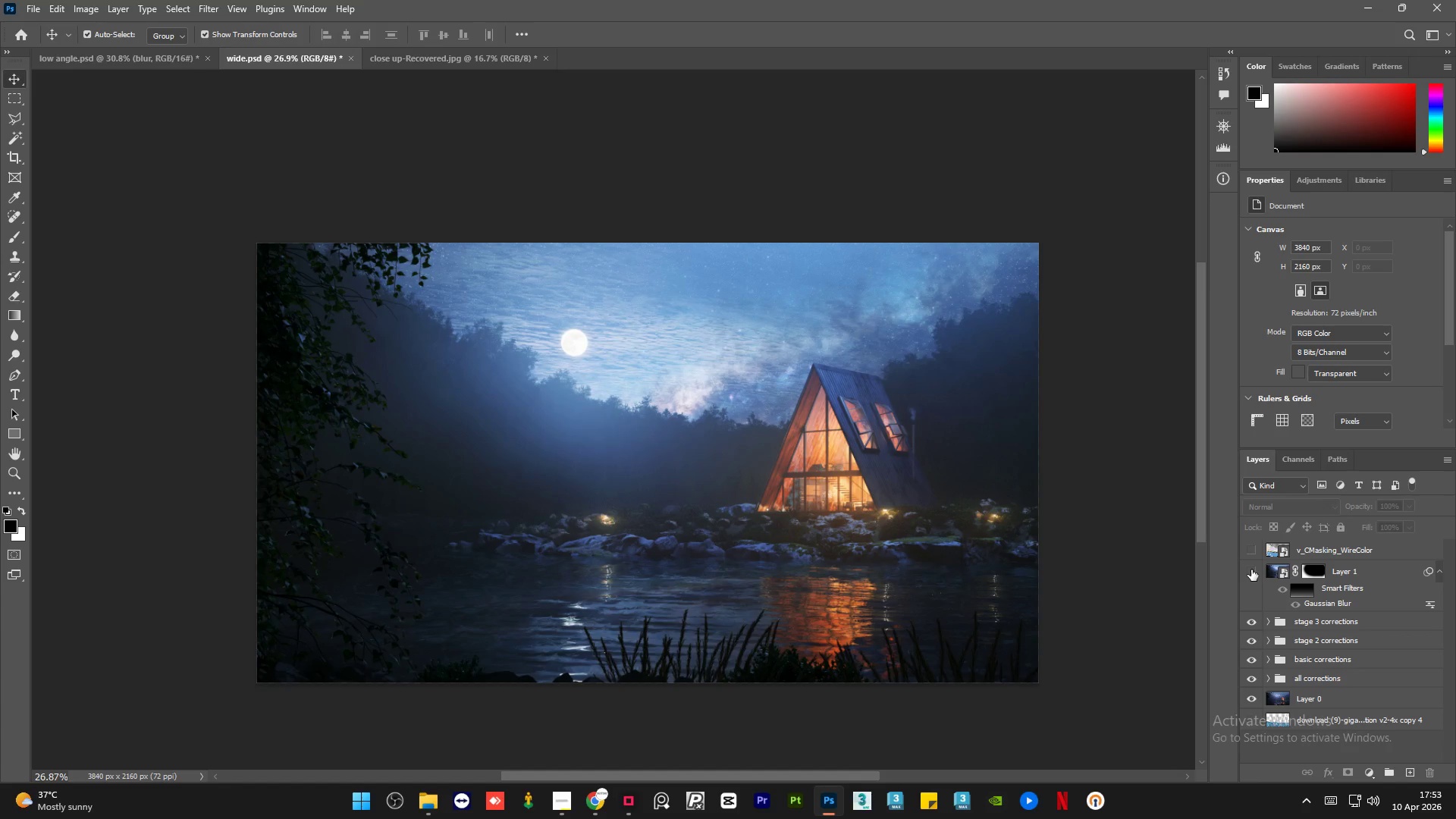 
left_click([1251, 570])
 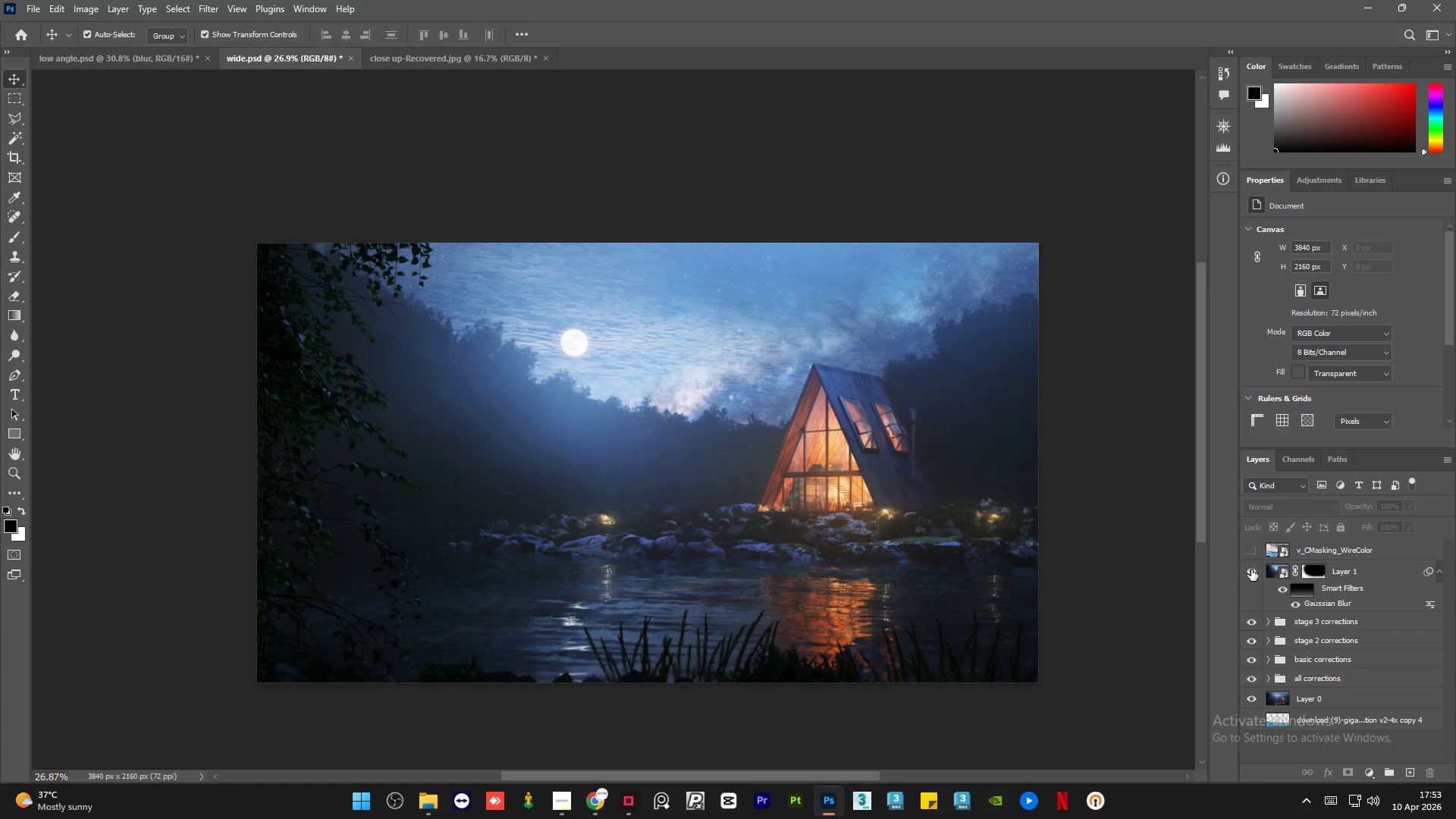 
left_click([1251, 570])
 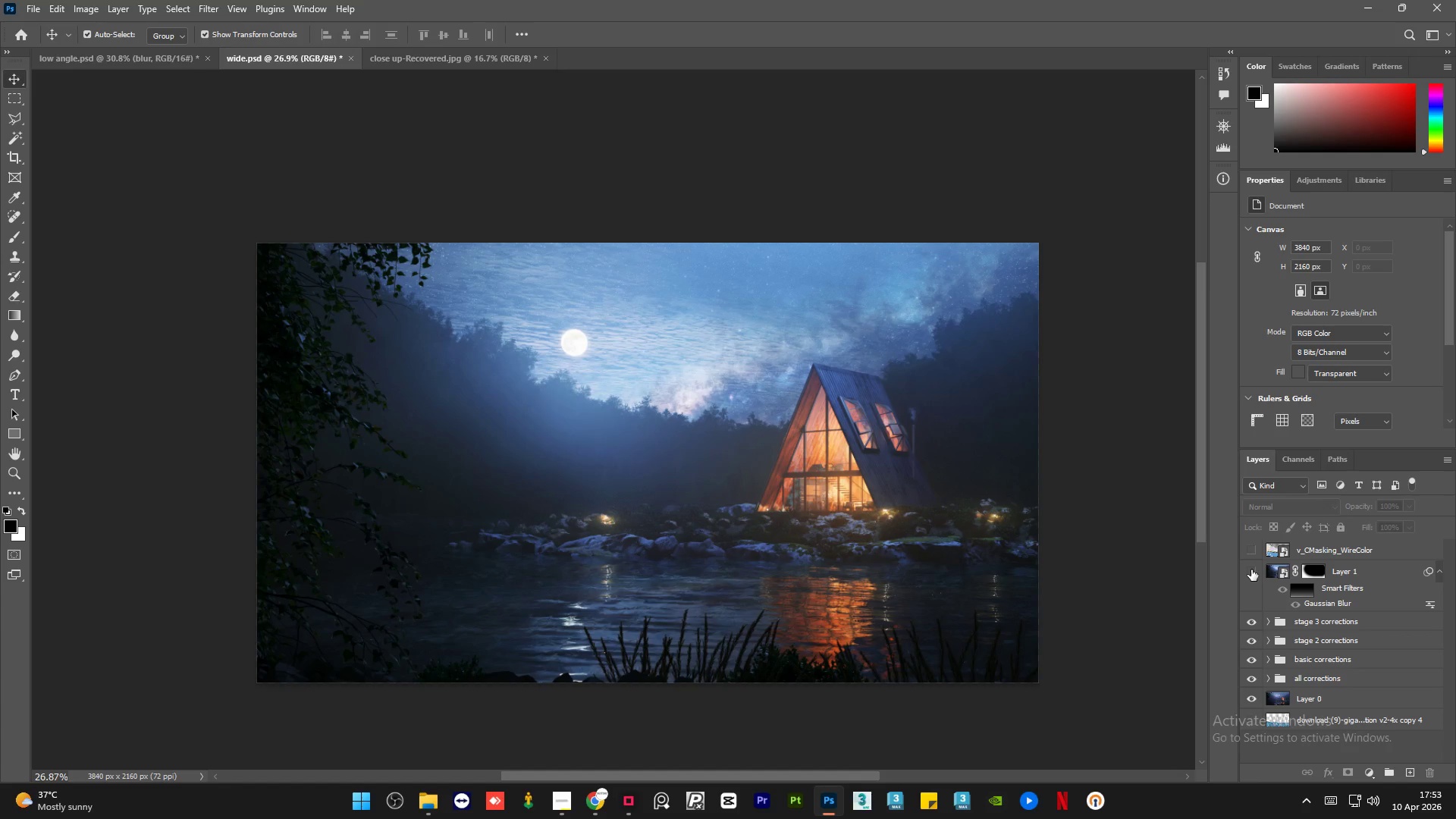 
left_click([1251, 570])
 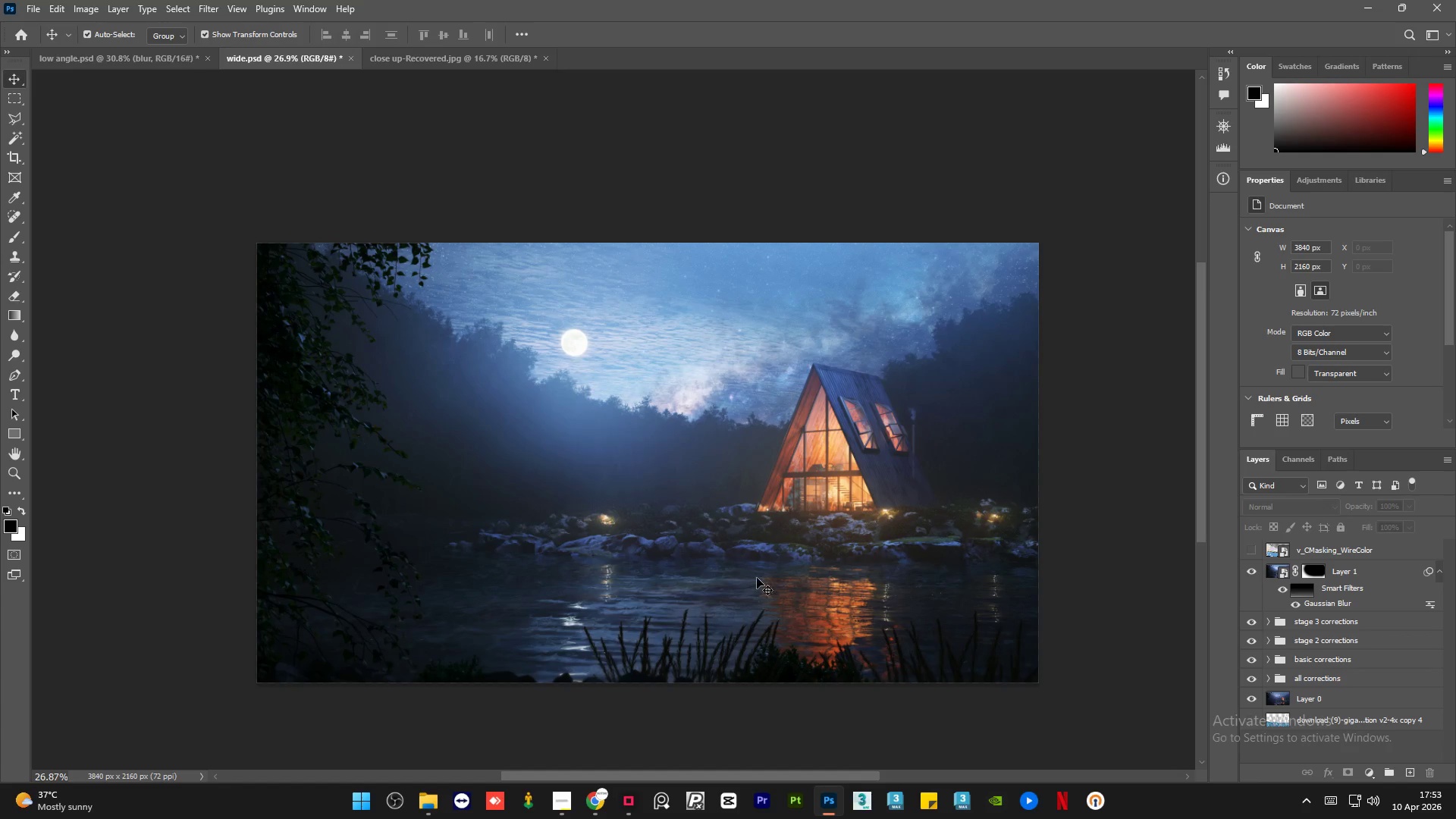 
hold_key(key=AltLeft, duration=1.5)
scroll: coordinate [307, 629], scroll_direction: up, amount: 13.0
 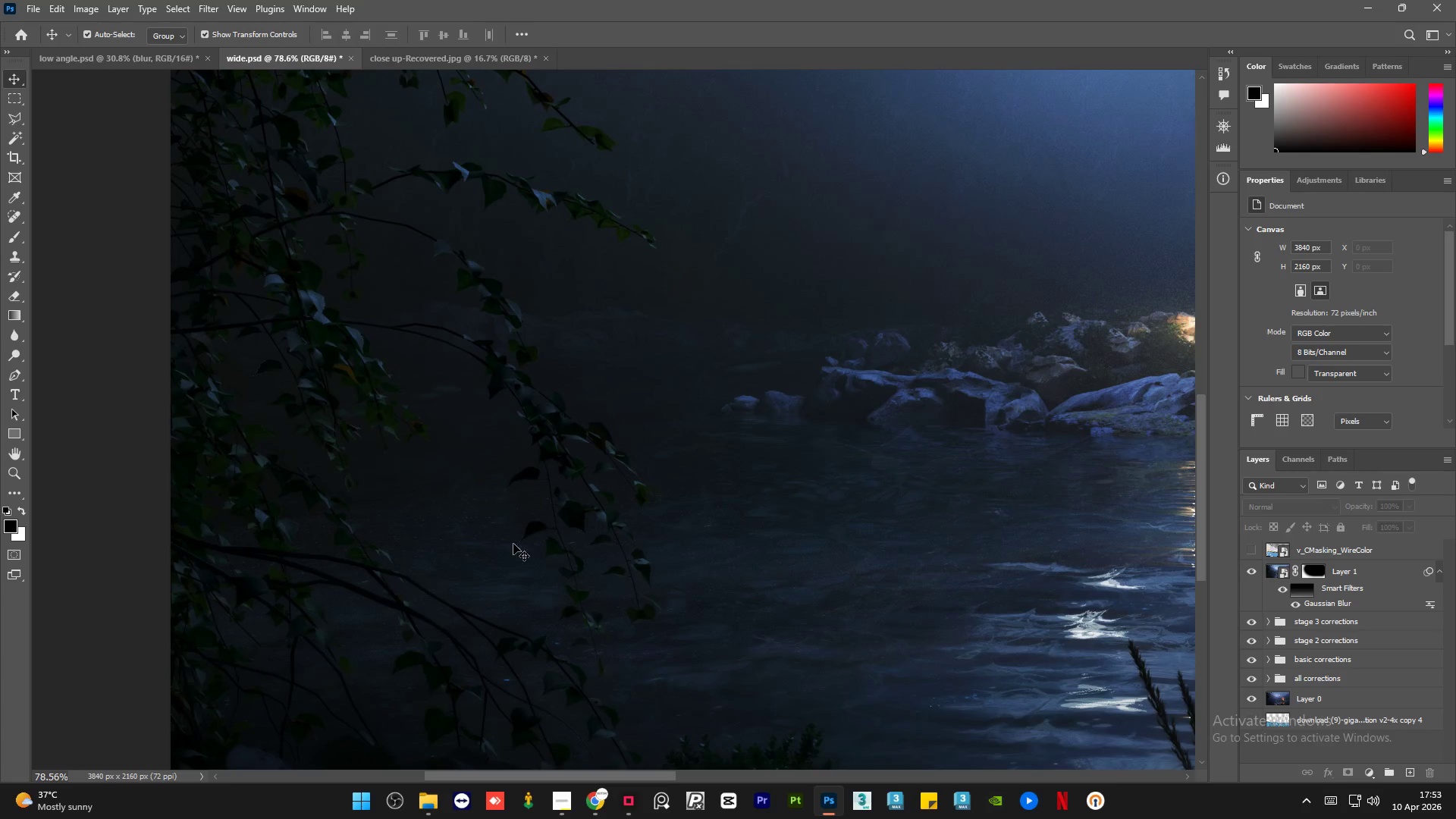 
scroll: coordinate [515, 548], scroll_direction: down, amount: 6.0
 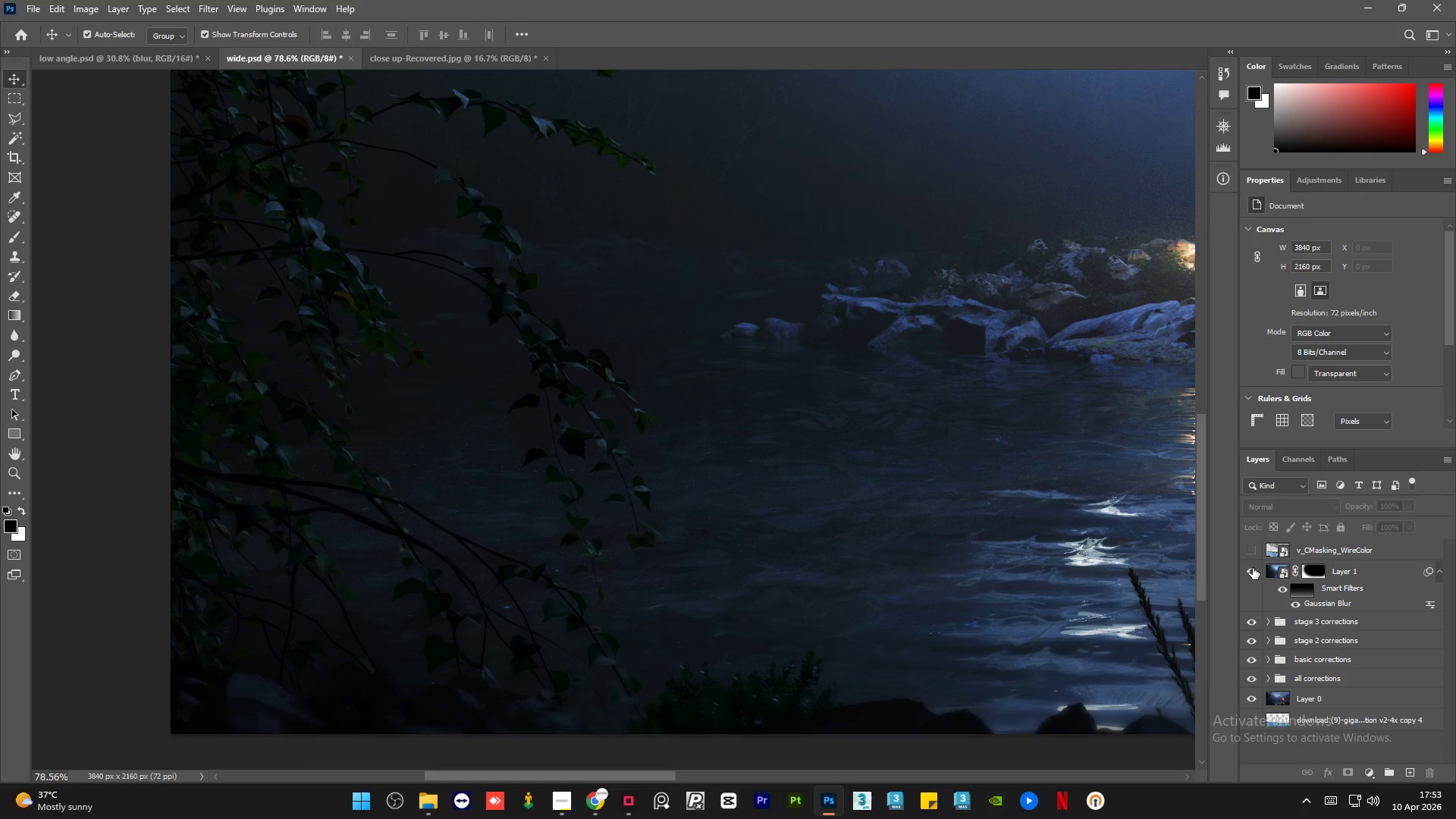 
left_click([1253, 567])
 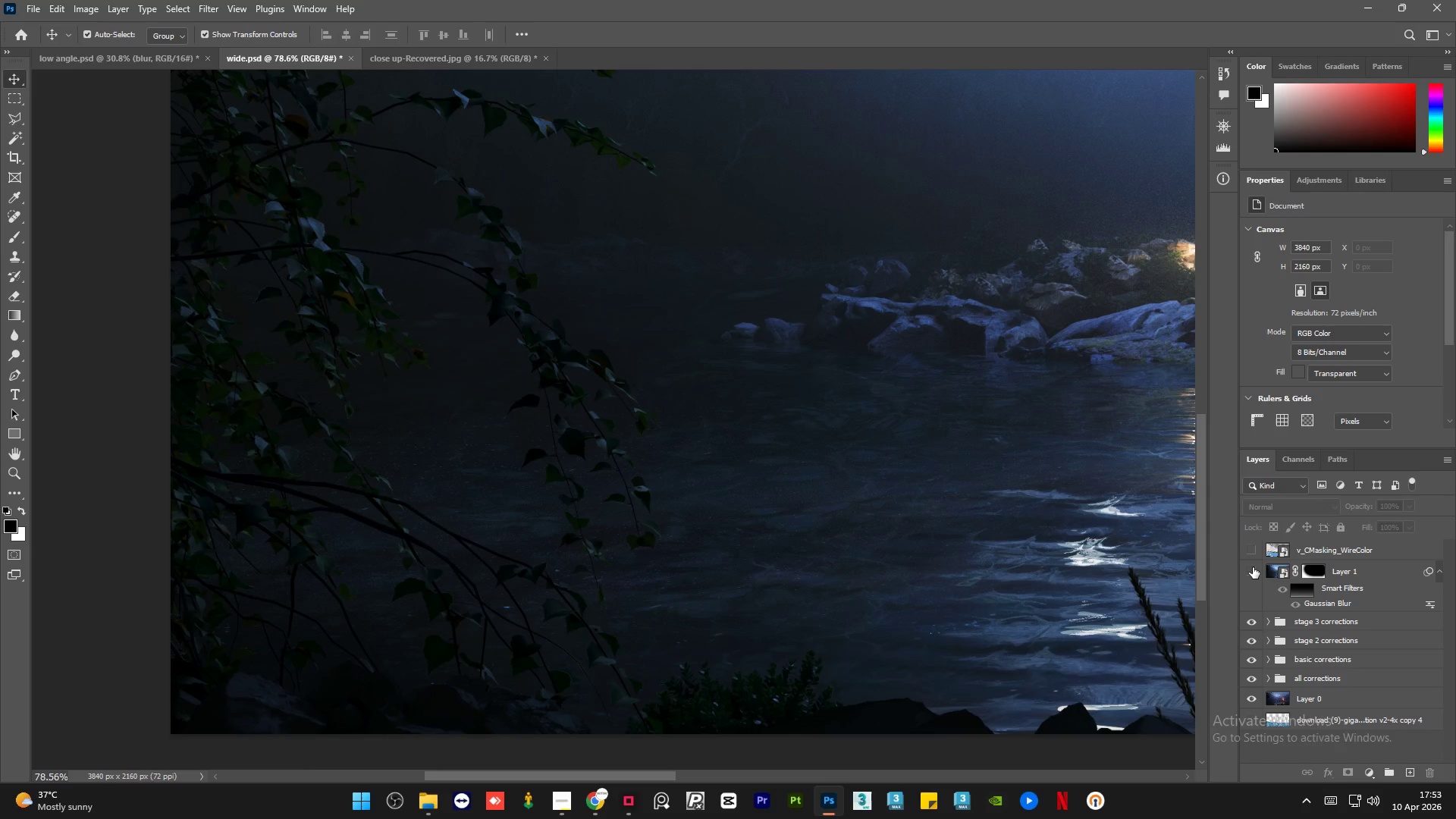 
left_click([1253, 567])
 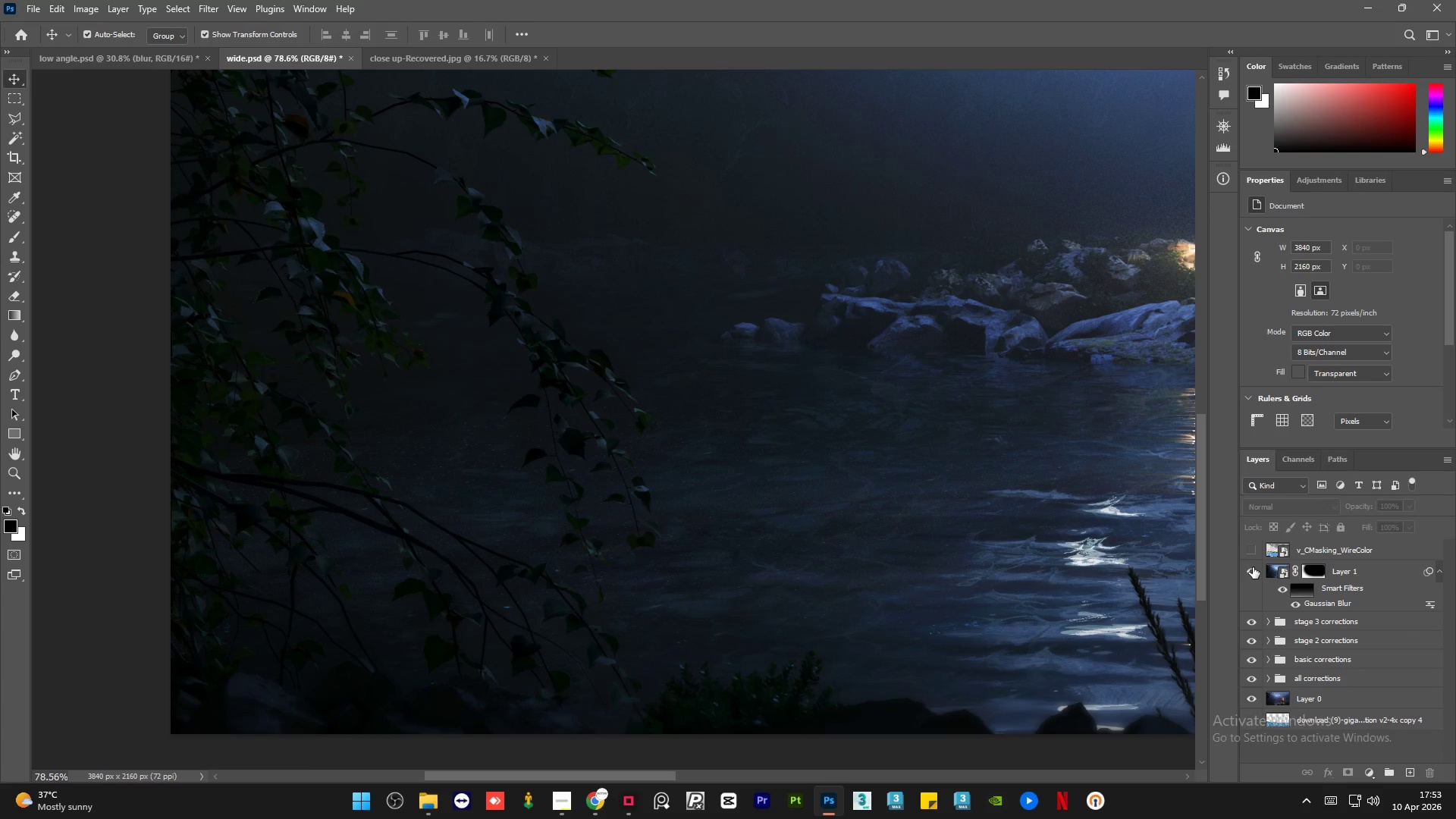 
left_click([1253, 567])
 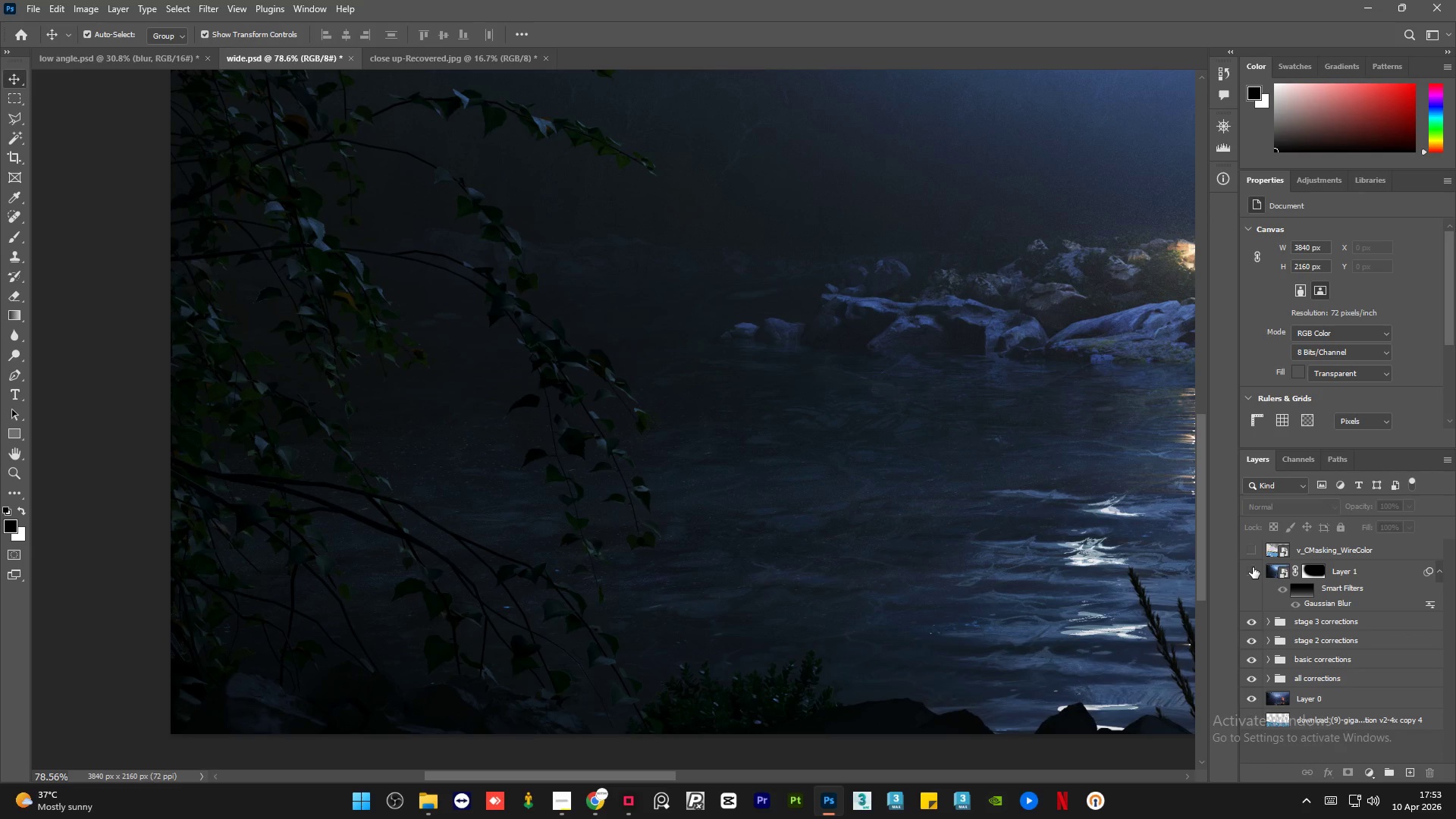 
left_click([1253, 567])
 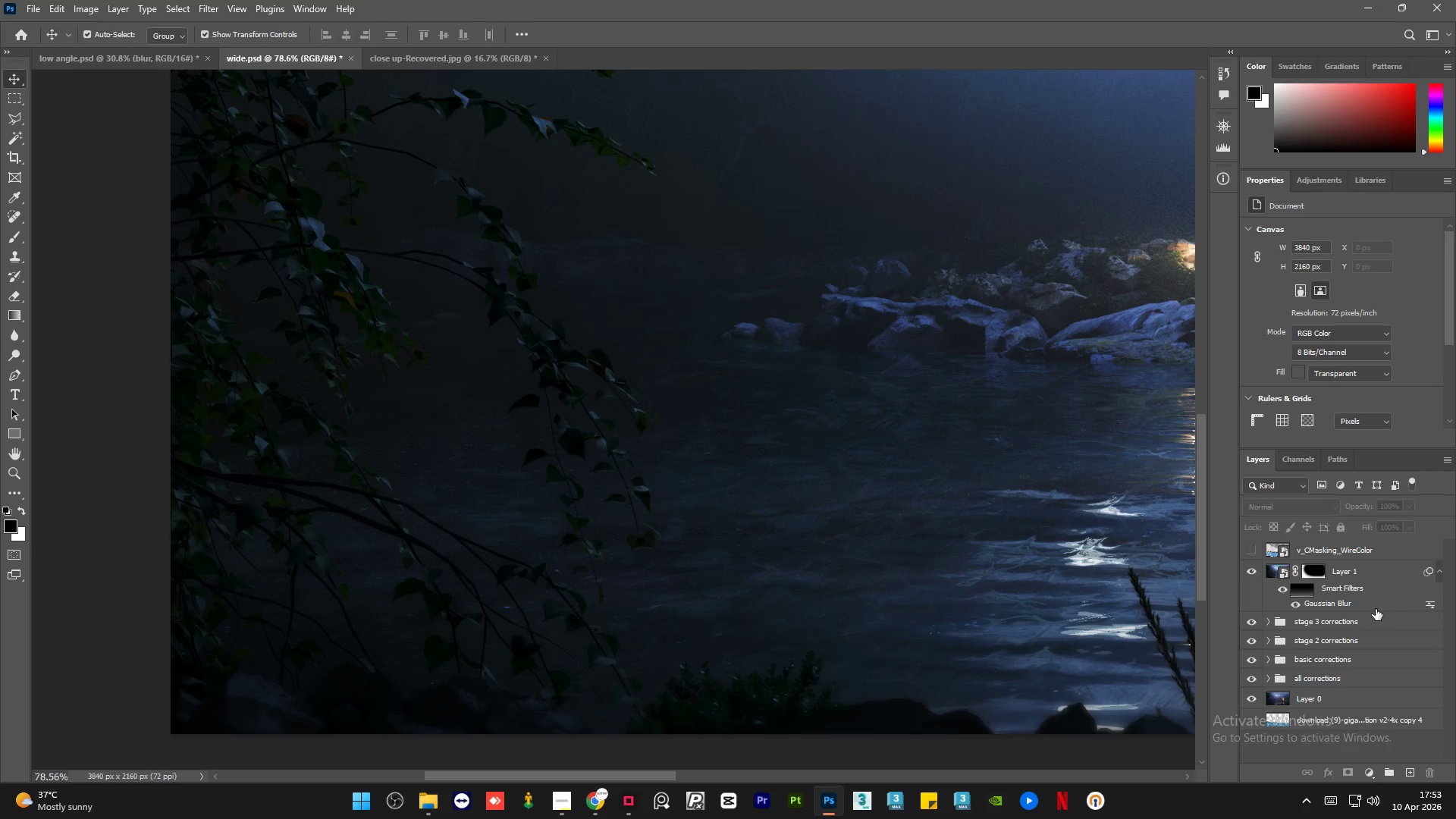 
double_click([1368, 607])
 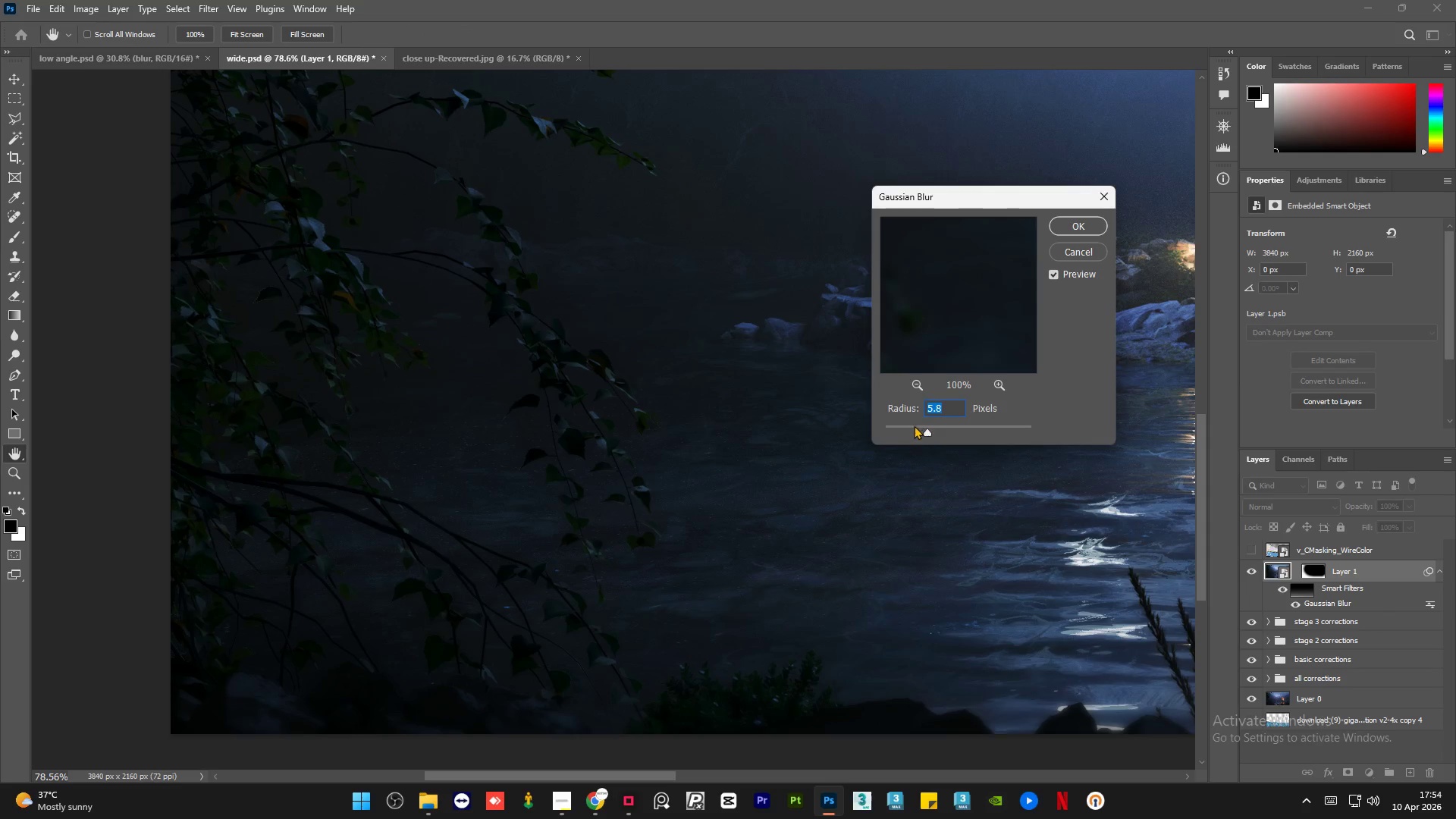 
left_click([910, 425])
 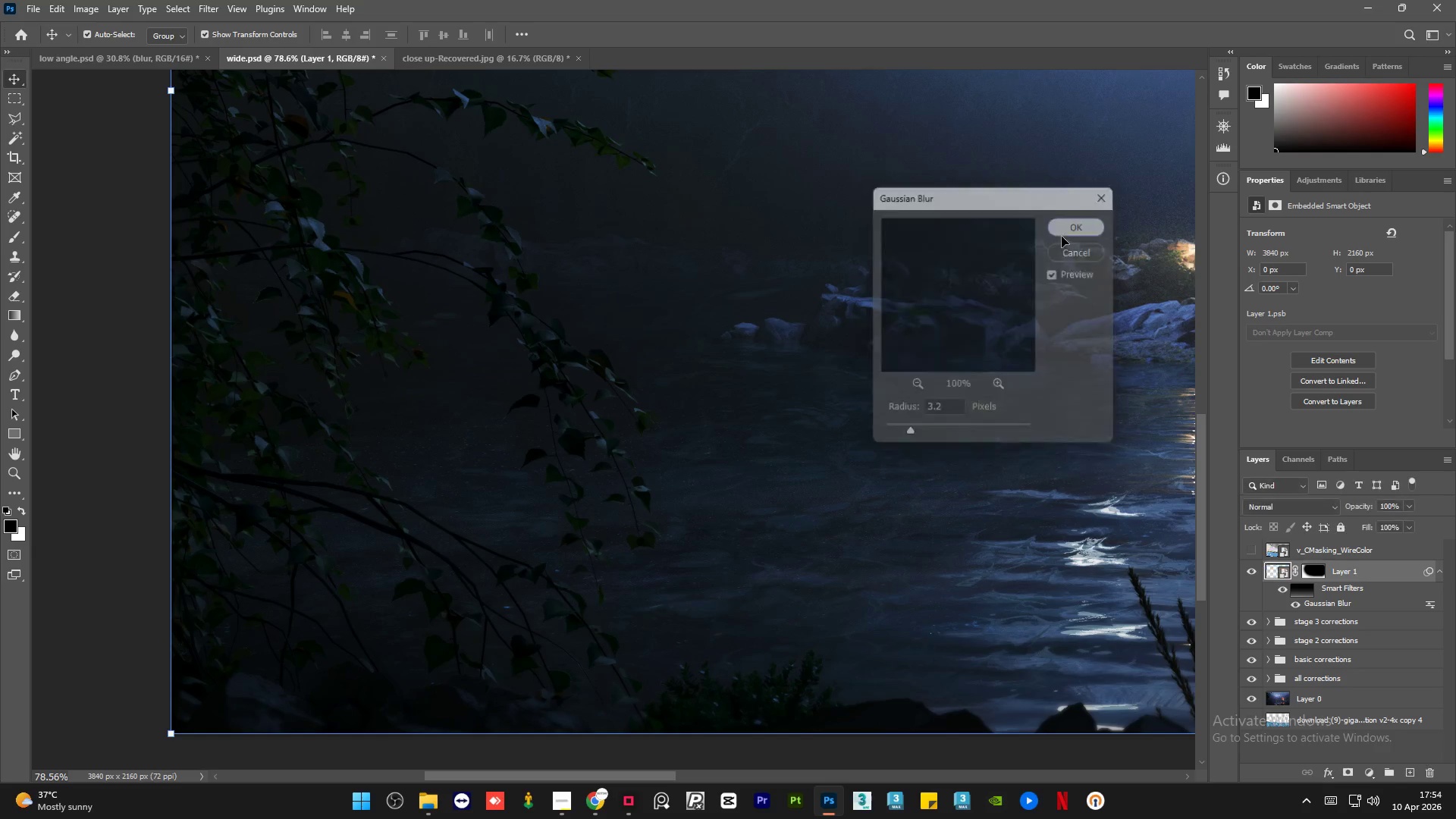 
left_click([725, 440])
 